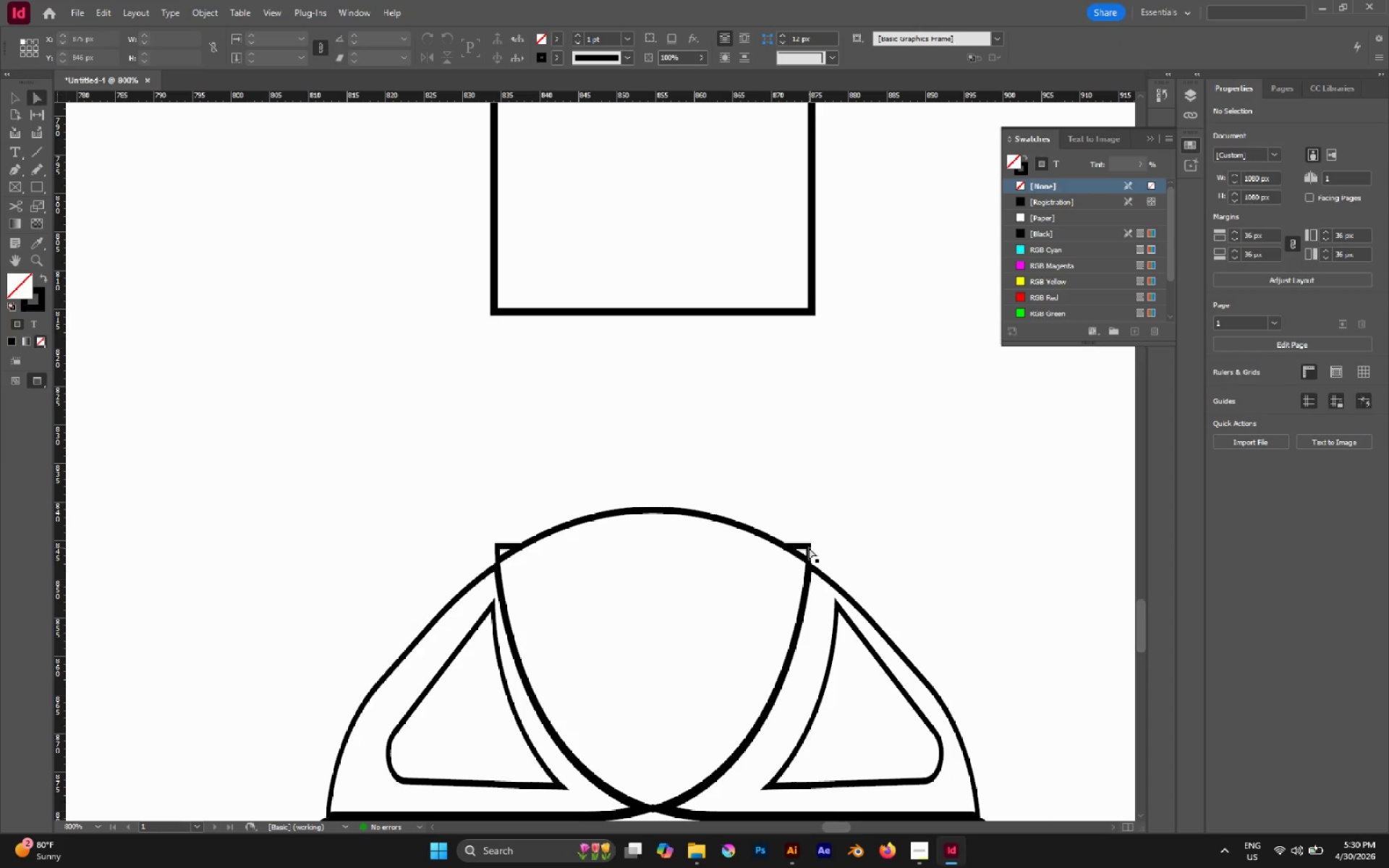 
left_click([809, 548])
 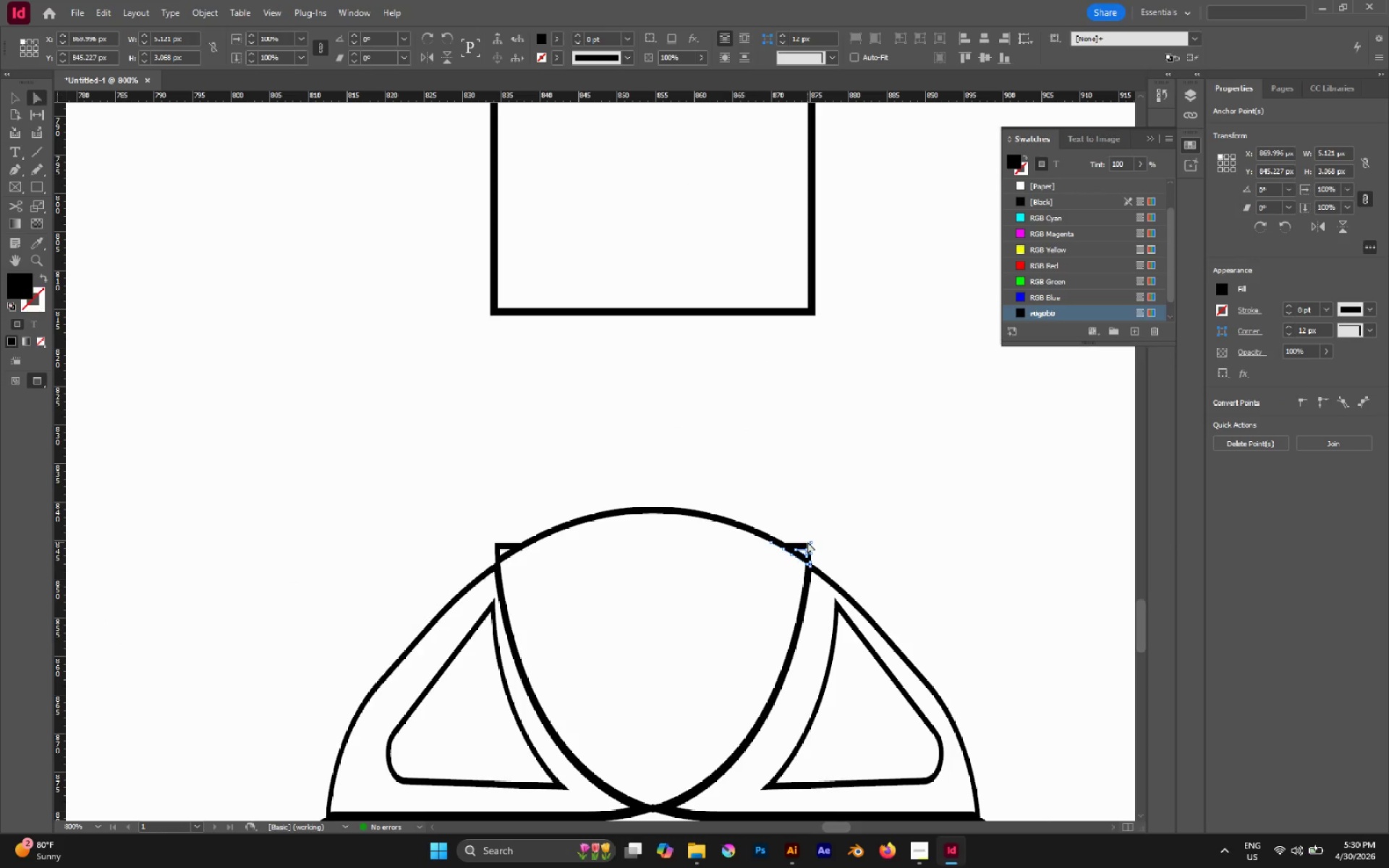 
key(Delete)
 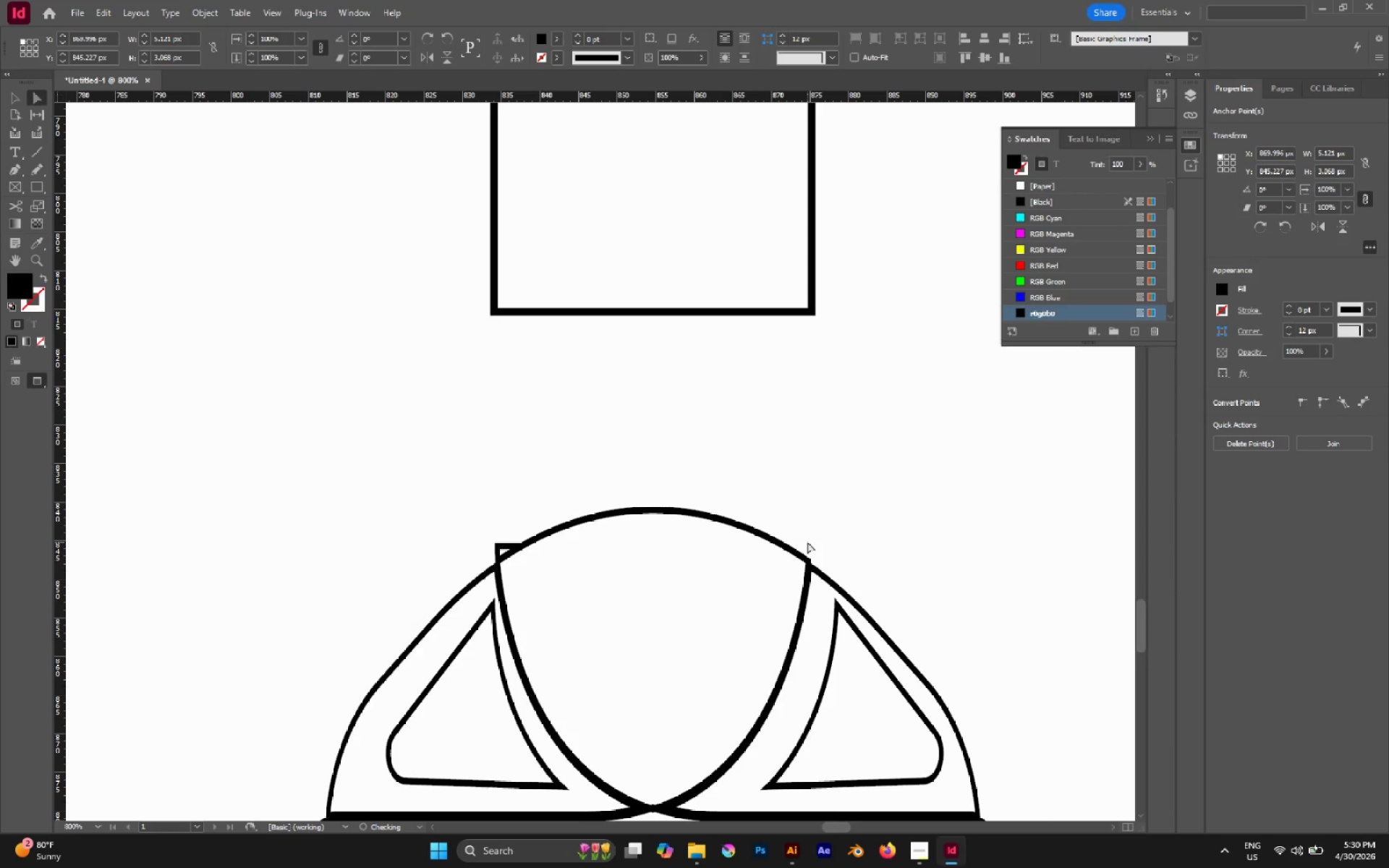 
key(Delete)
 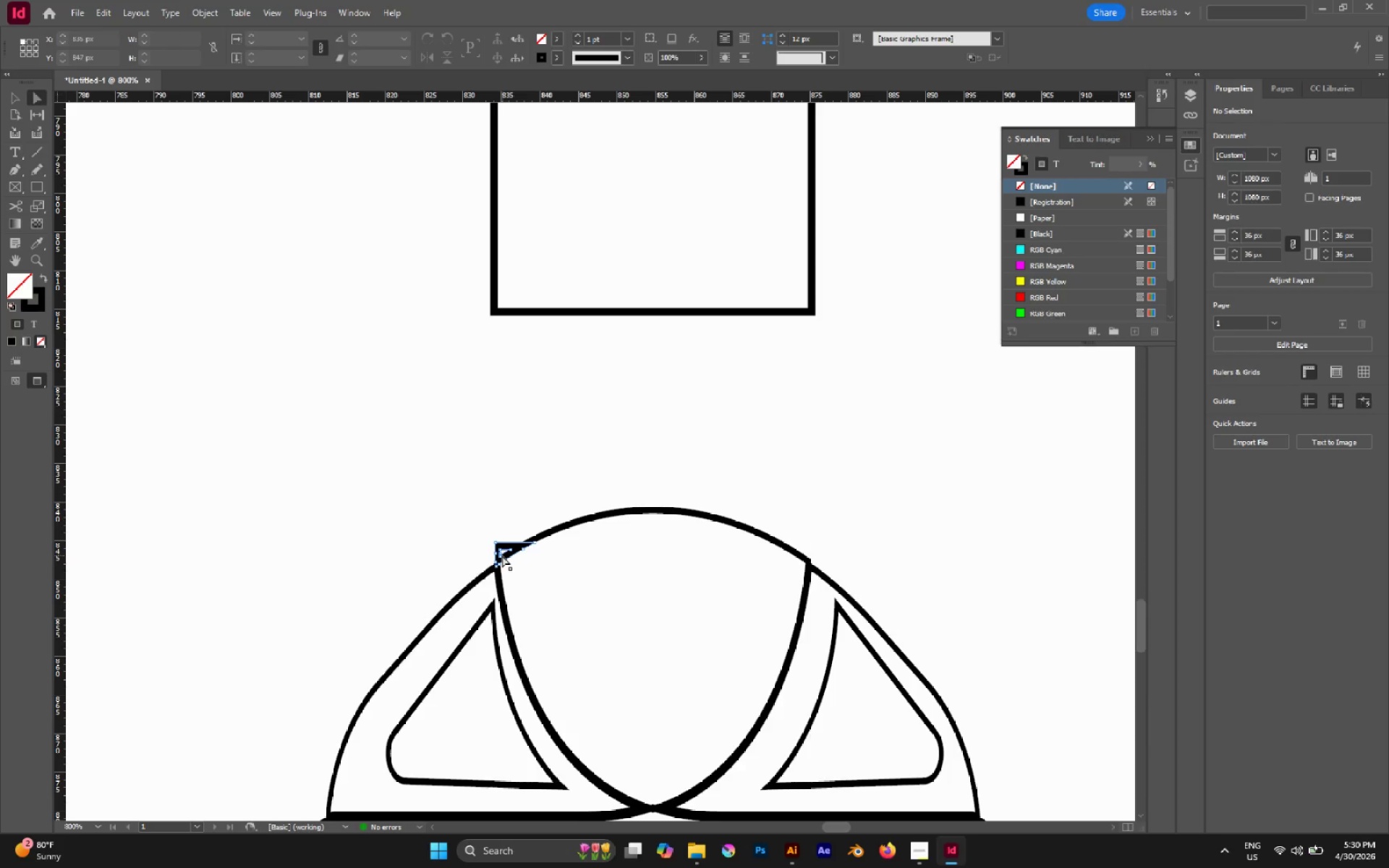 
left_click([501, 548])
 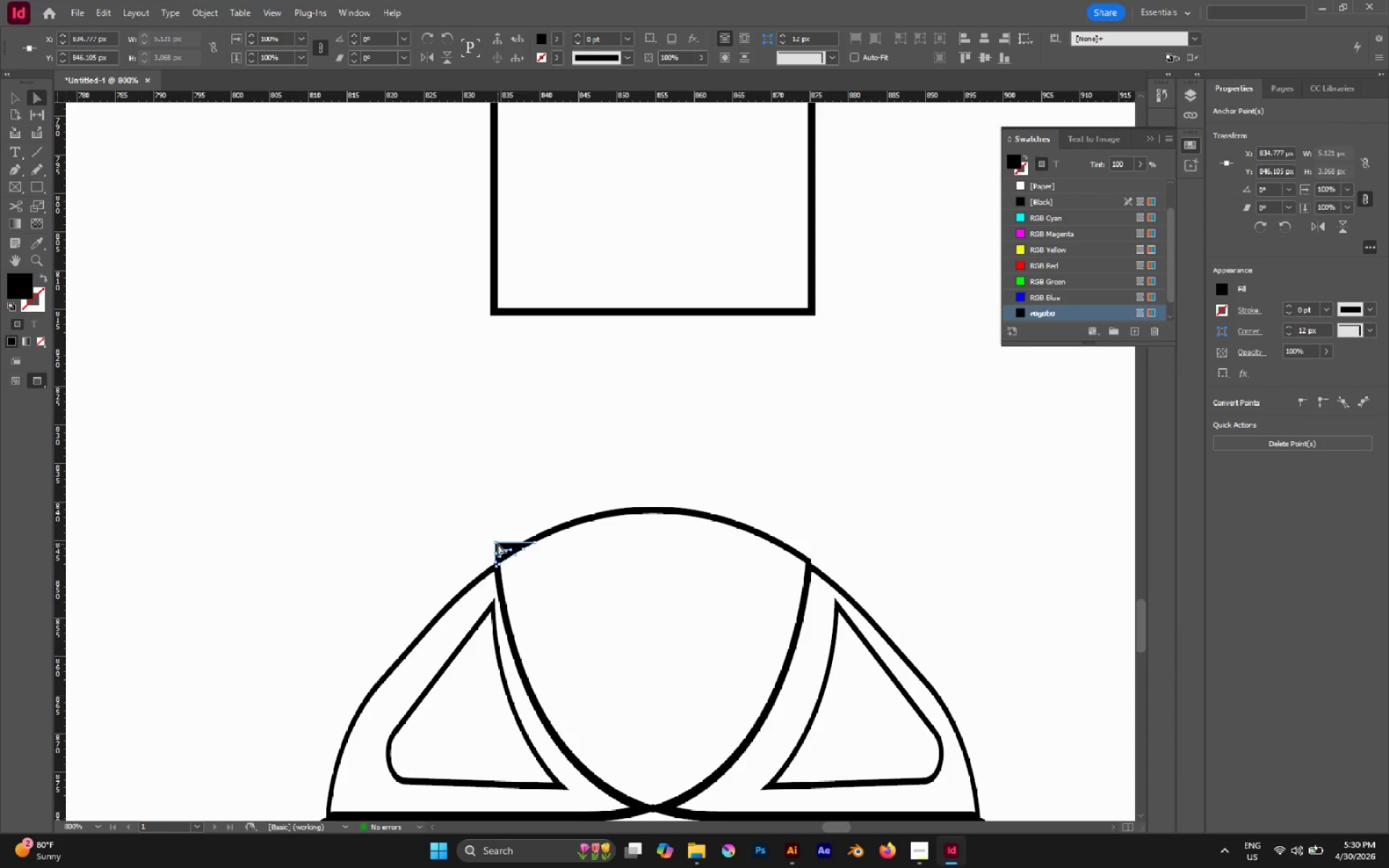 
key(Delete)
 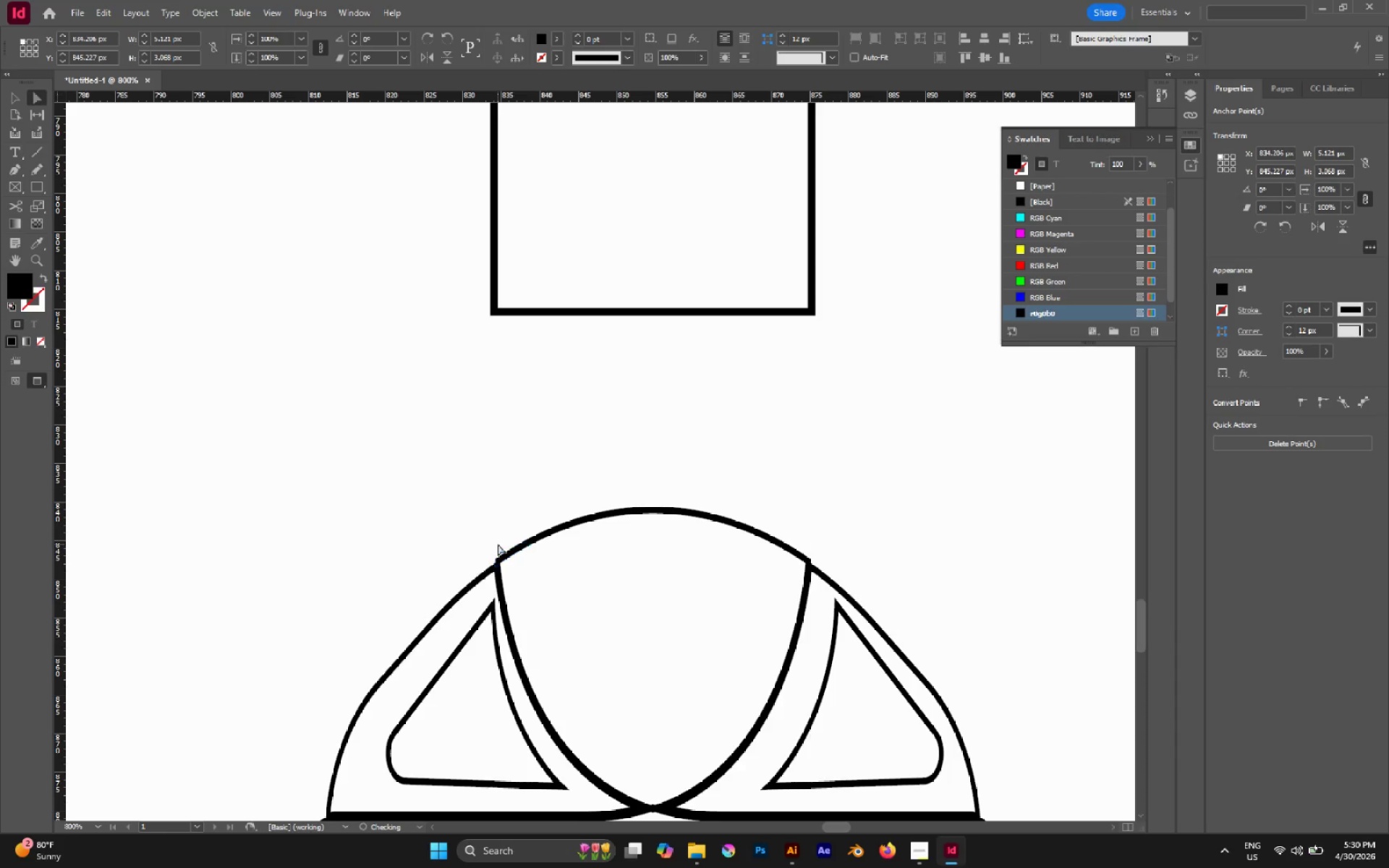 
key(Delete)
 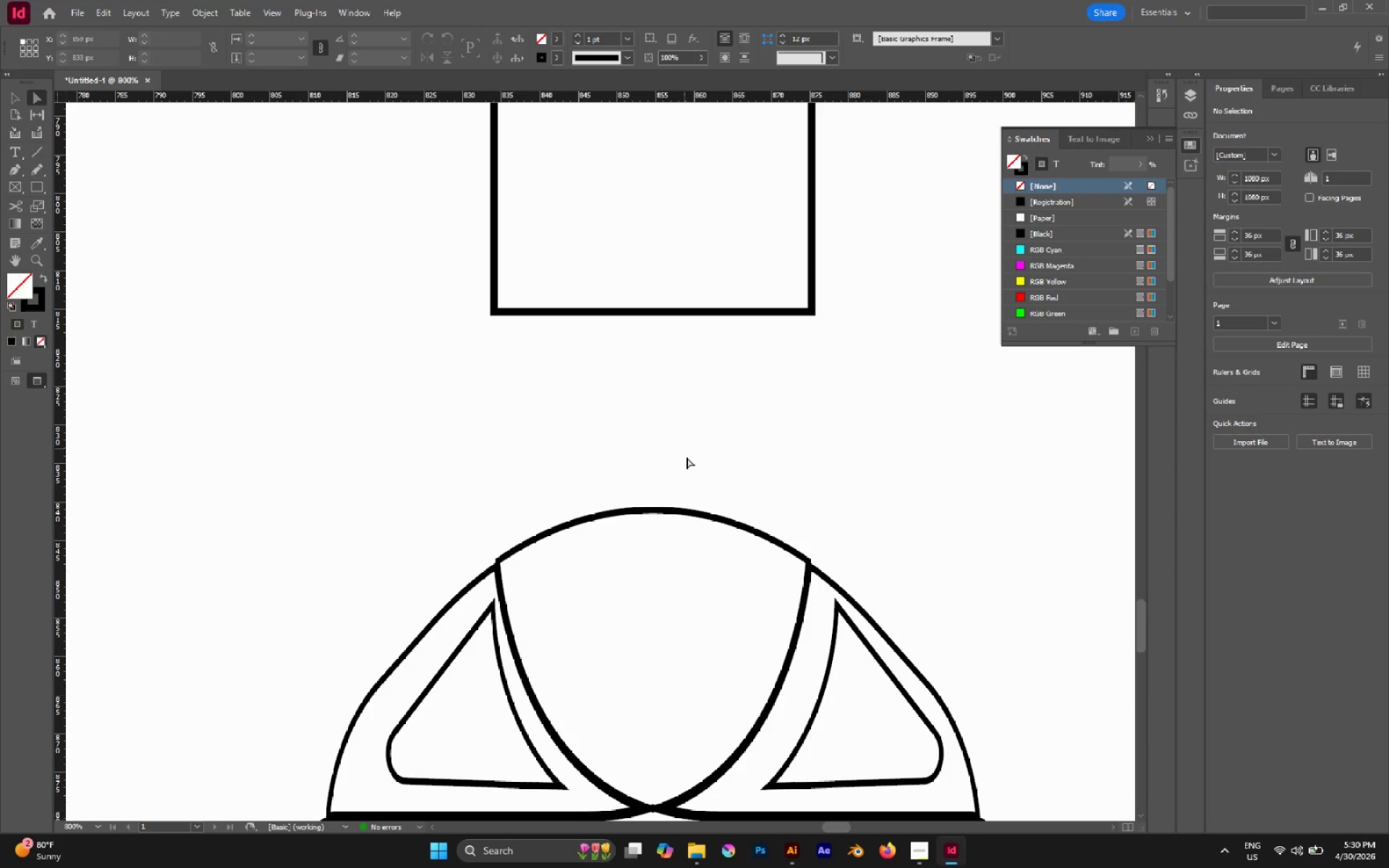 
key(V)
 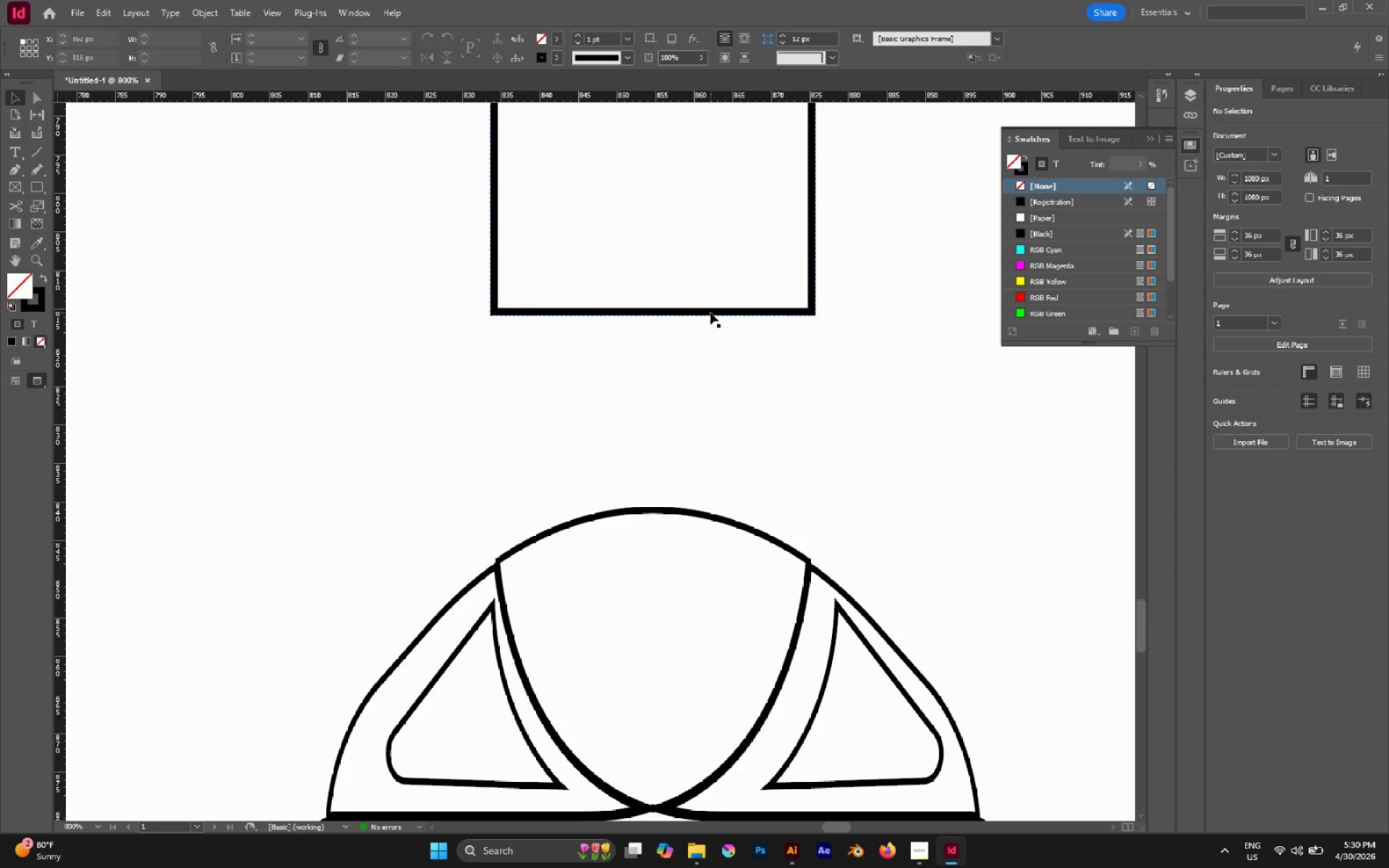 
left_click([710, 312])
 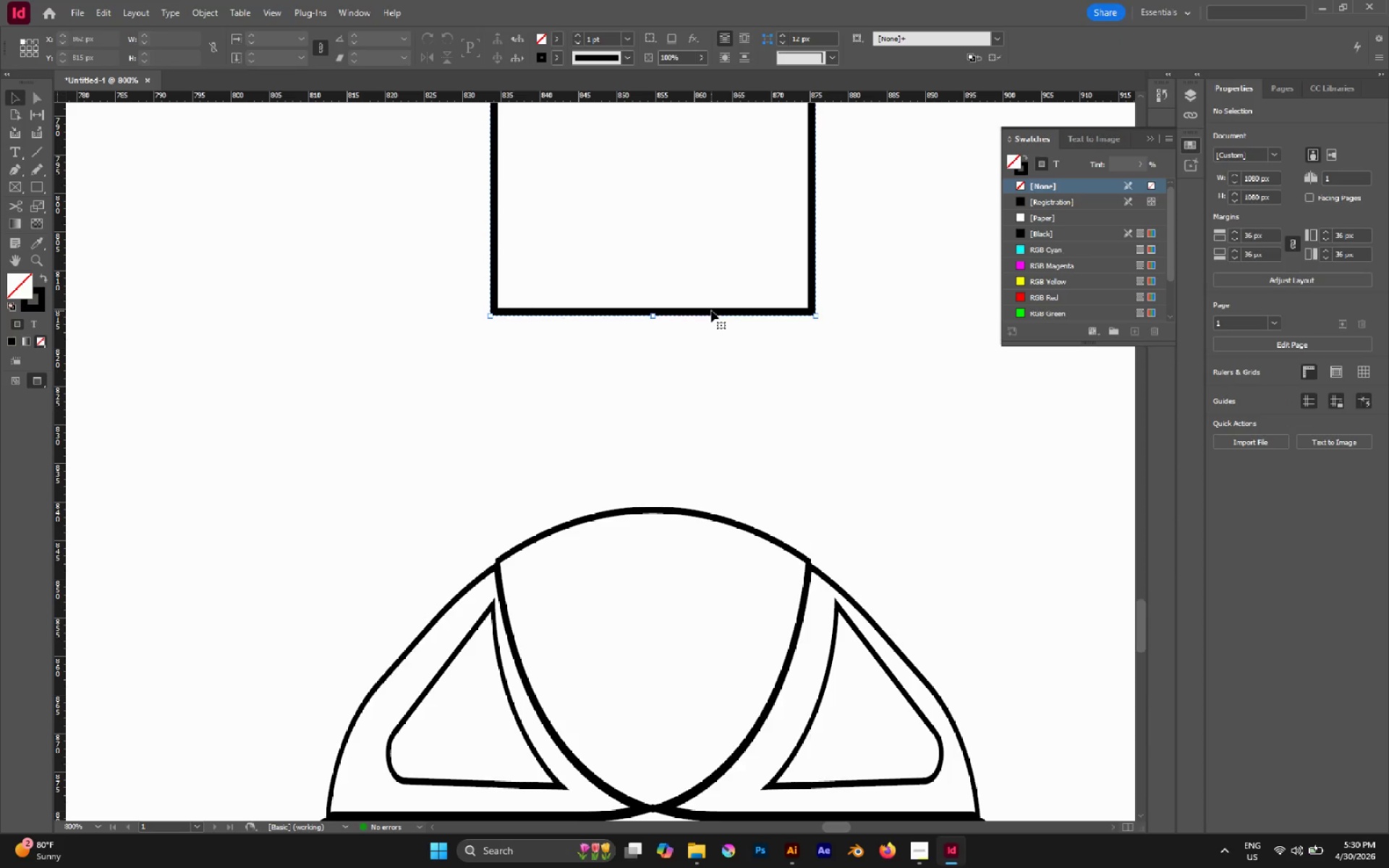 
left_click_drag(start_coordinate=[711, 310], to_coordinate=[702, 566])
 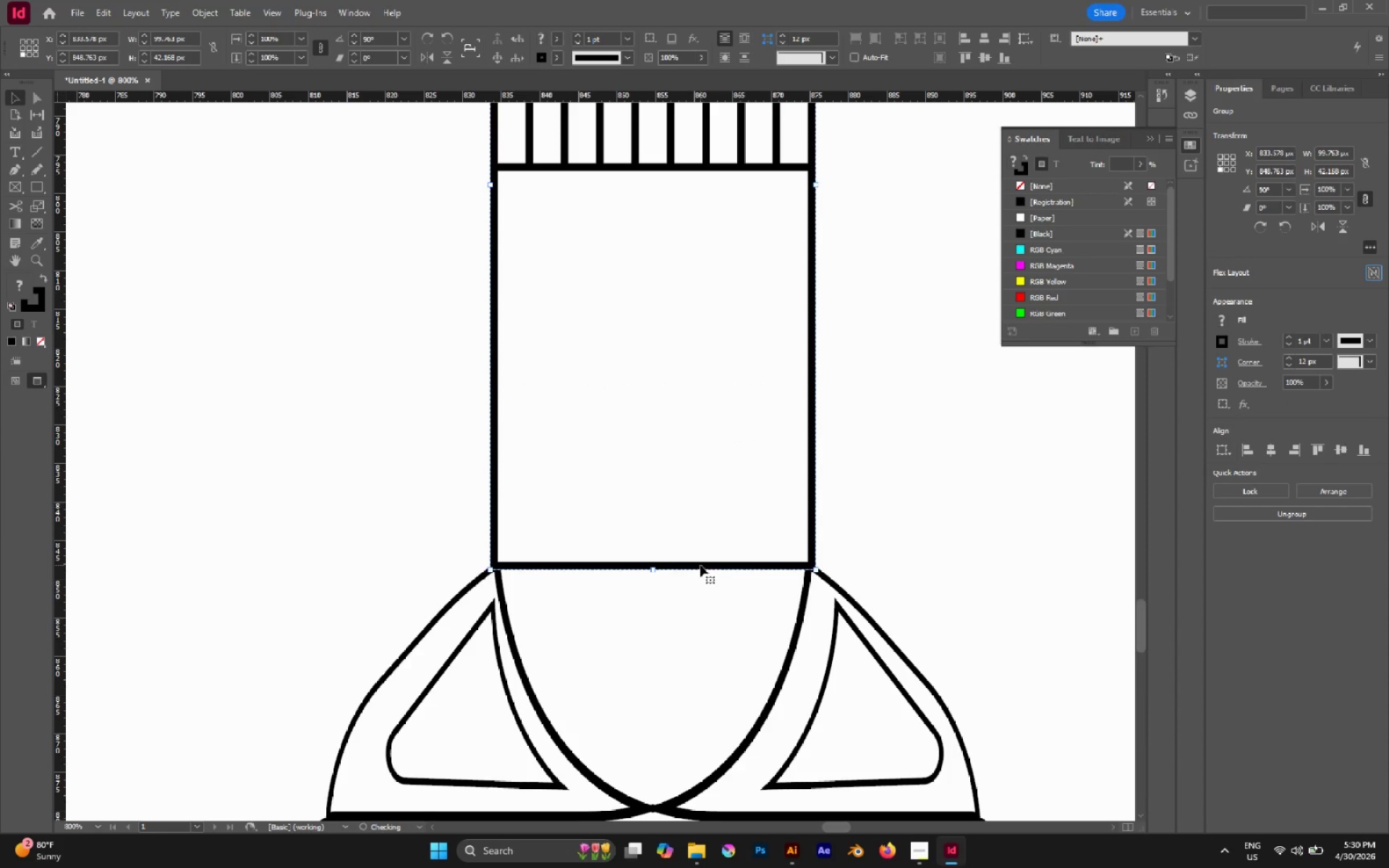 
hold_key(key=ShiftLeft, duration=1.62)
 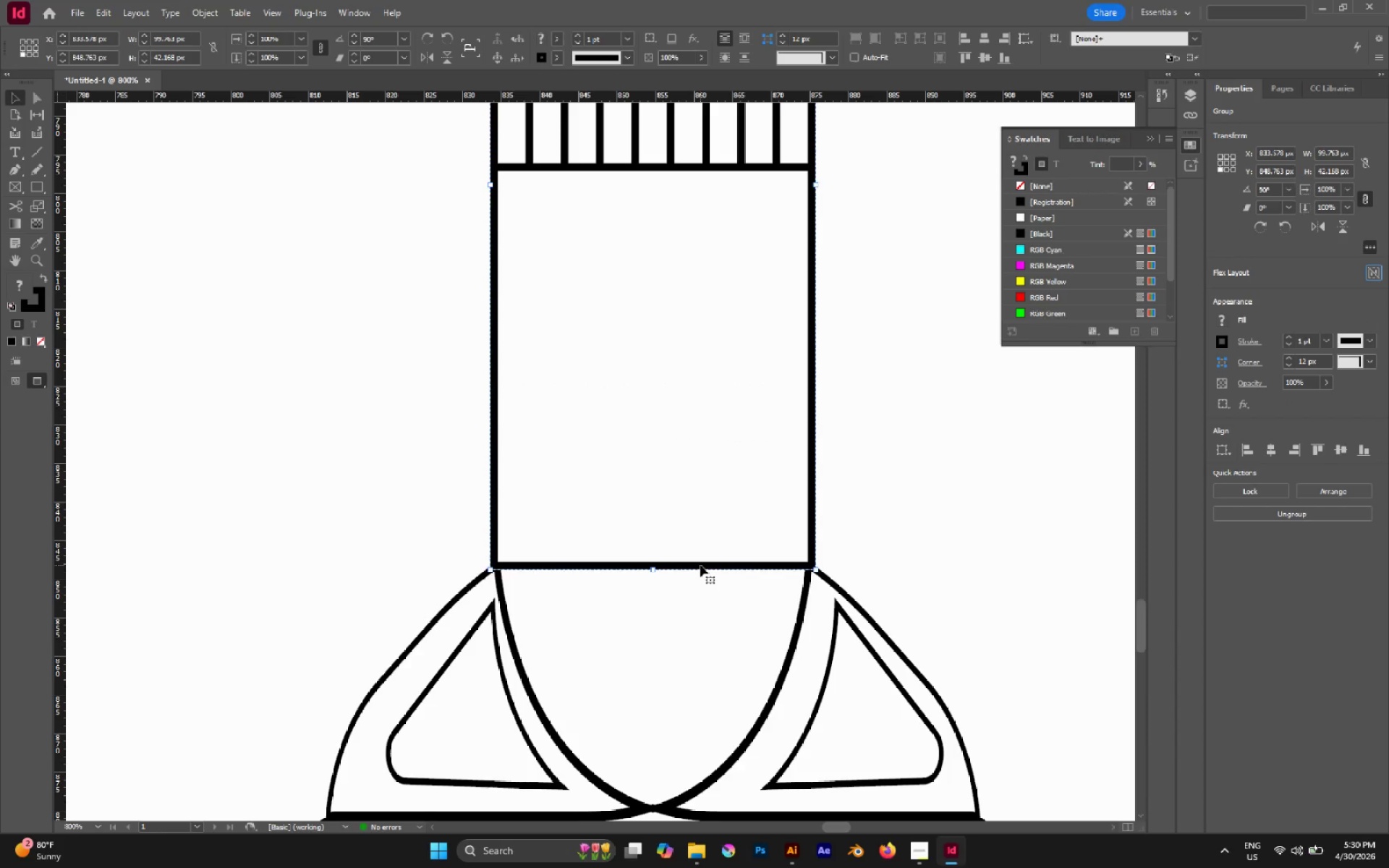 
key(Control+Shift+BracketLeft)
 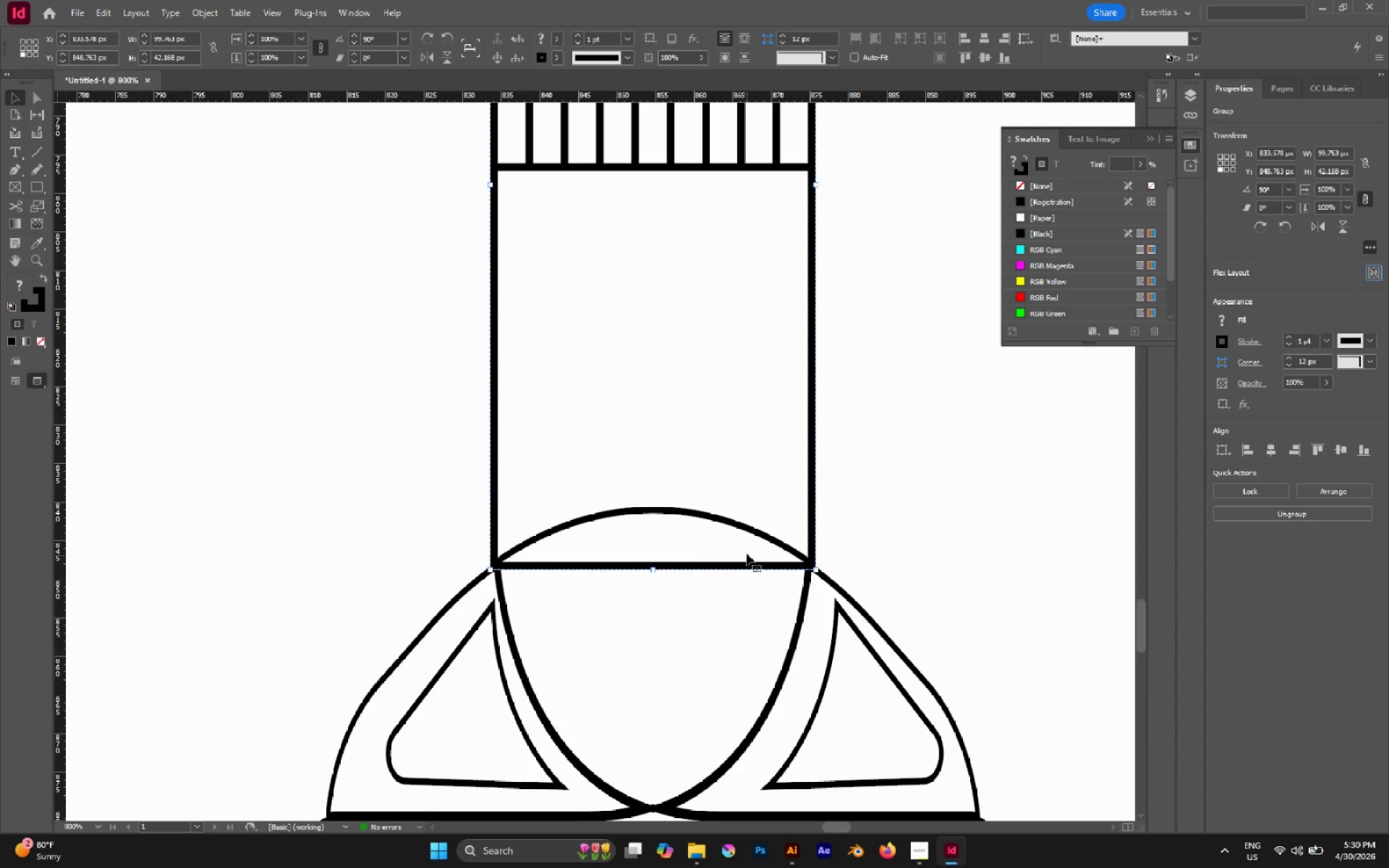 
hold_key(key=AltLeft, duration=0.81)
scroll: coordinate [706, 610], scroll_direction: down, amount: 2.0
 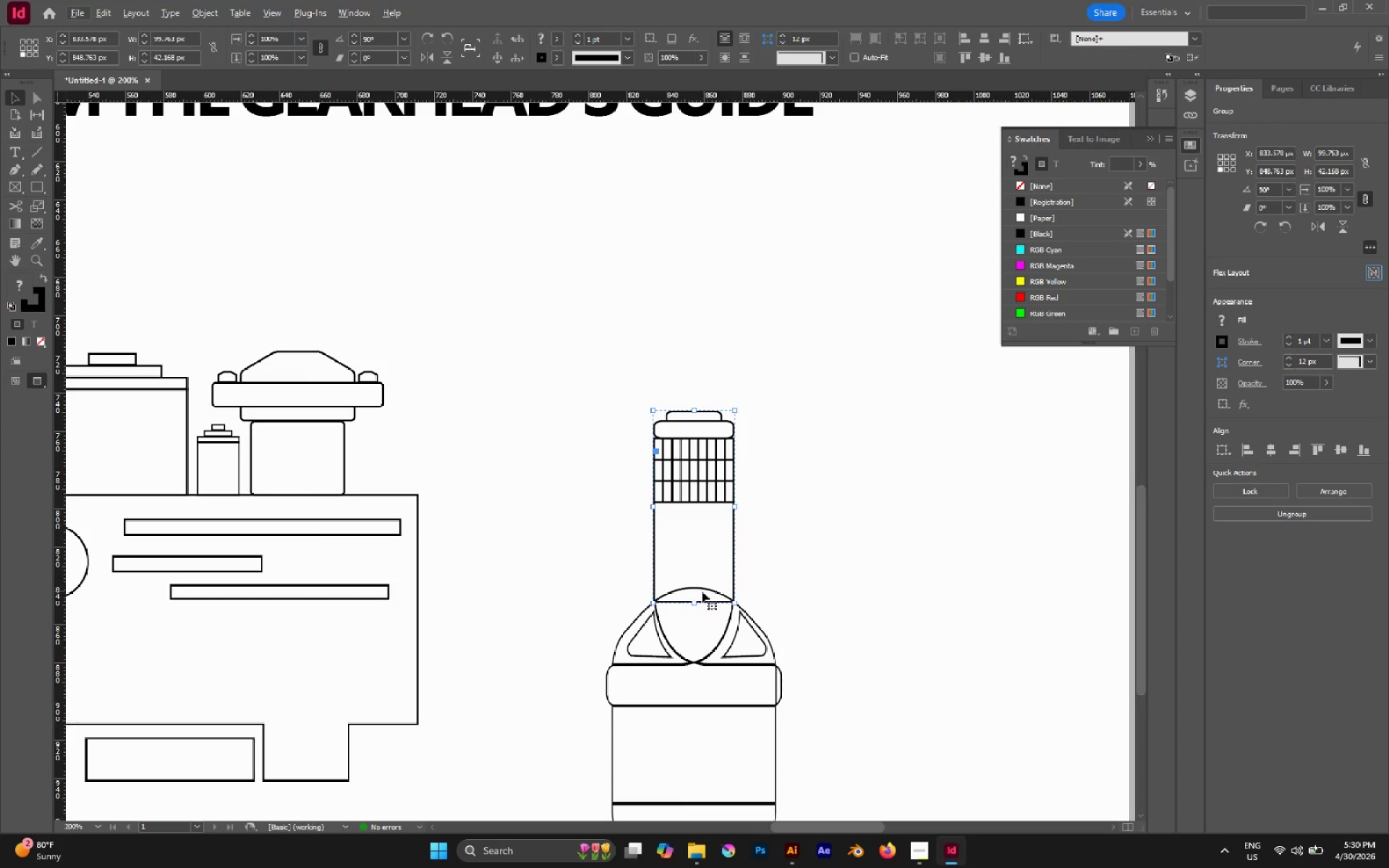 
hold_key(key=AltLeft, duration=0.52)
scroll: coordinate [701, 591], scroll_direction: none, amount: 0.0
 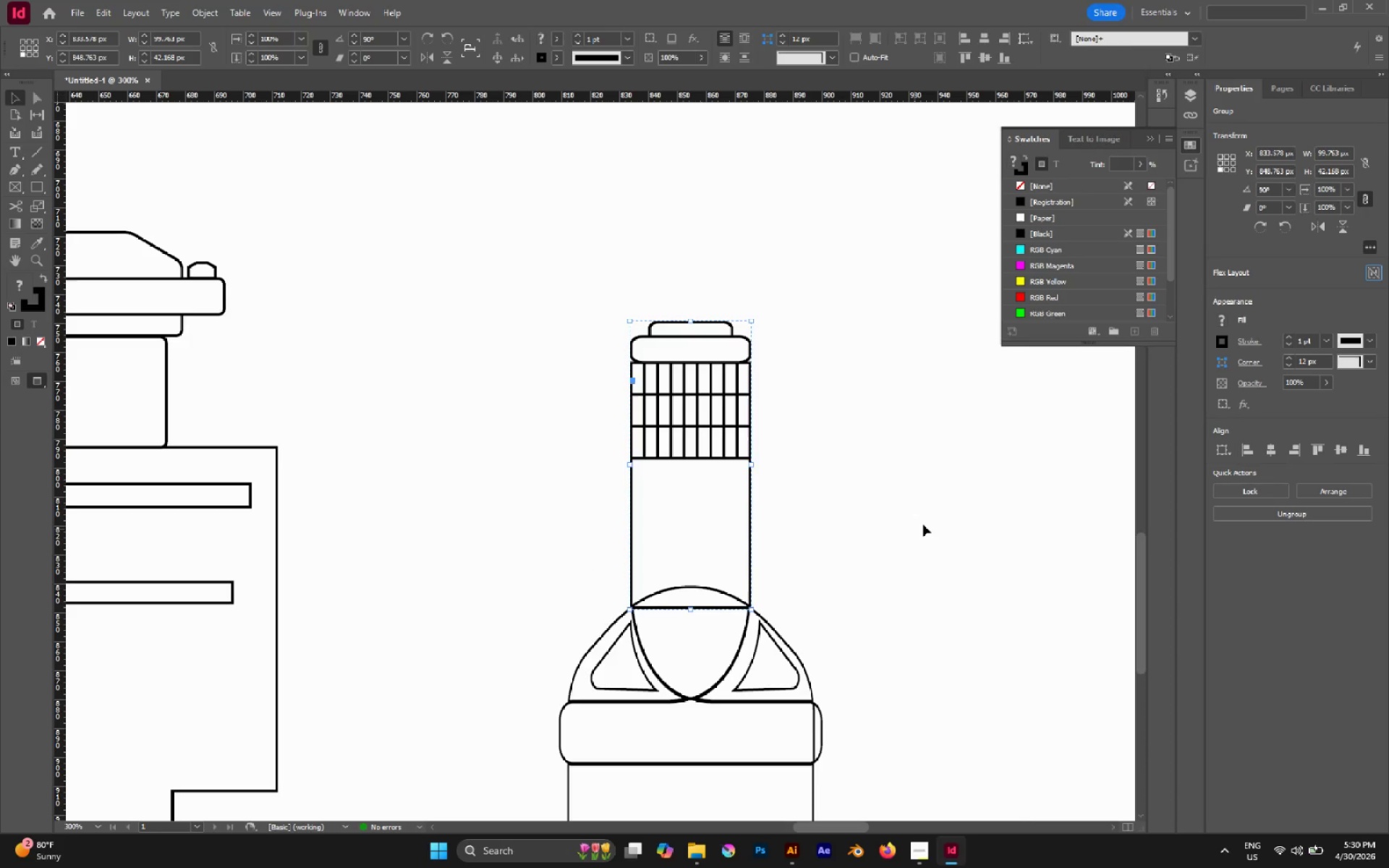 
left_click([923, 524])
 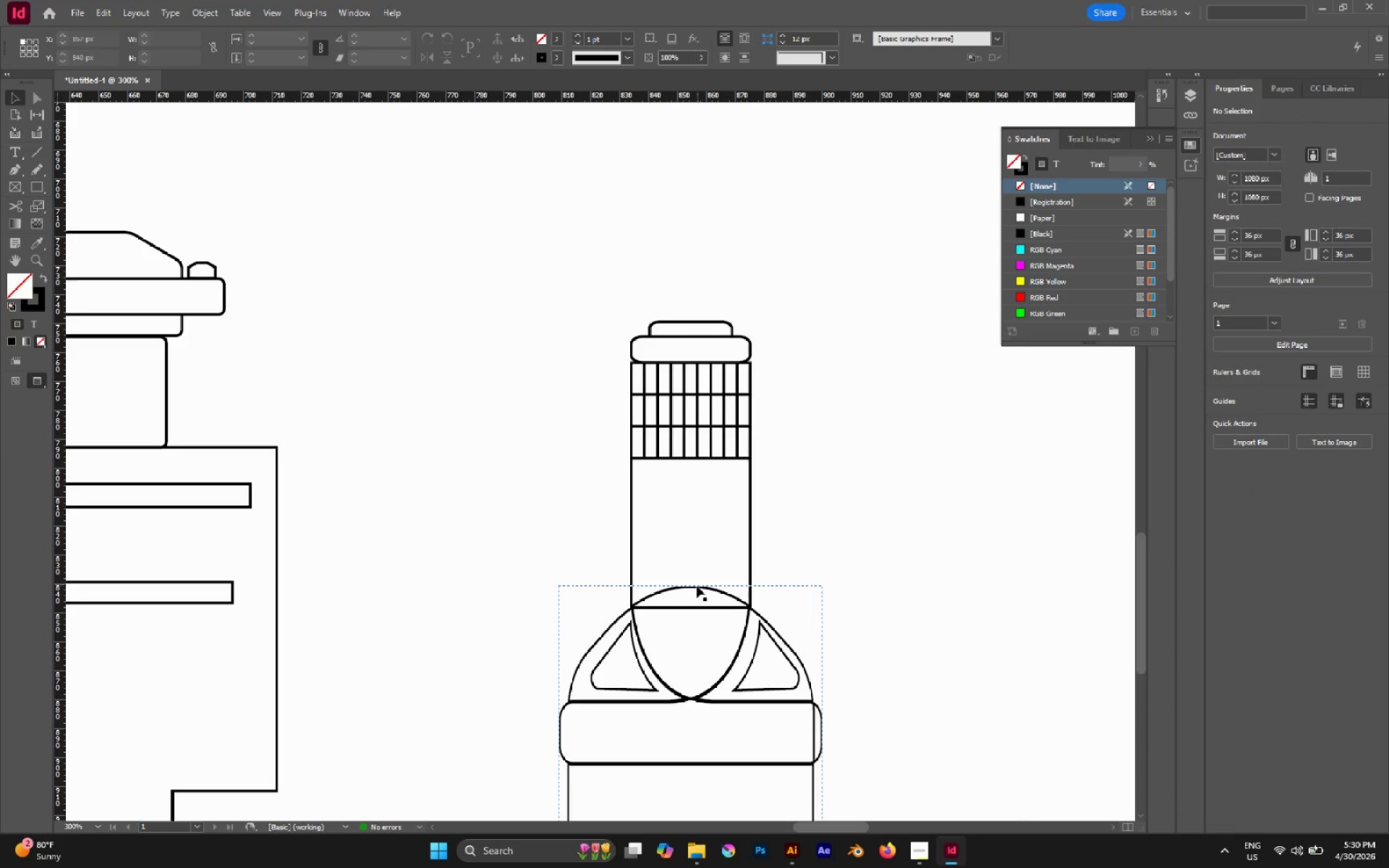 
left_click([696, 587])
 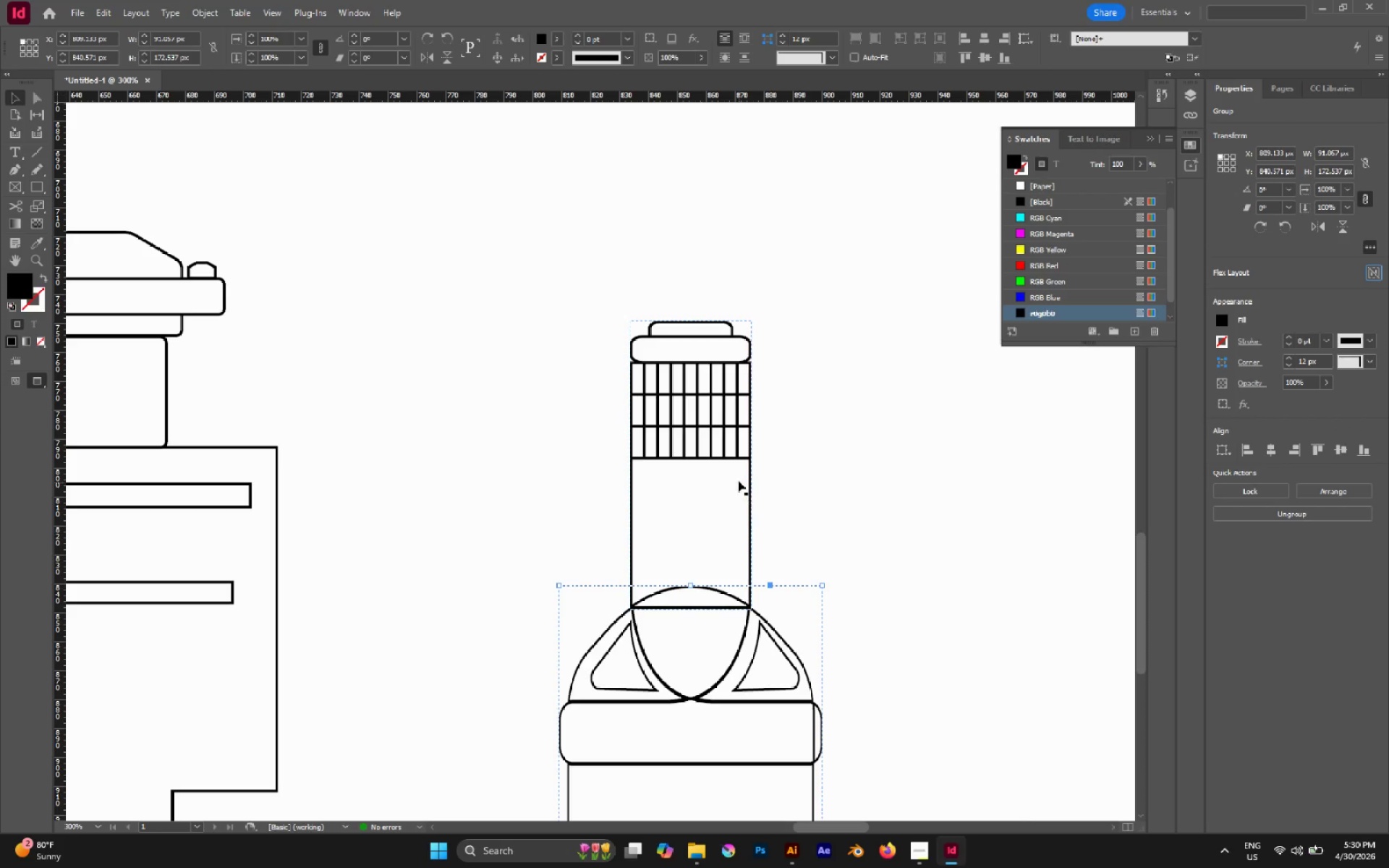 
key(A)
 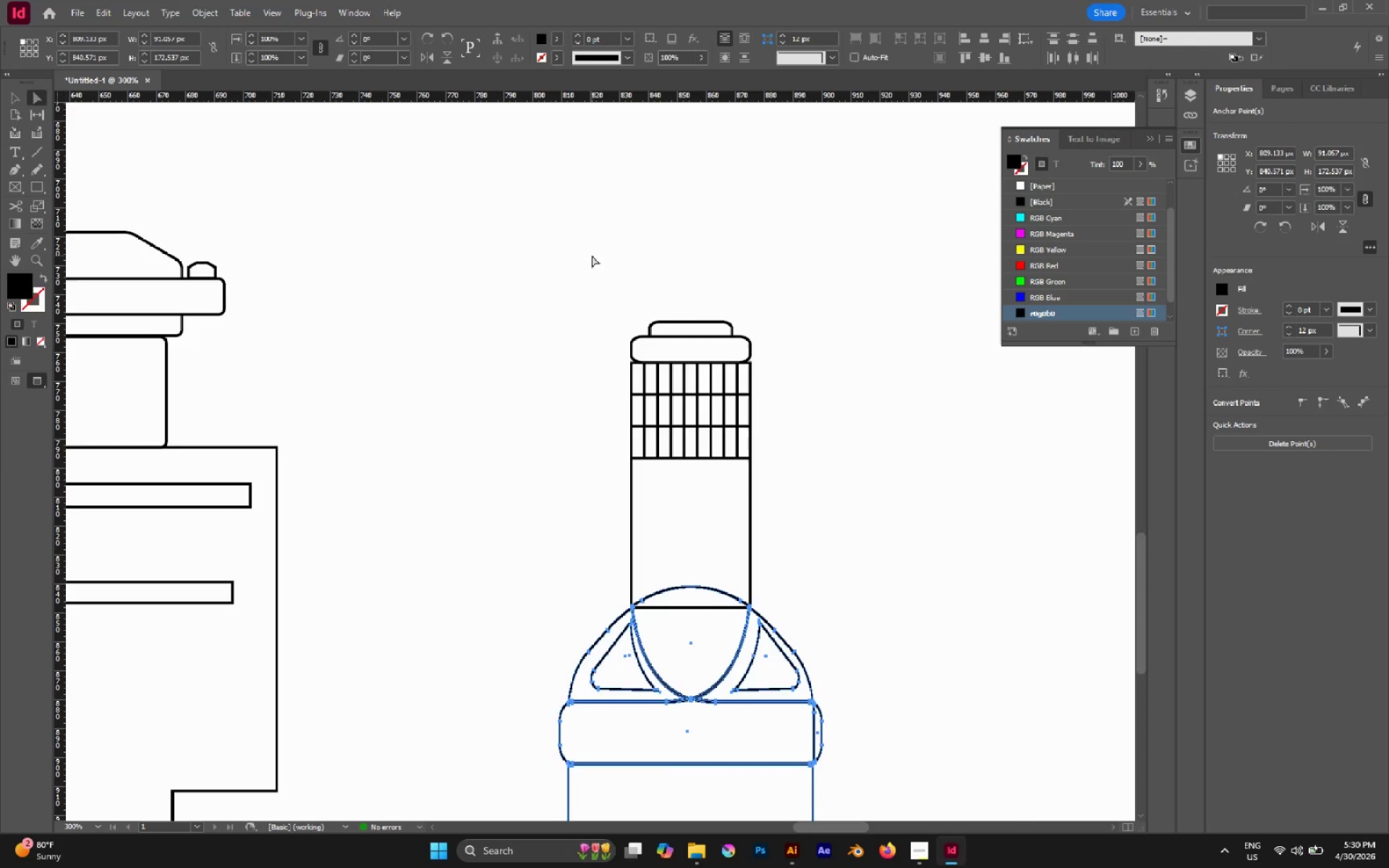 
left_click([592, 255])
 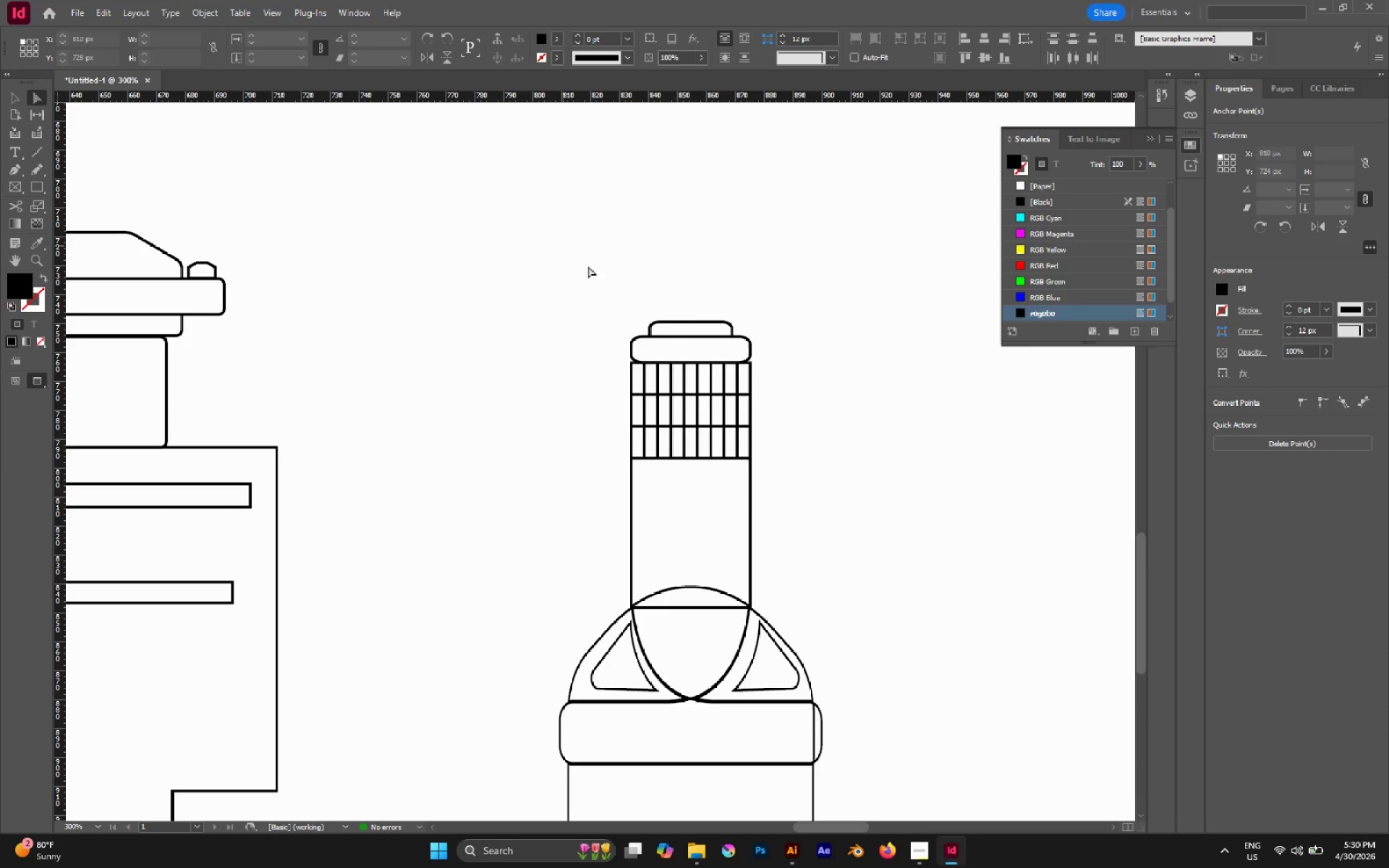 
left_click_drag(start_coordinate=[568, 244], to_coordinate=[839, 498])
 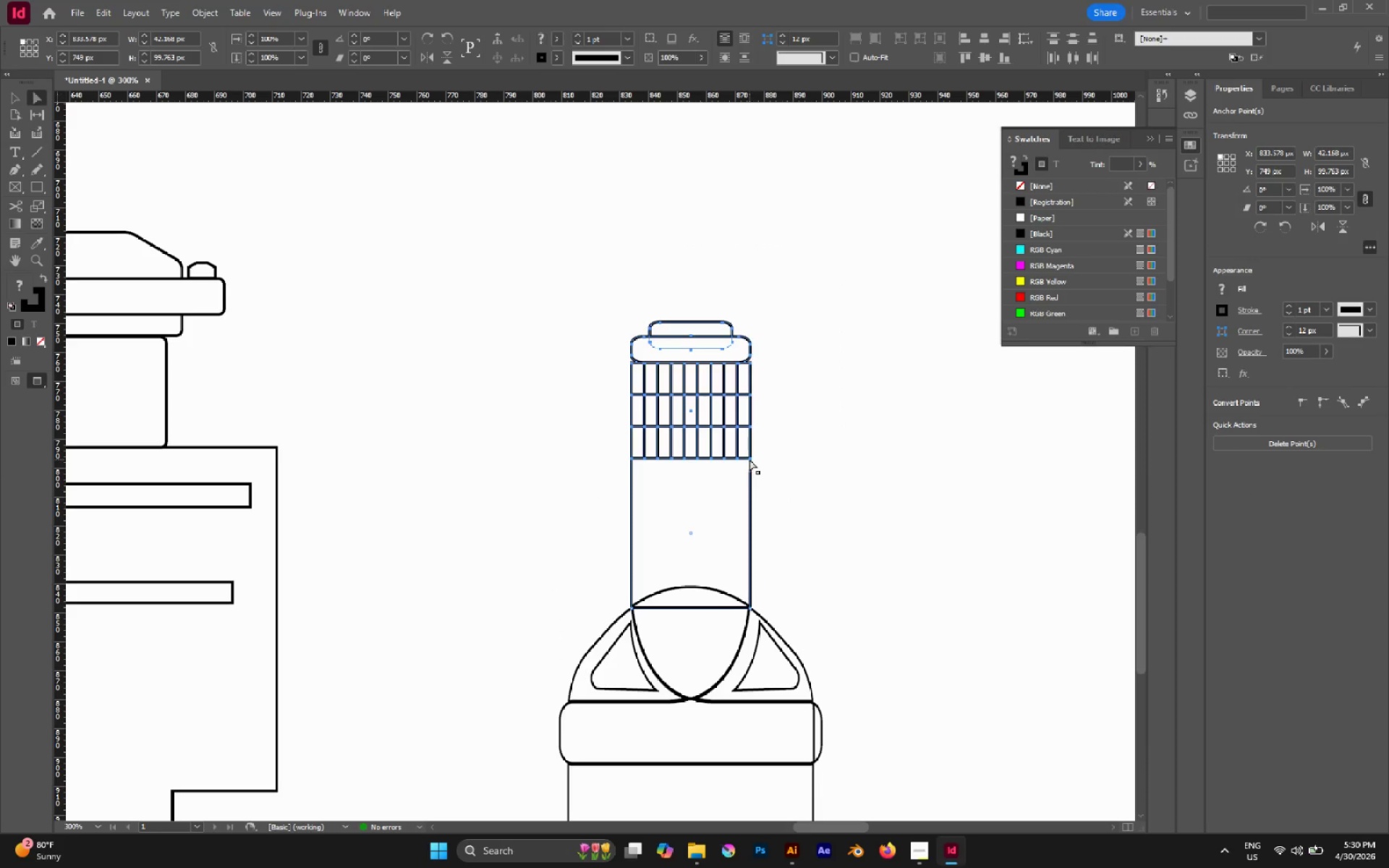 
left_click_drag(start_coordinate=[751, 459], to_coordinate=[749, 529])
 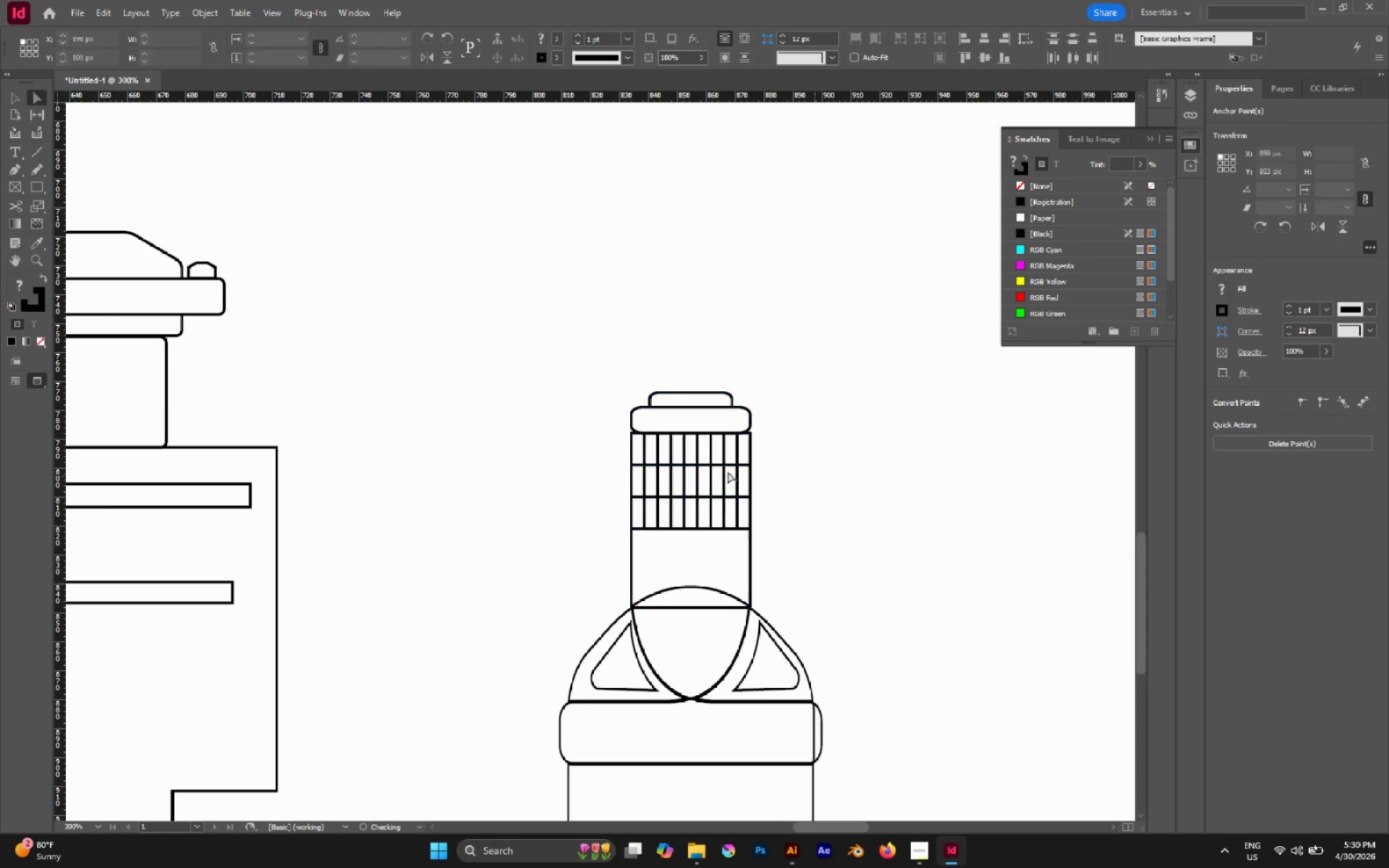 
hold_key(key=ShiftLeft, duration=1.2)
 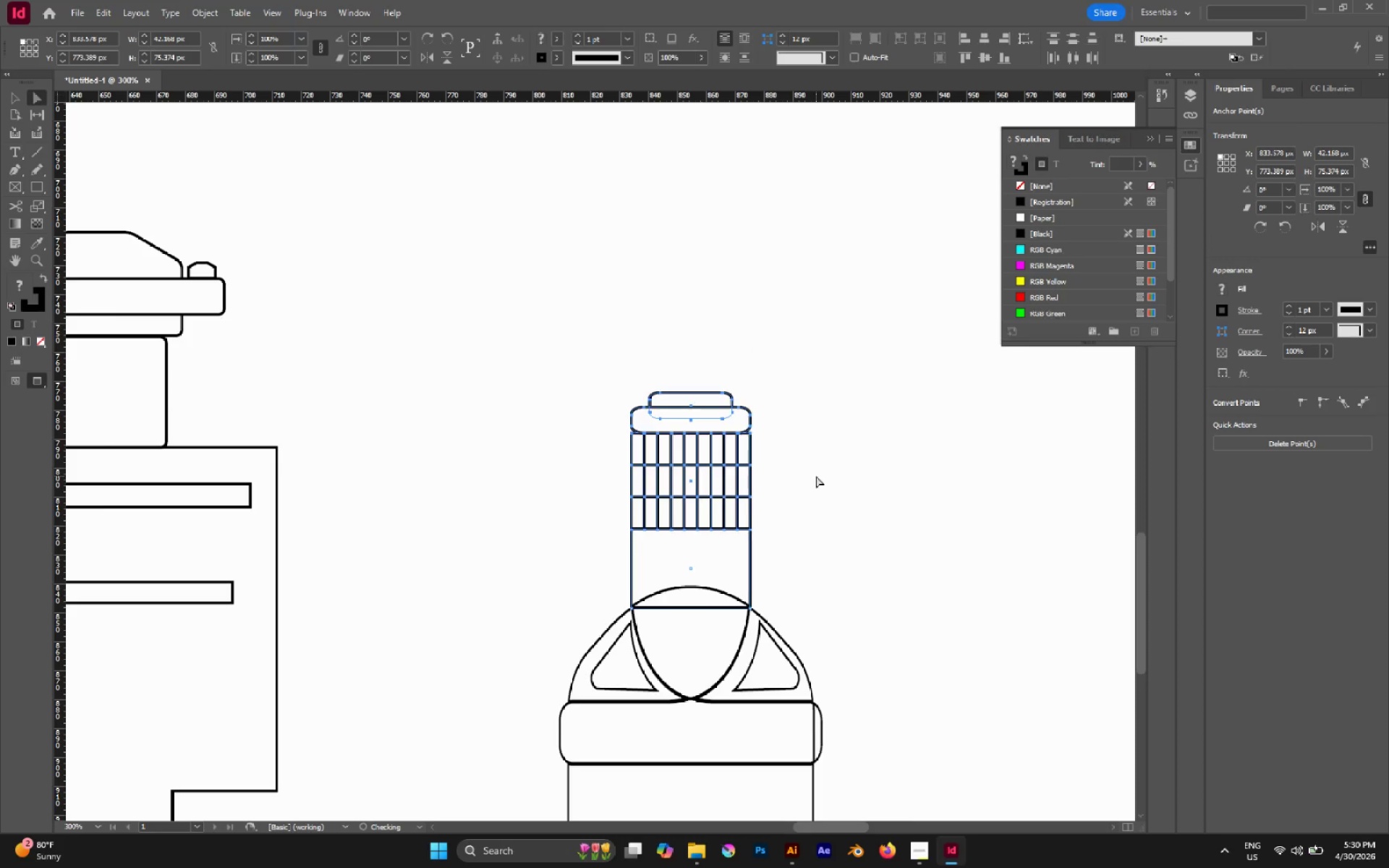 
left_click([816, 476])
 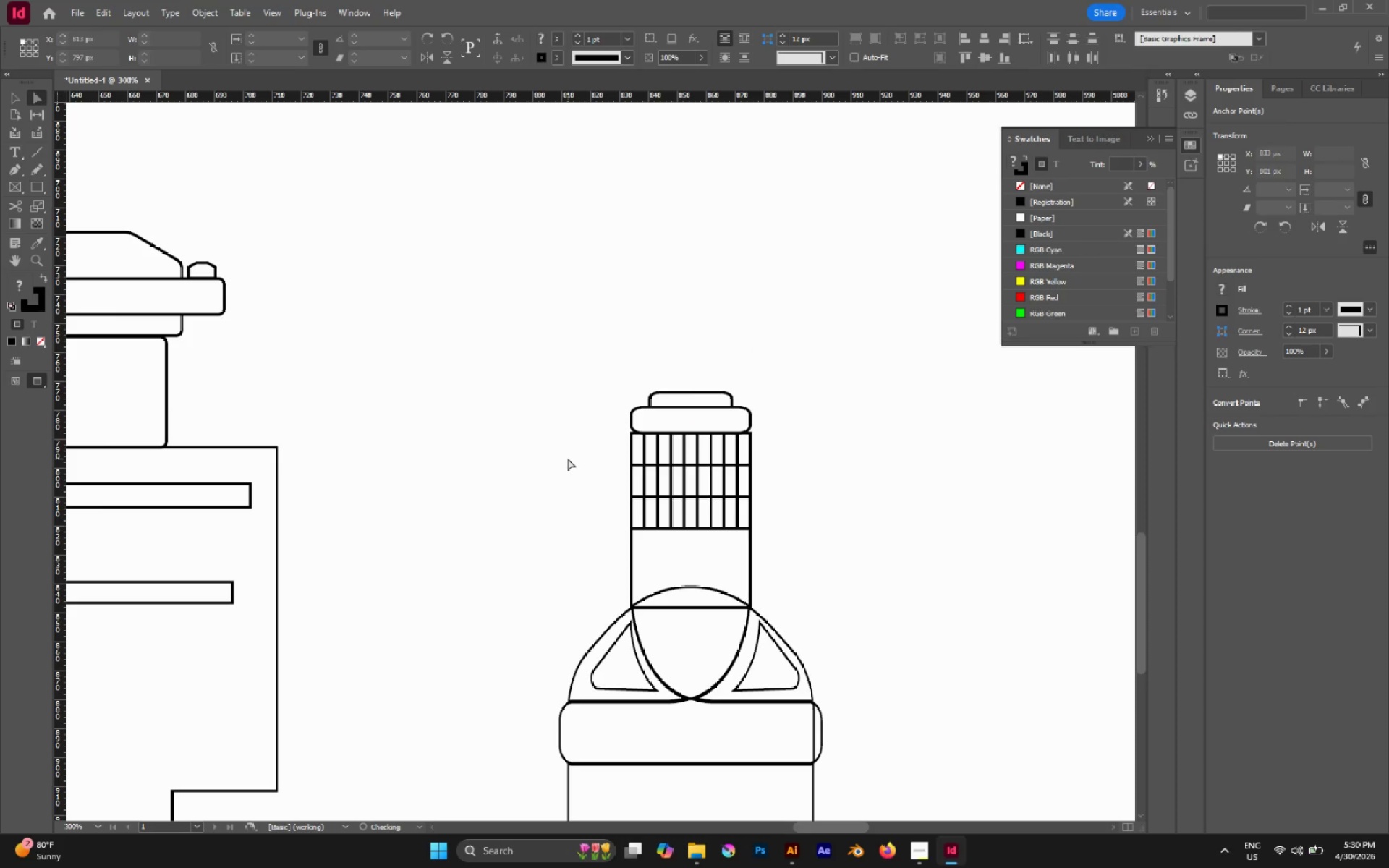 
hold_key(key=AltLeft, duration=0.44)
scroll: coordinate [568, 459], scroll_direction: down, amount: 2.0
 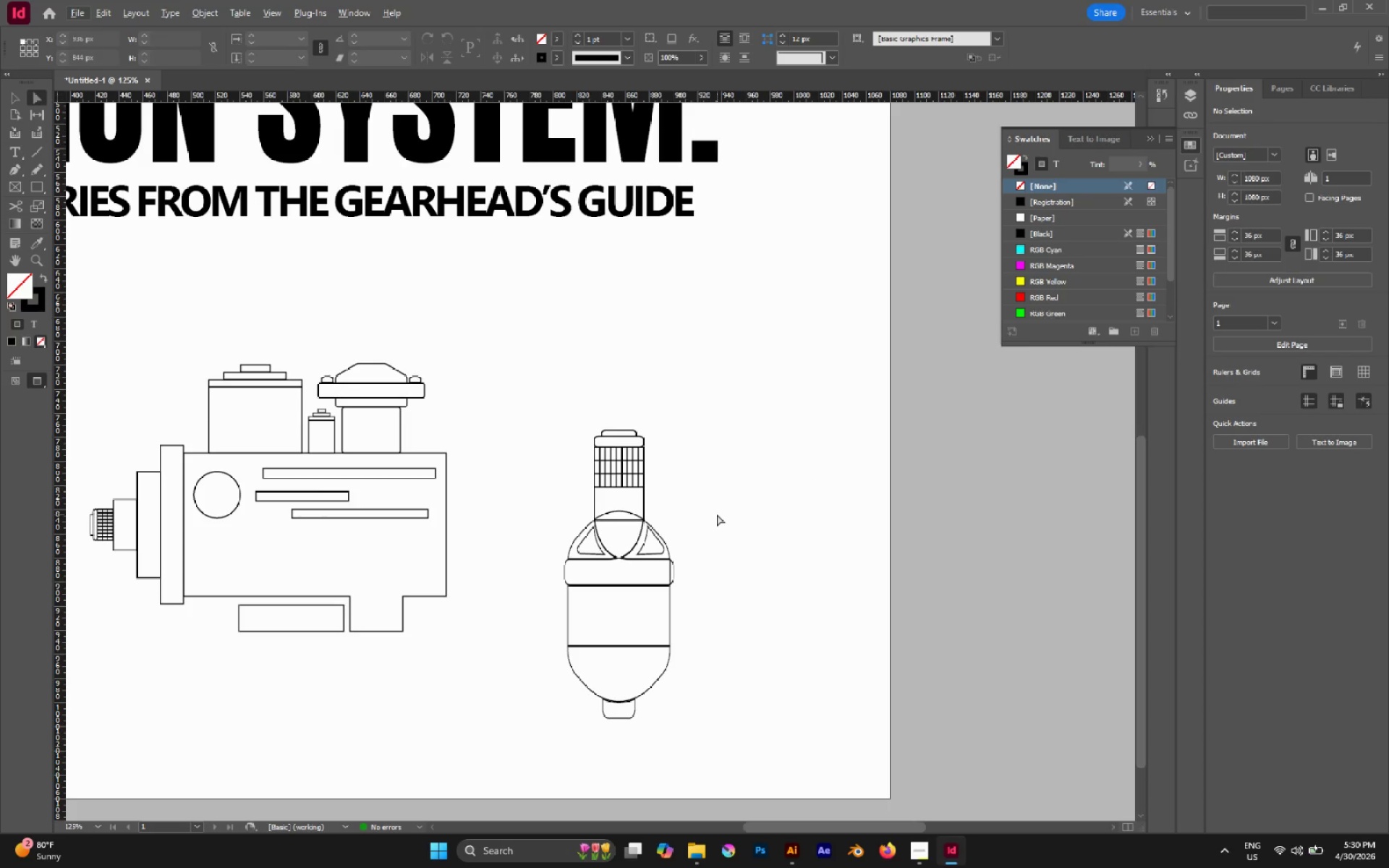 
wait(6.24)
 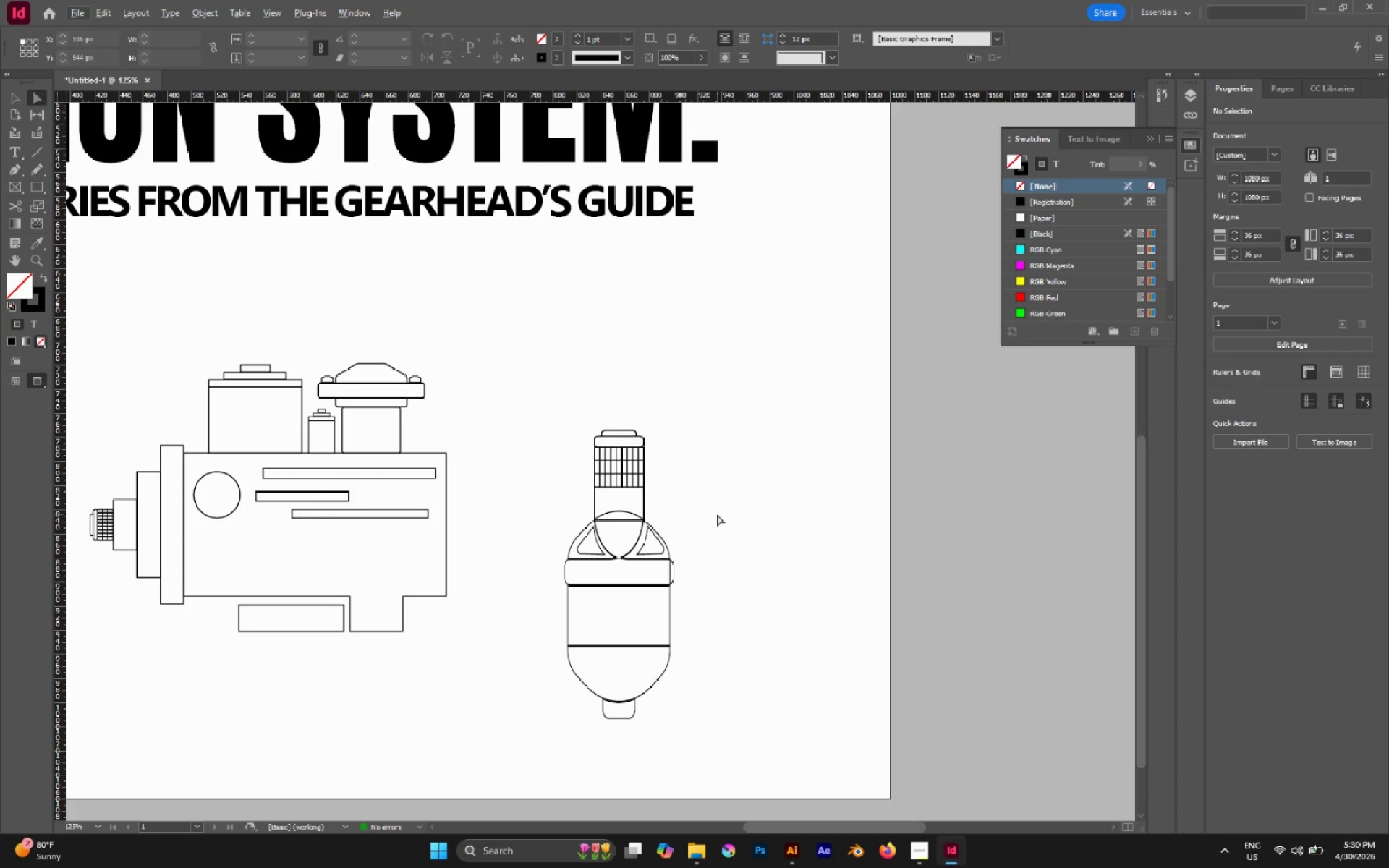 
hold_key(key=AltLeft, duration=1.2)
left_click_drag(start_coordinate=[566, 680], to_coordinate=[676, 750])
 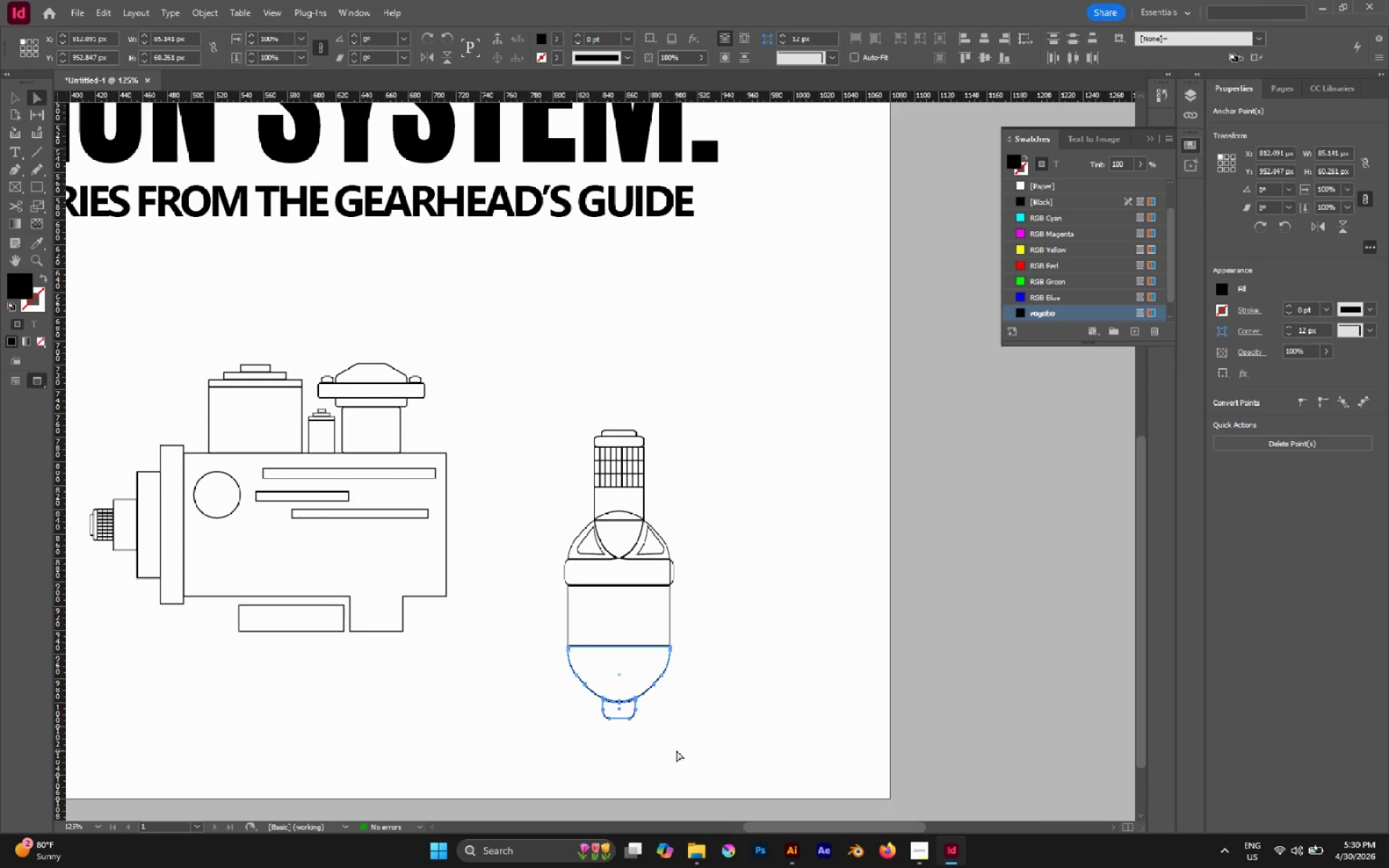 
key(Delete)
 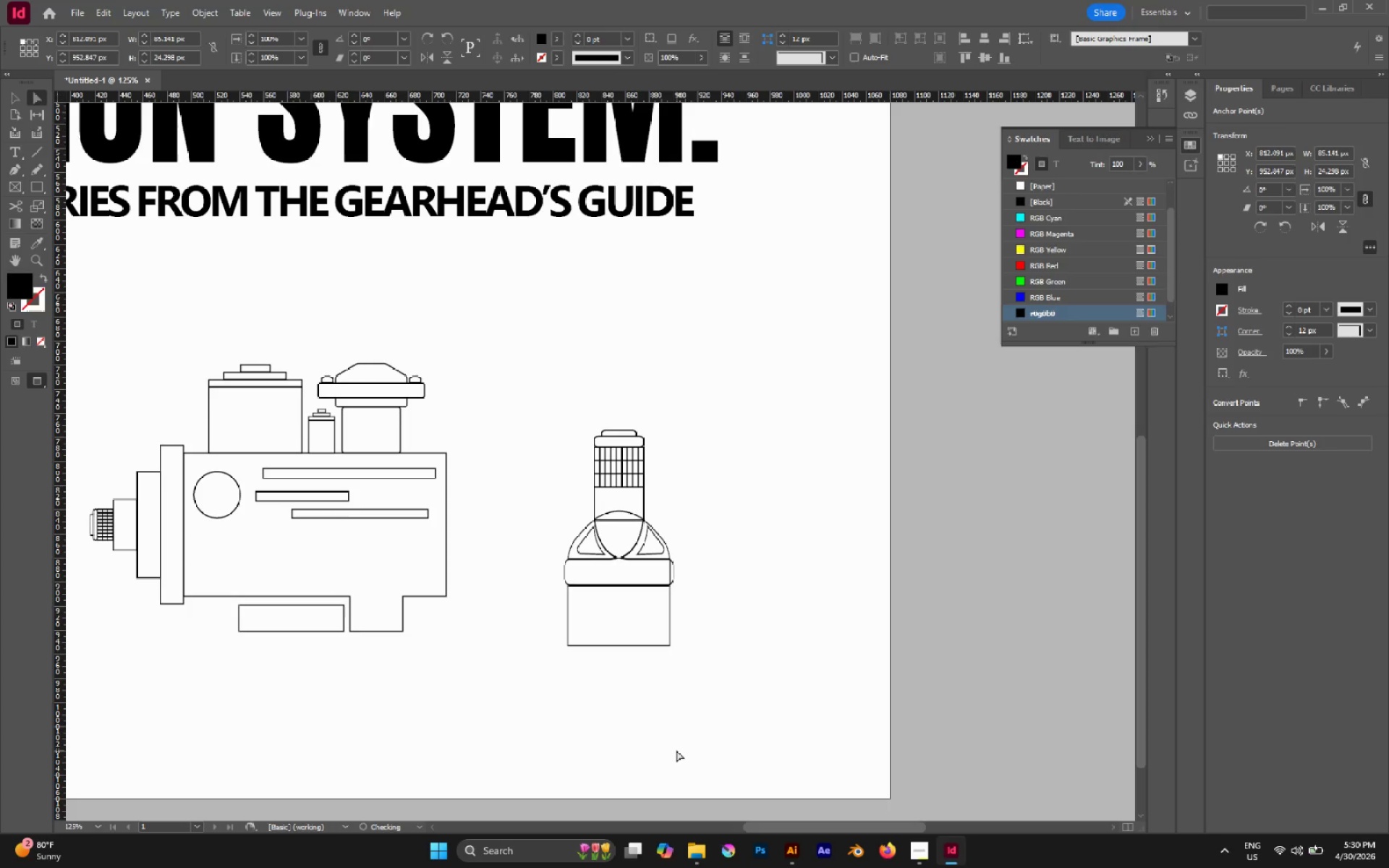 
key(Delete)
 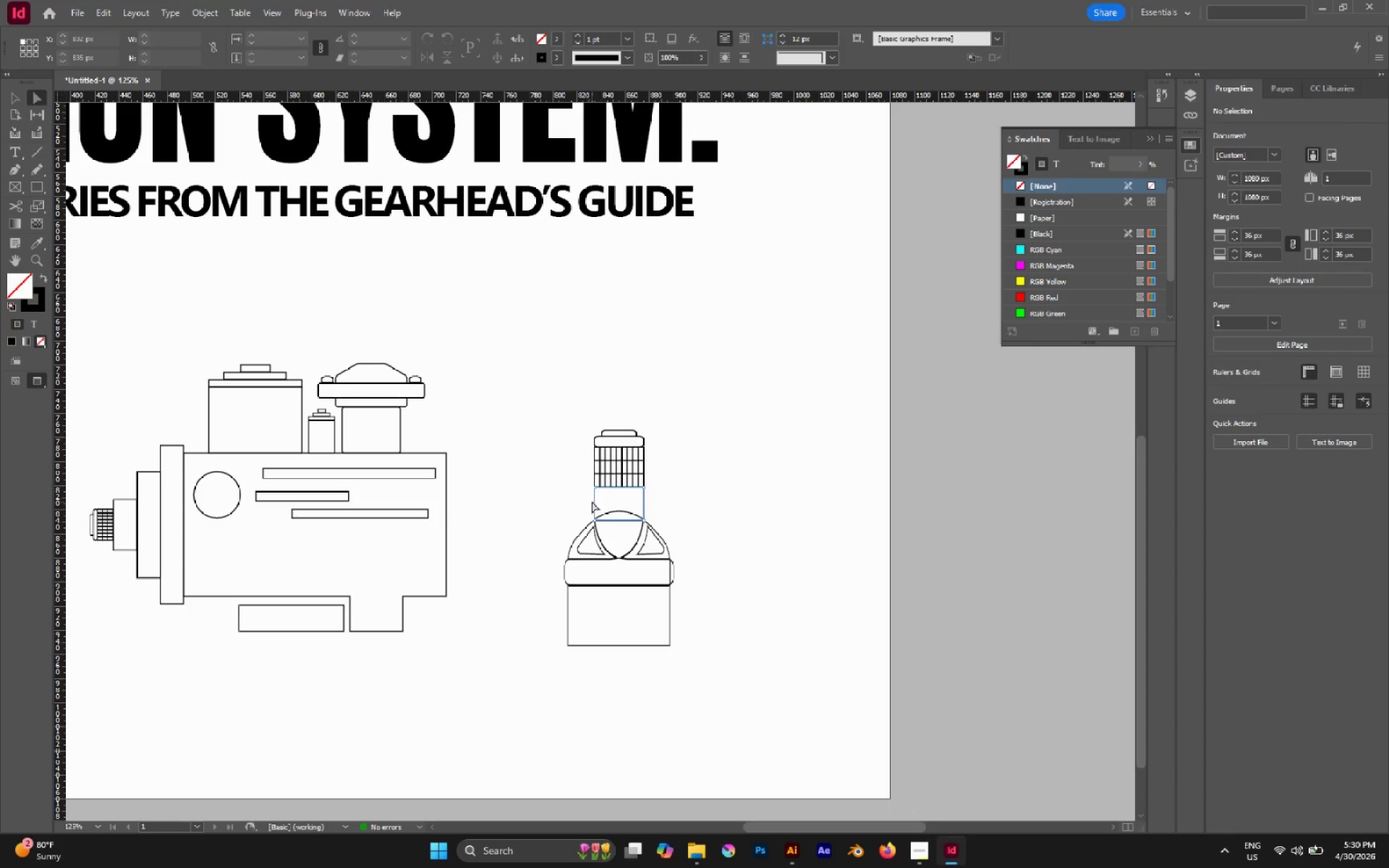 
key(V)
 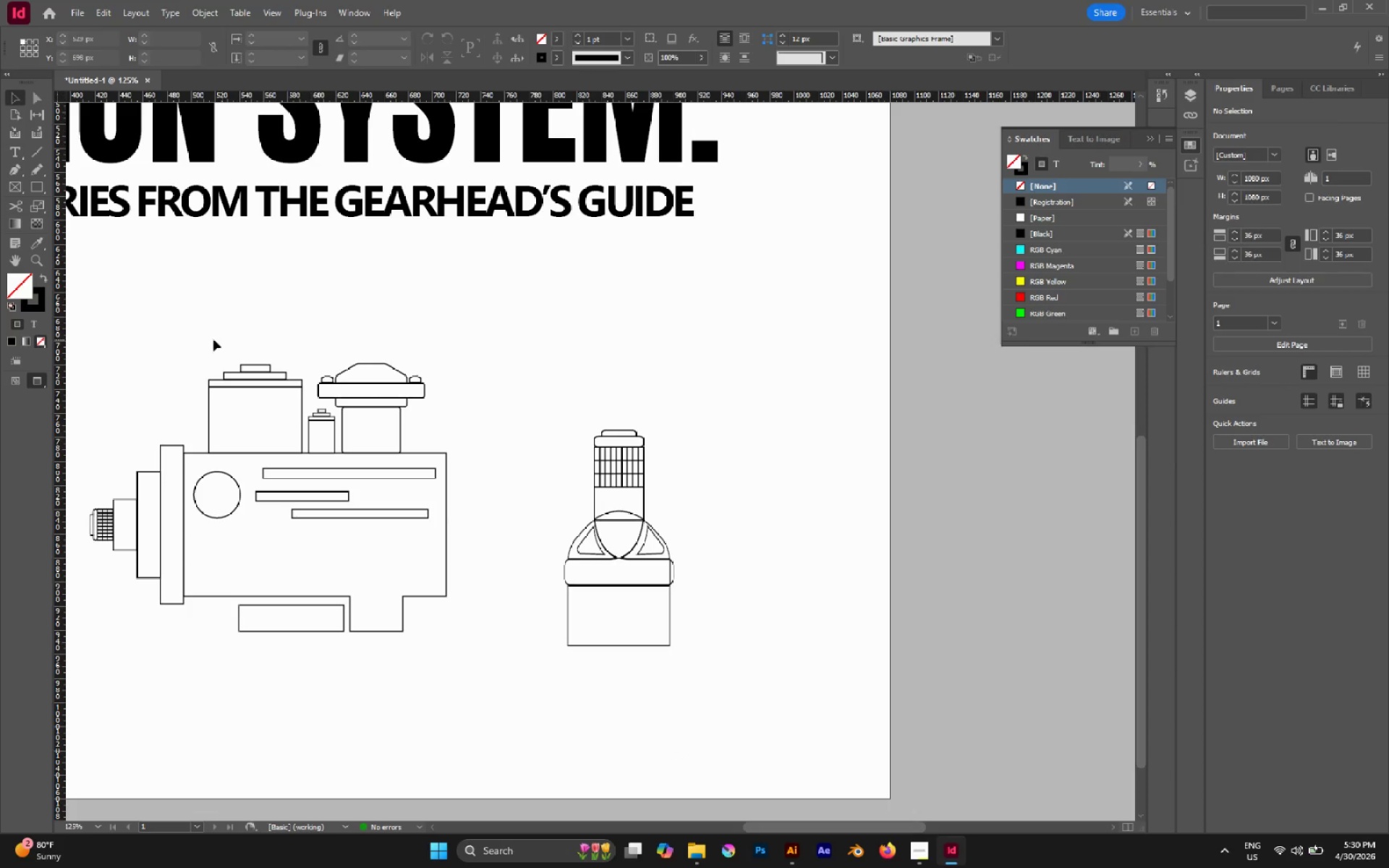 
hold_key(key=AltLeft, duration=1.42)
left_click_drag(start_coordinate=[229, 348], to_coordinate=[281, 379])
 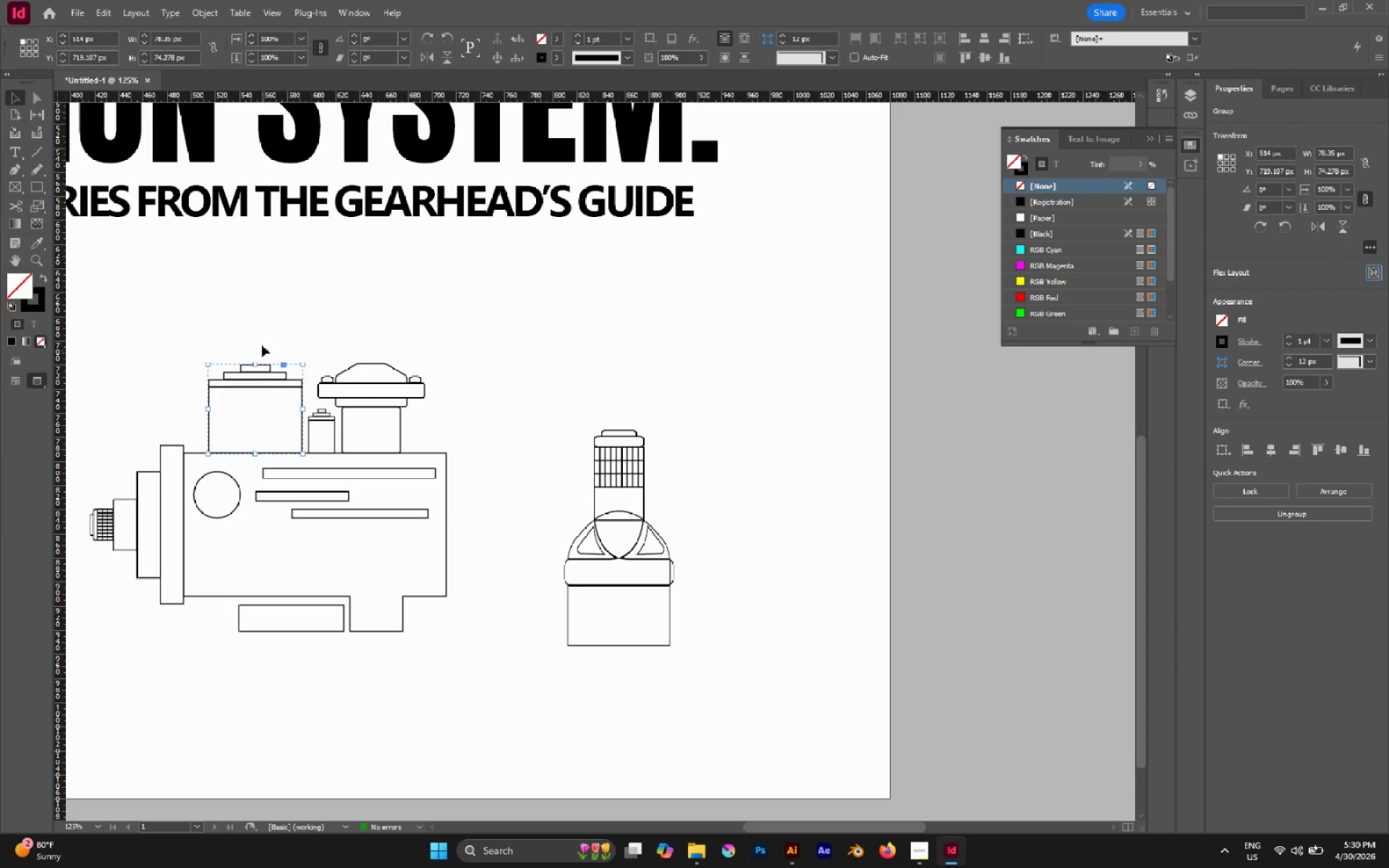 
left_click([262, 345])
 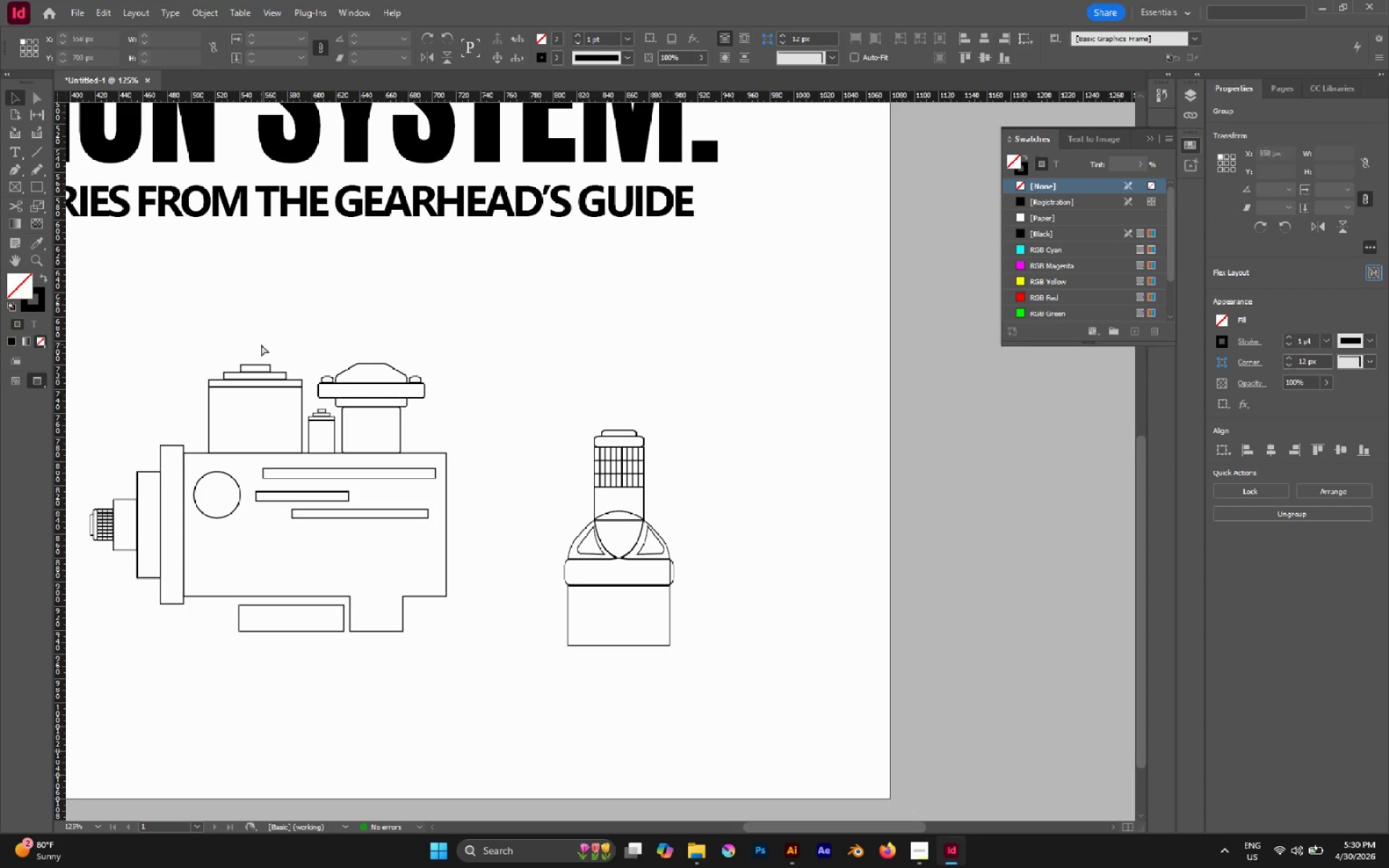 
type(AV)
 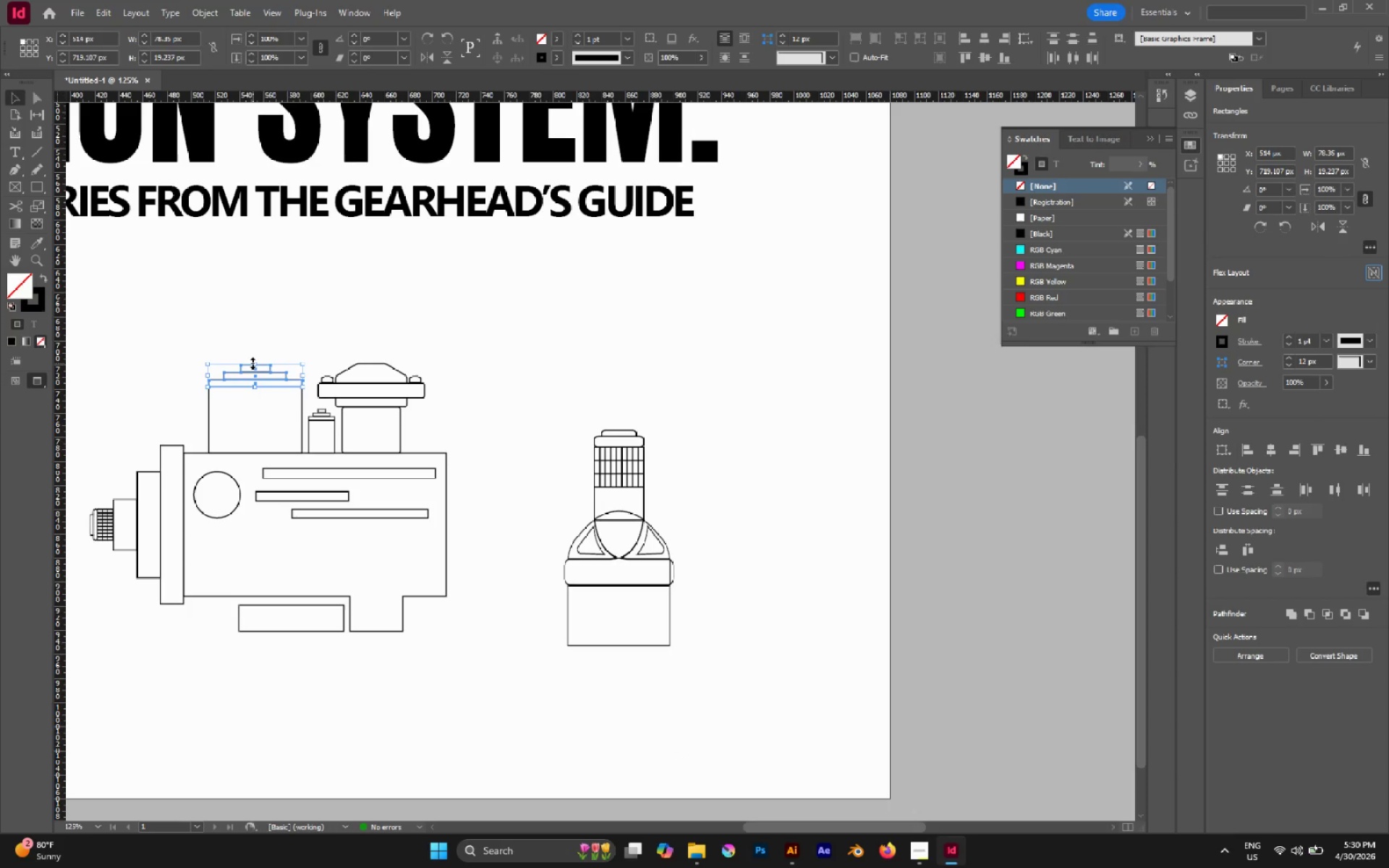 
hold_key(key=AltLeft, duration=1.72)
left_click_drag(start_coordinate=[225, 352], to_coordinate=[287, 383])
 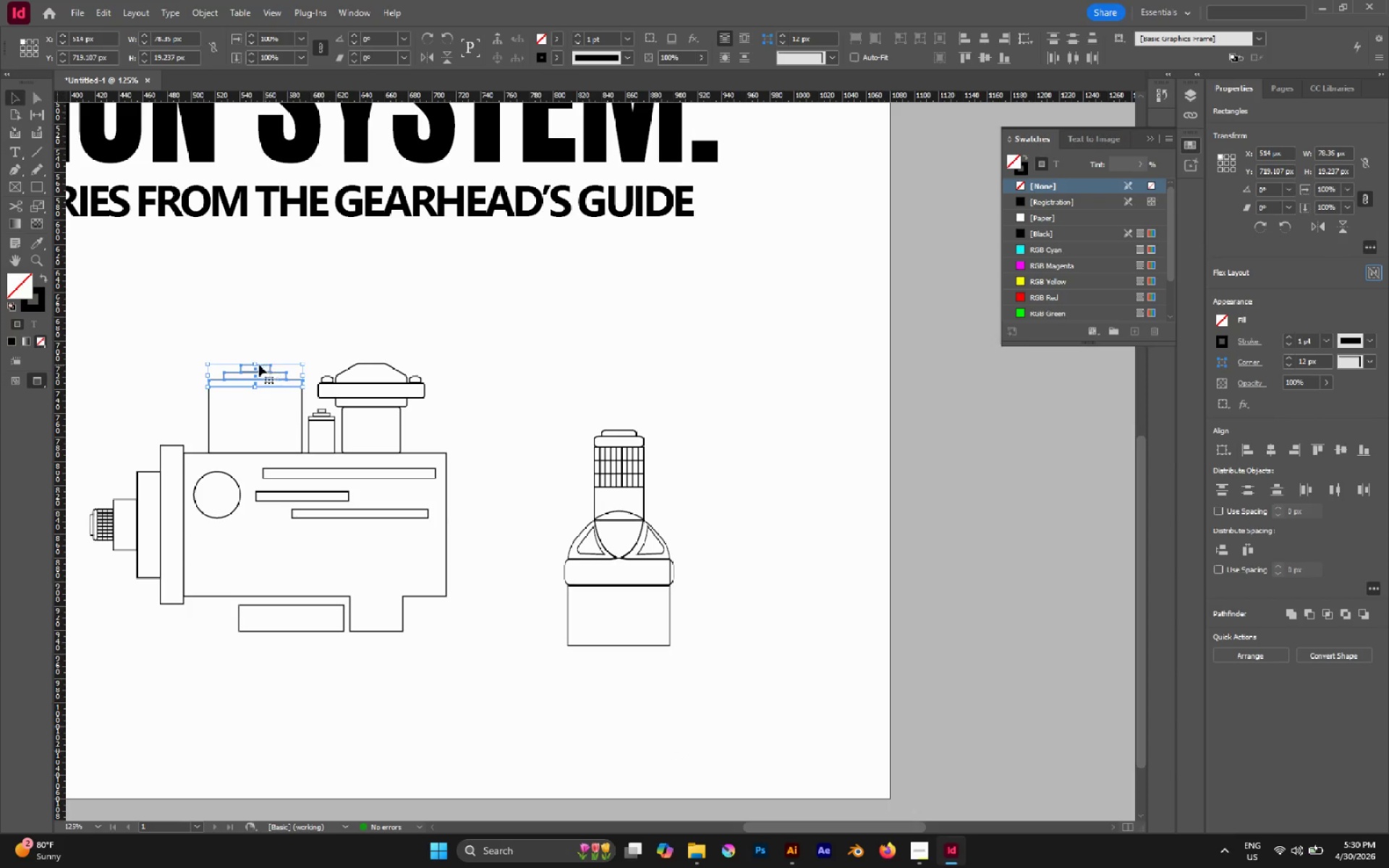 
left_click_drag(start_coordinate=[252, 363], to_coordinate=[252, 354])
 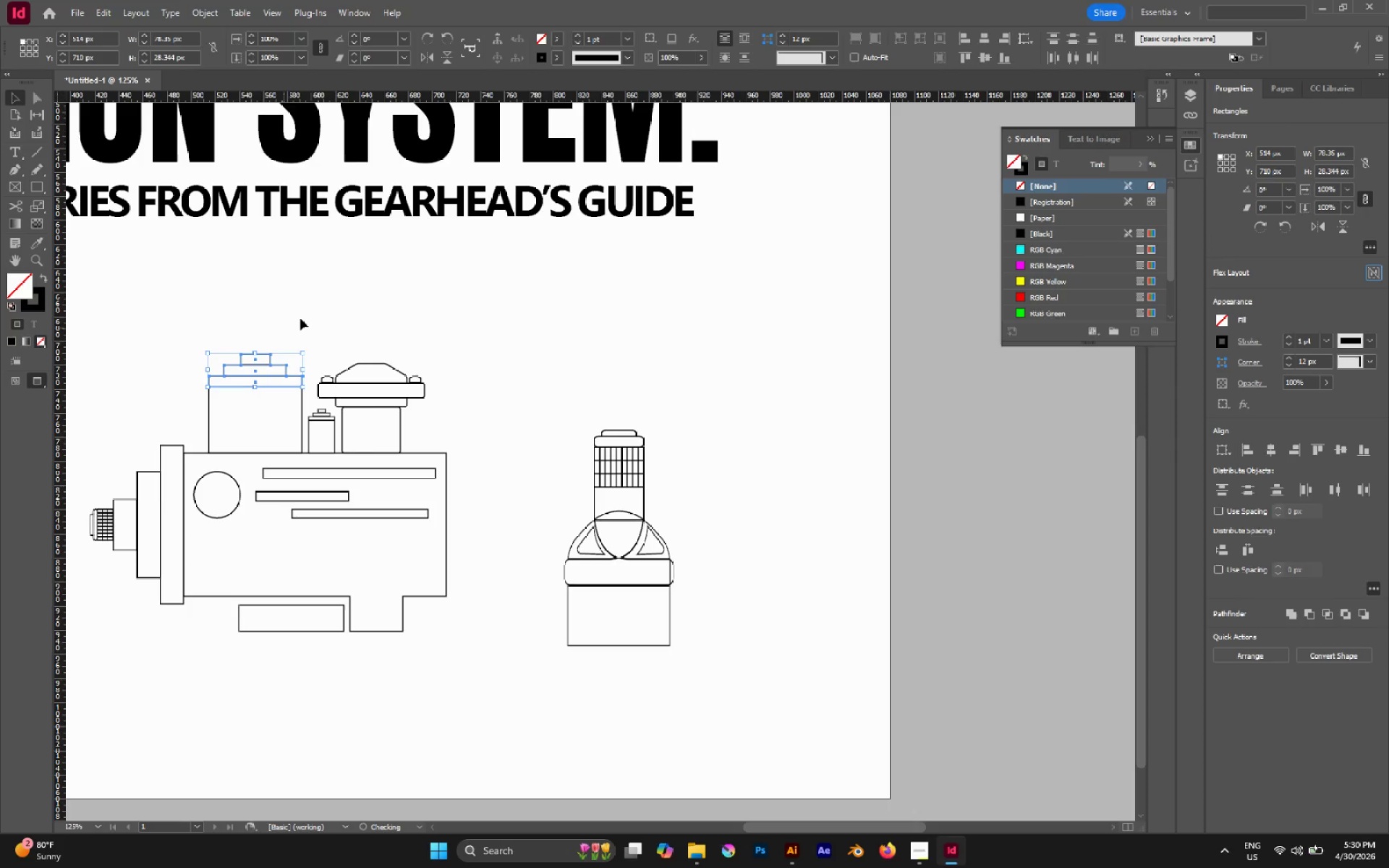 
left_click([300, 318])
 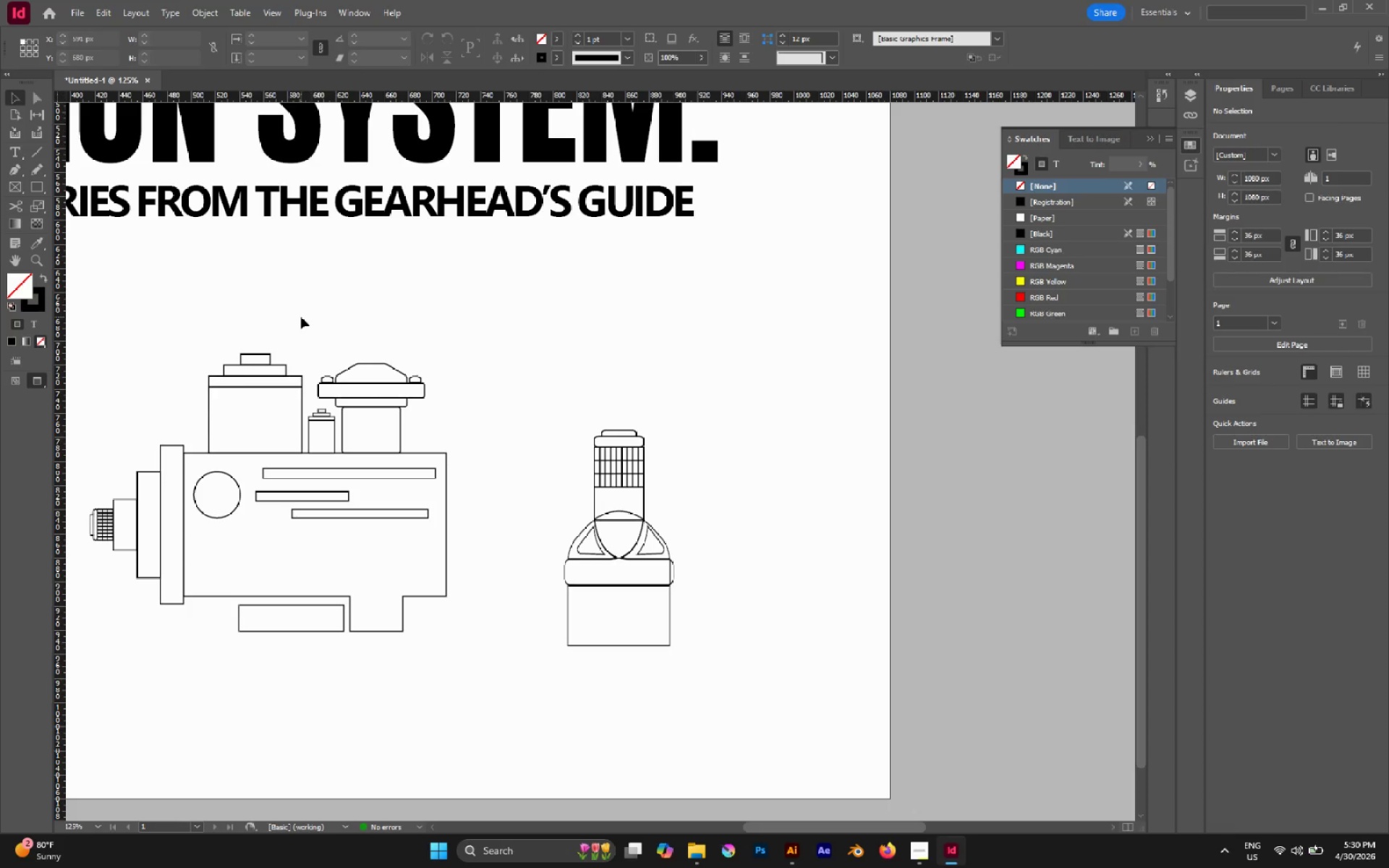 
key(A)
 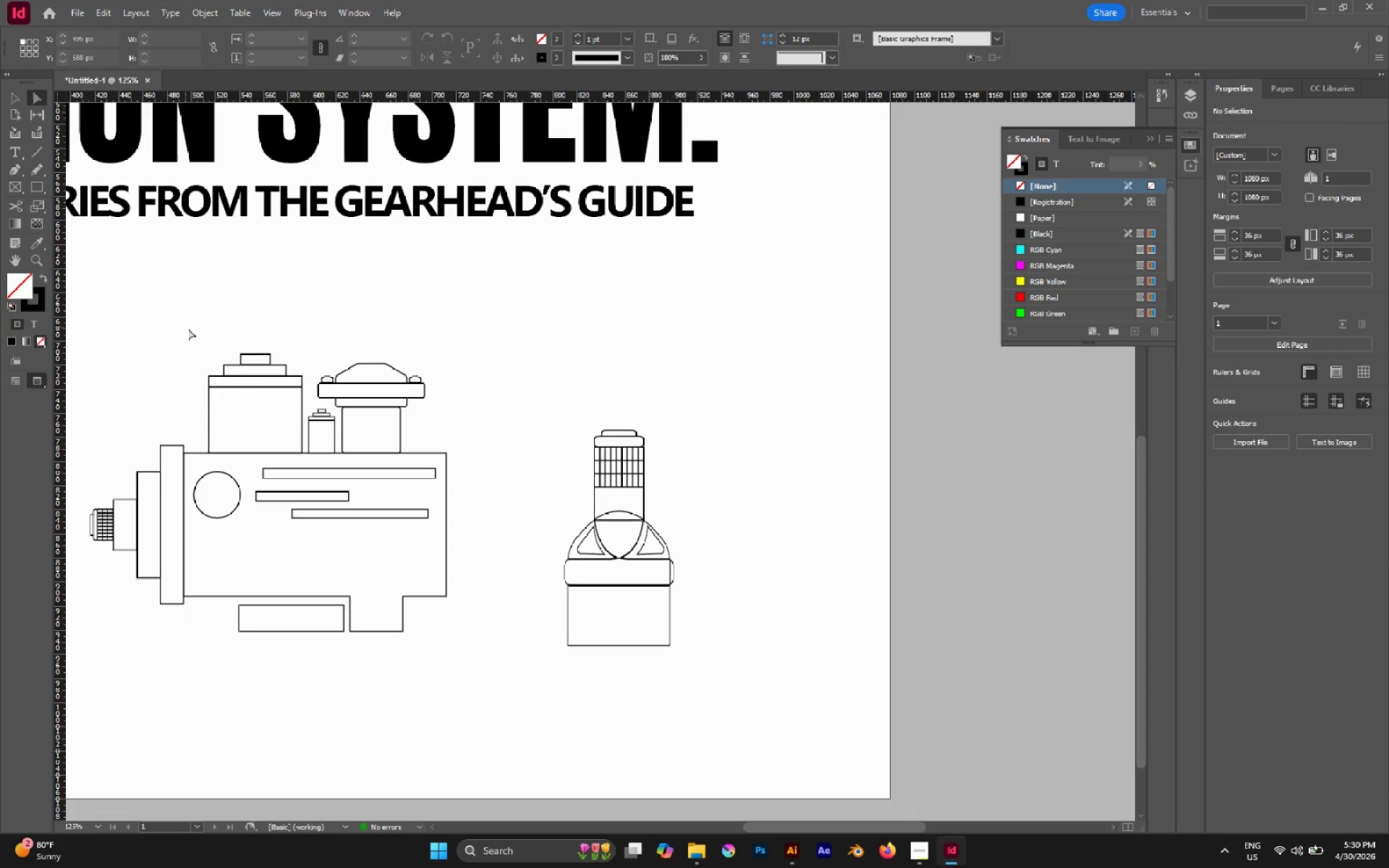 
left_click_drag(start_coordinate=[186, 328], to_coordinate=[309, 393])
 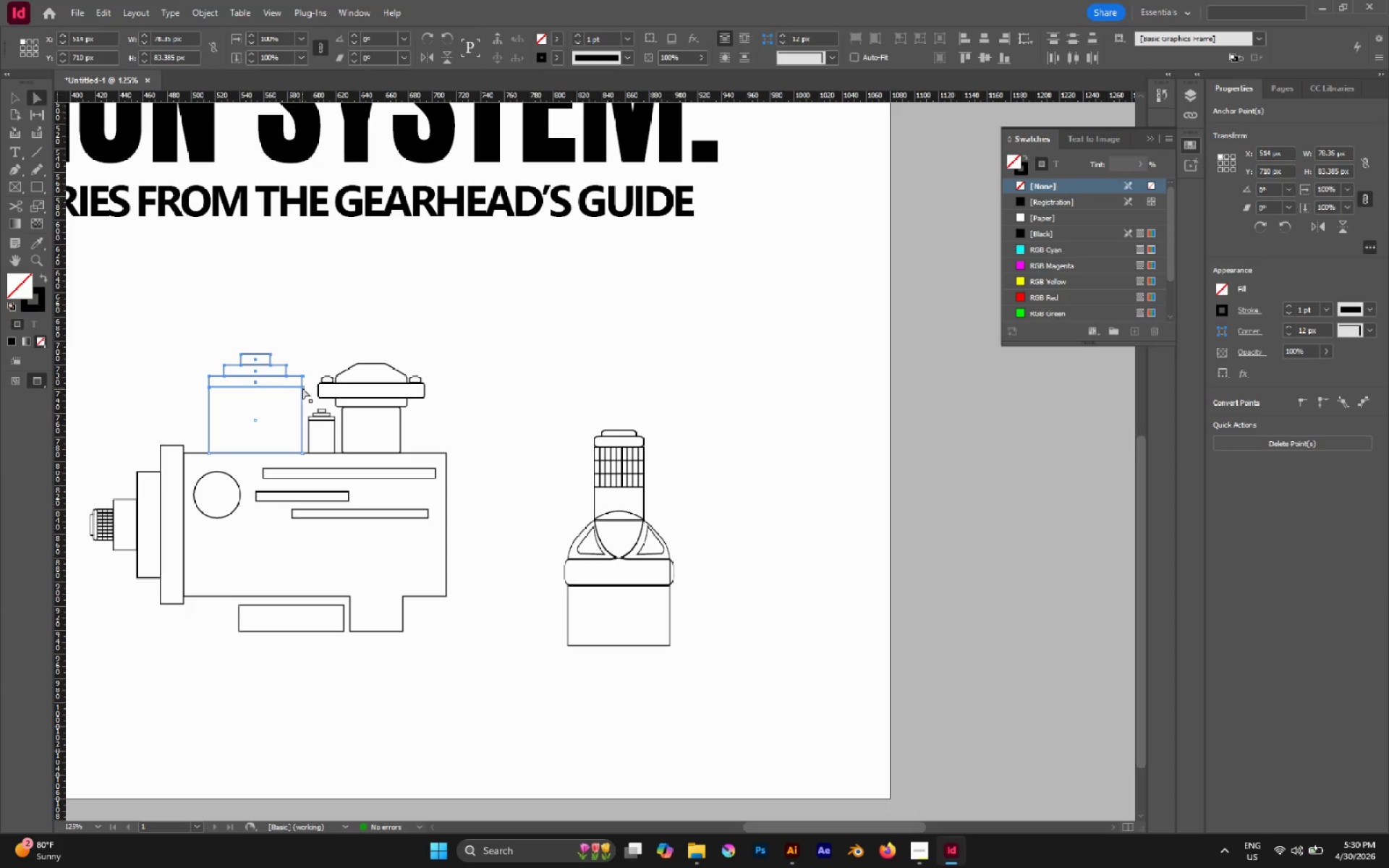 
left_click_drag(start_coordinate=[302, 388], to_coordinate=[303, 406])
 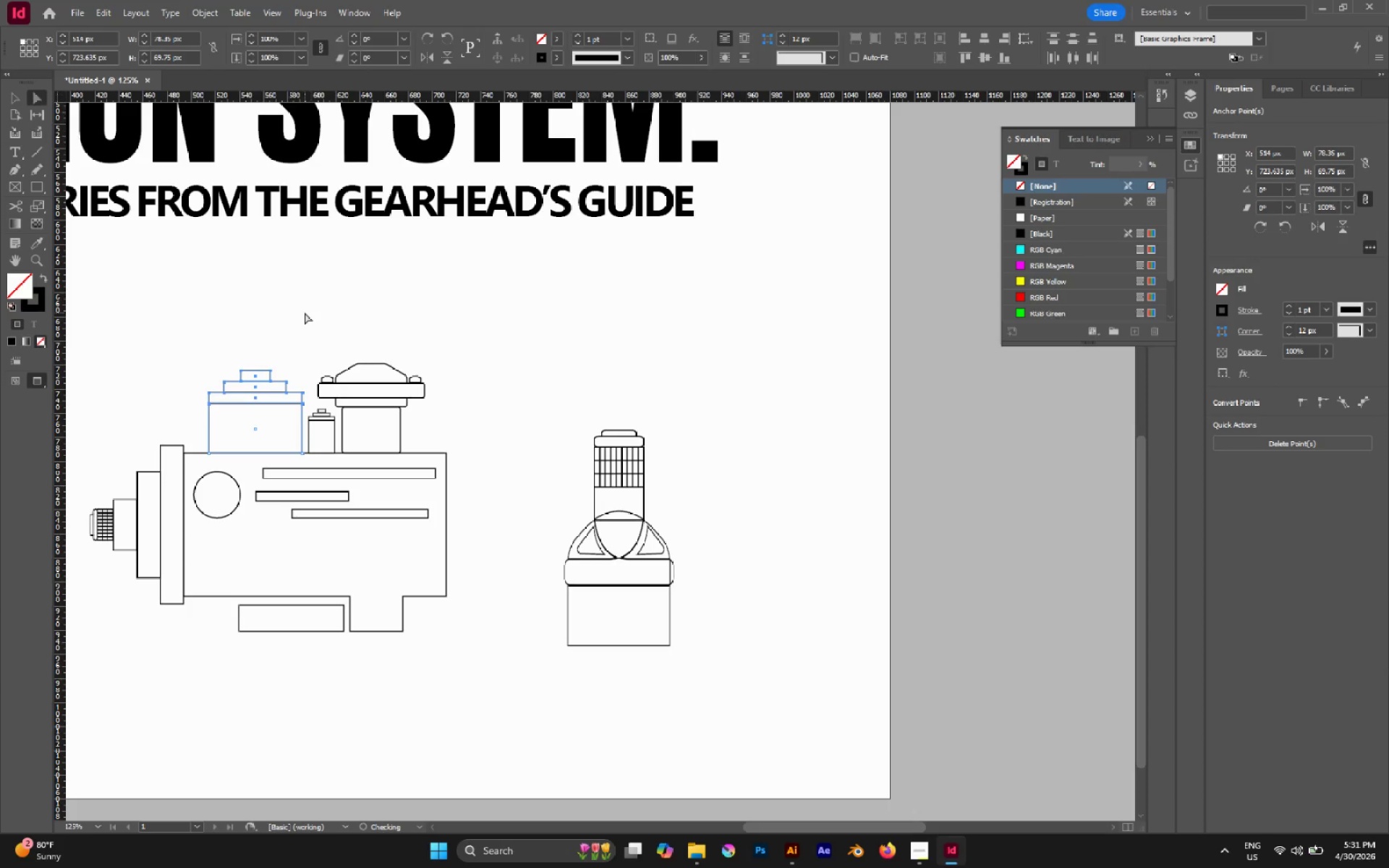 
hold_key(key=ShiftLeft, duration=2.11)
 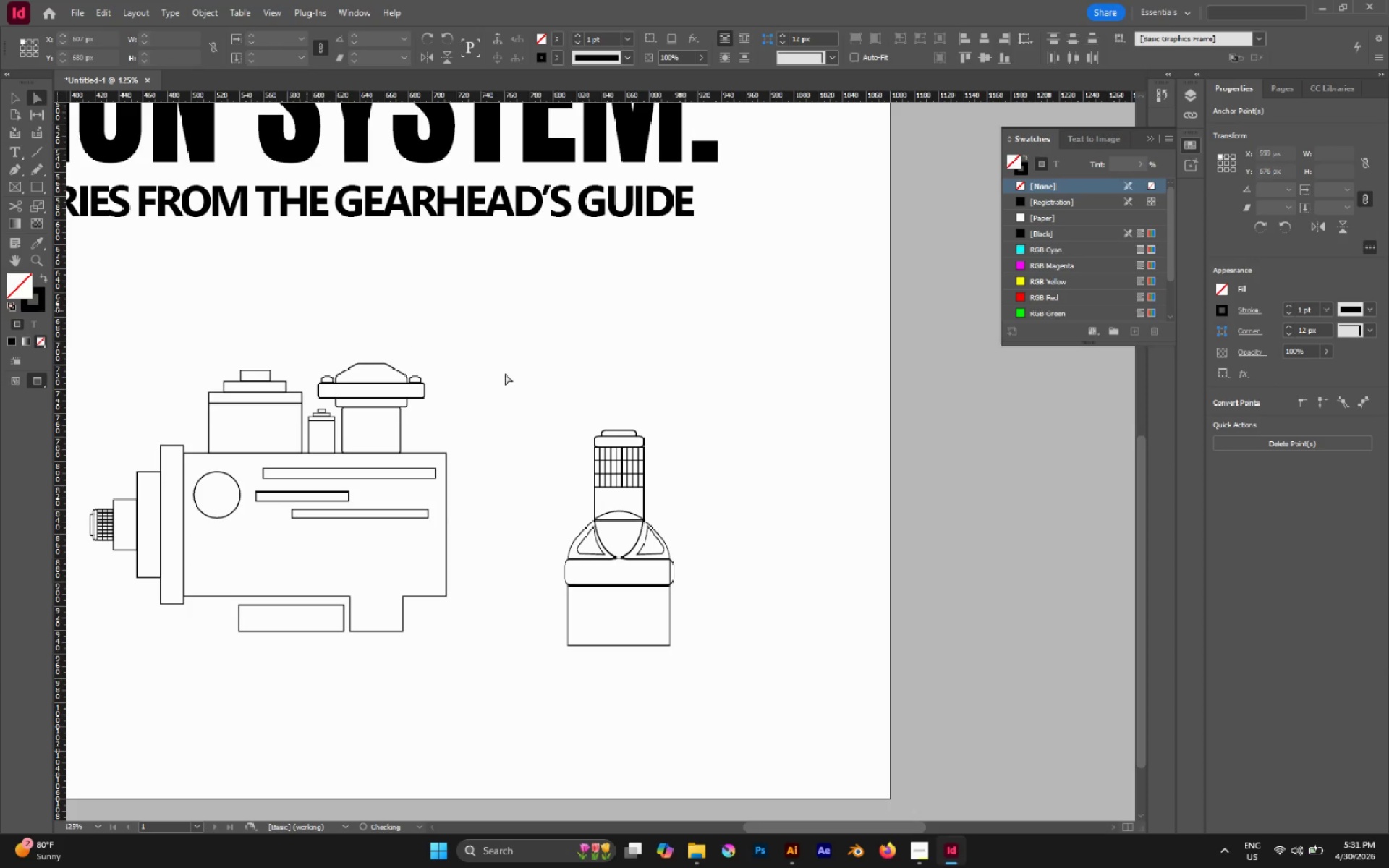 
hold_key(key=AltLeft, duration=0.95)
scroll: coordinate [504, 378], scroll_direction: down, amount: 1.0
 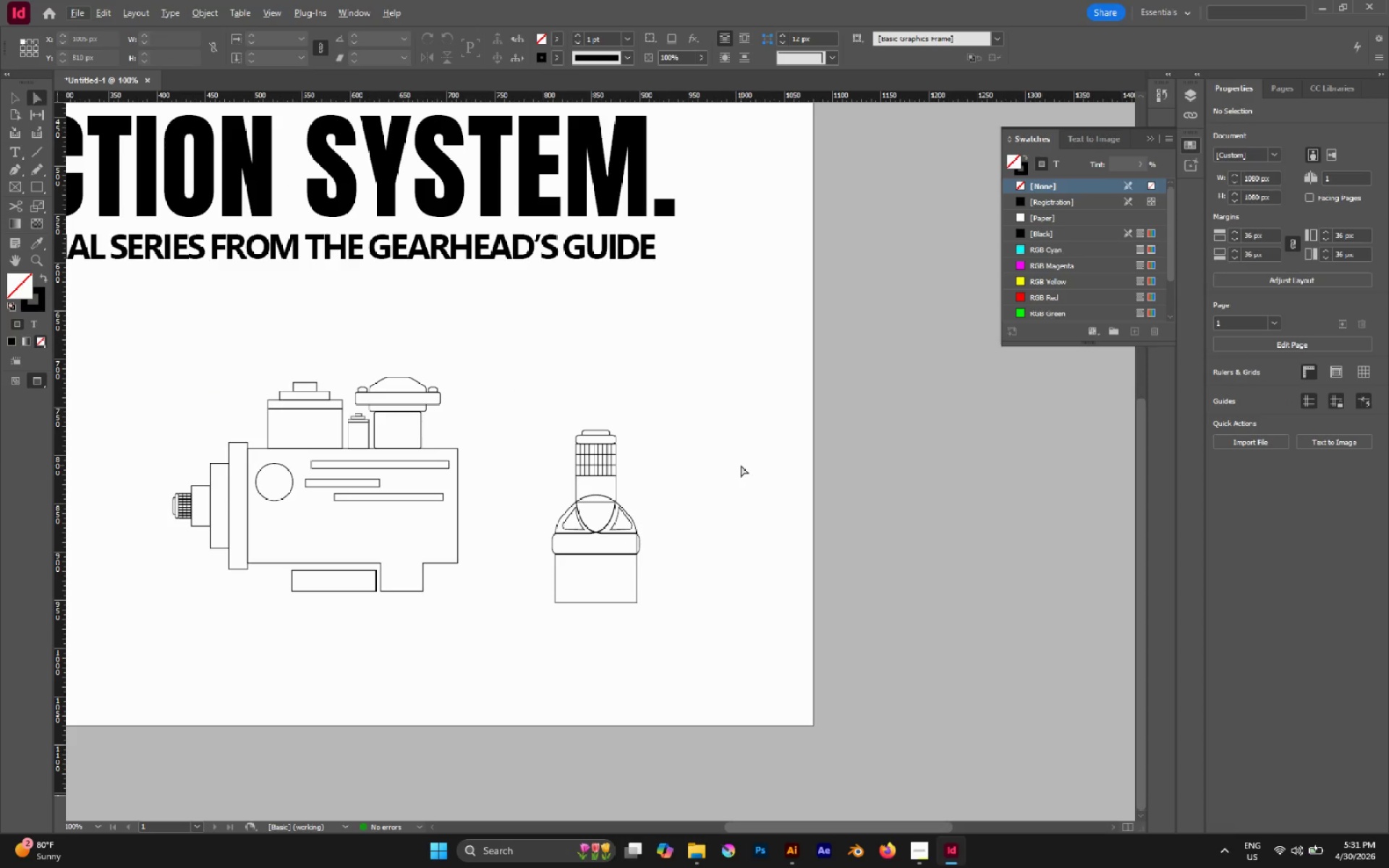 
wait(13.53)
 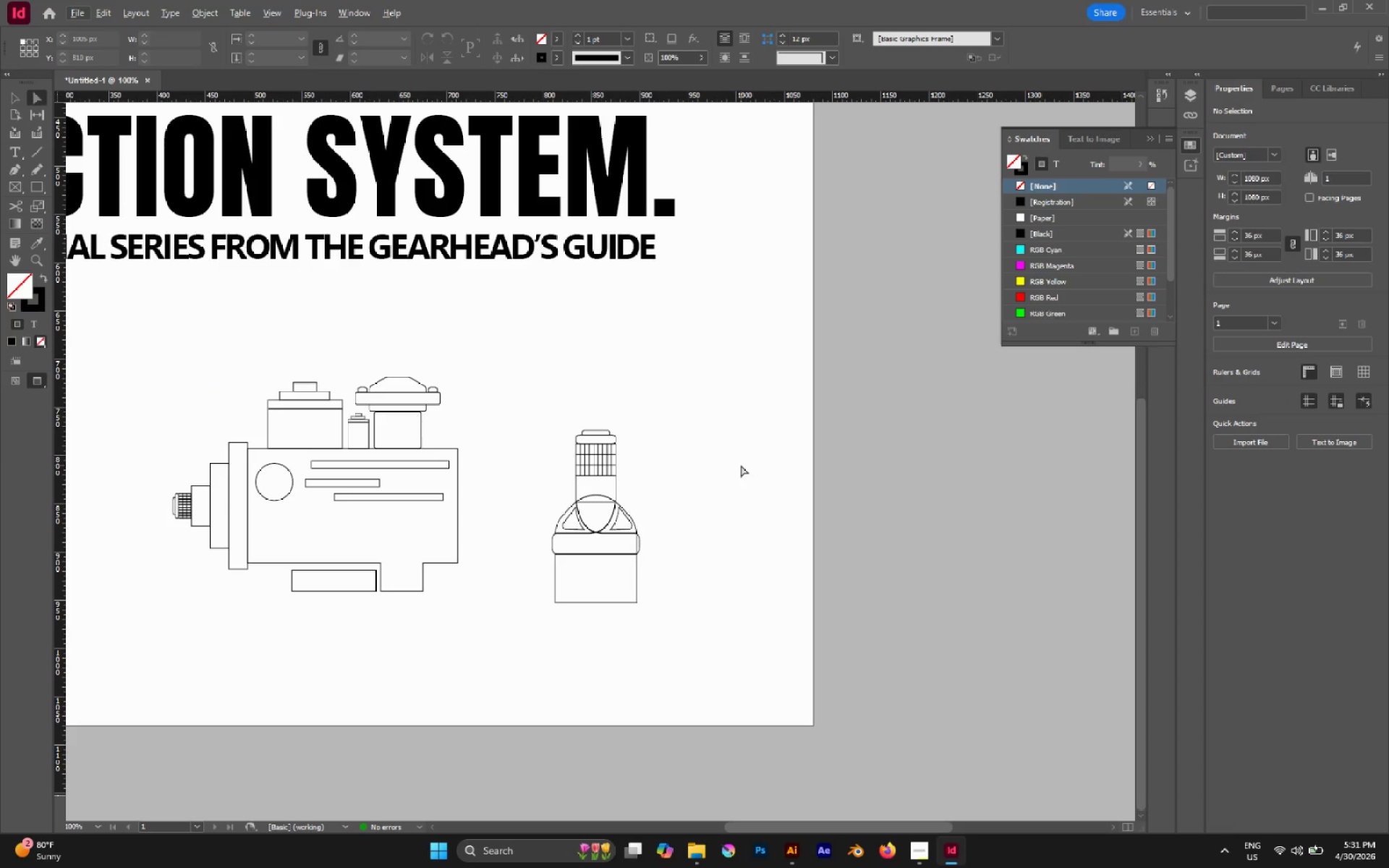 
left_click([33, 180])
 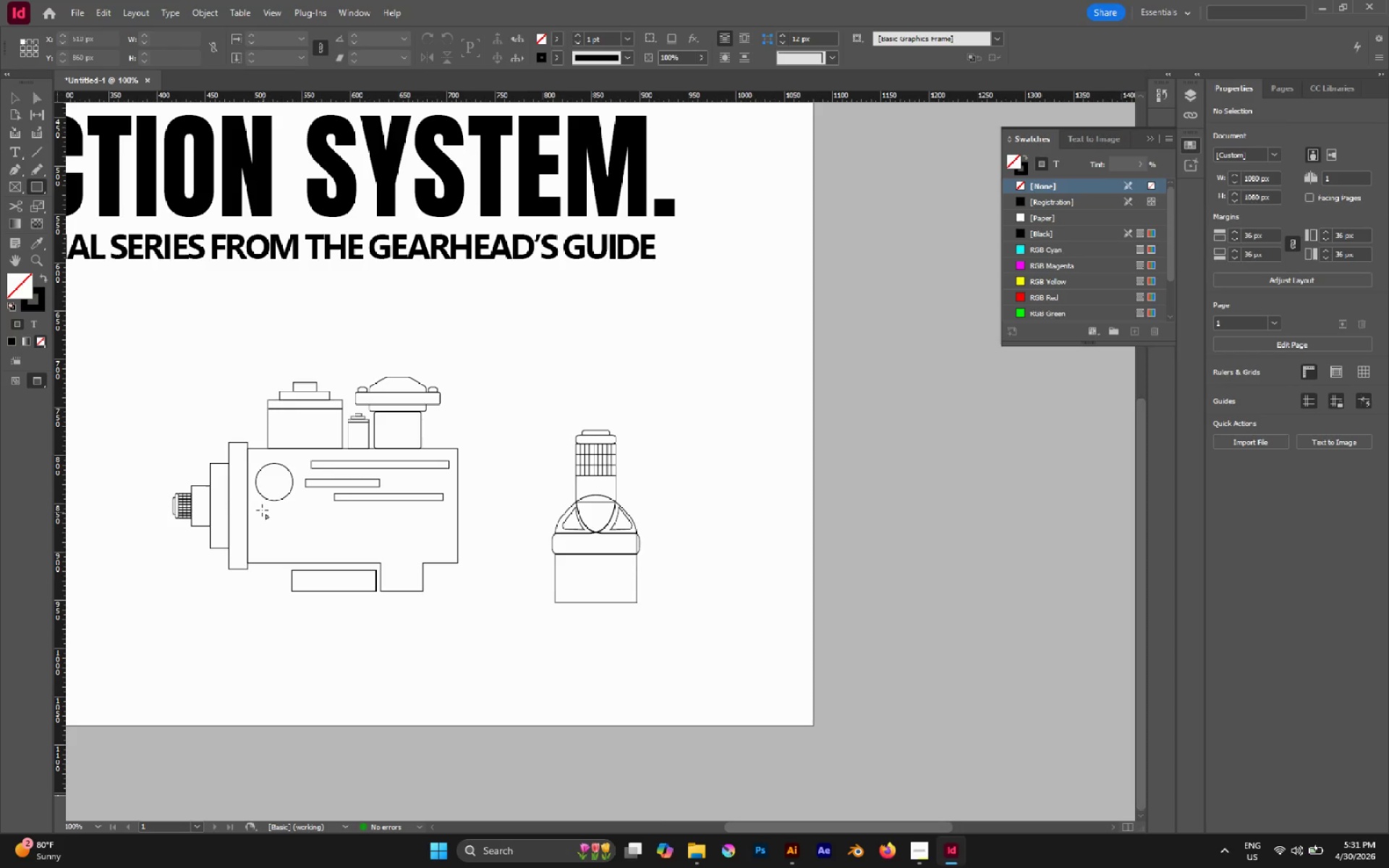 
left_click_drag(start_coordinate=[261, 509], to_coordinate=[374, 553])
 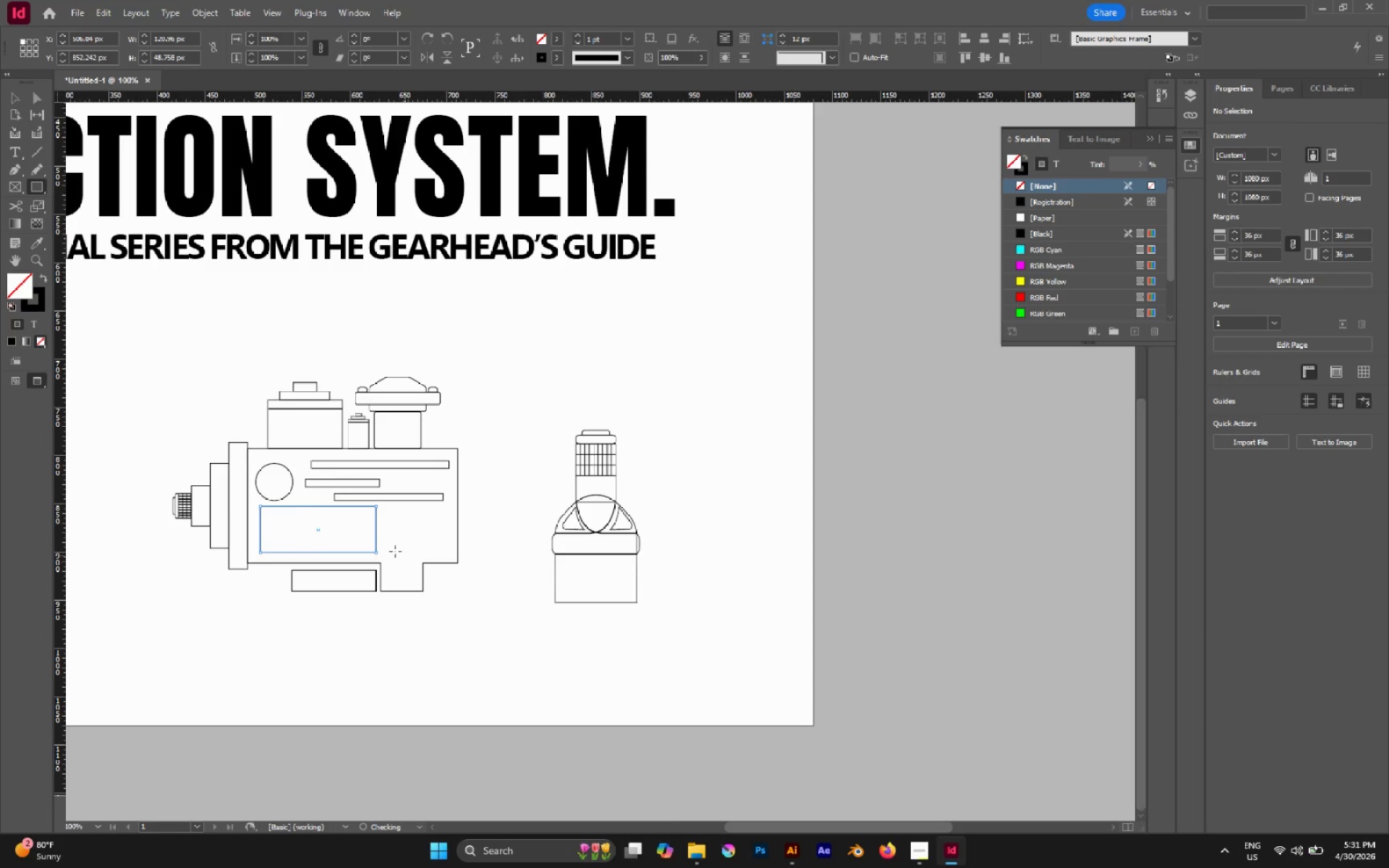 
hold_key(key=AltLeft, duration=0.7)
scroll: coordinate [395, 551], scroll_direction: none, amount: 0.0
 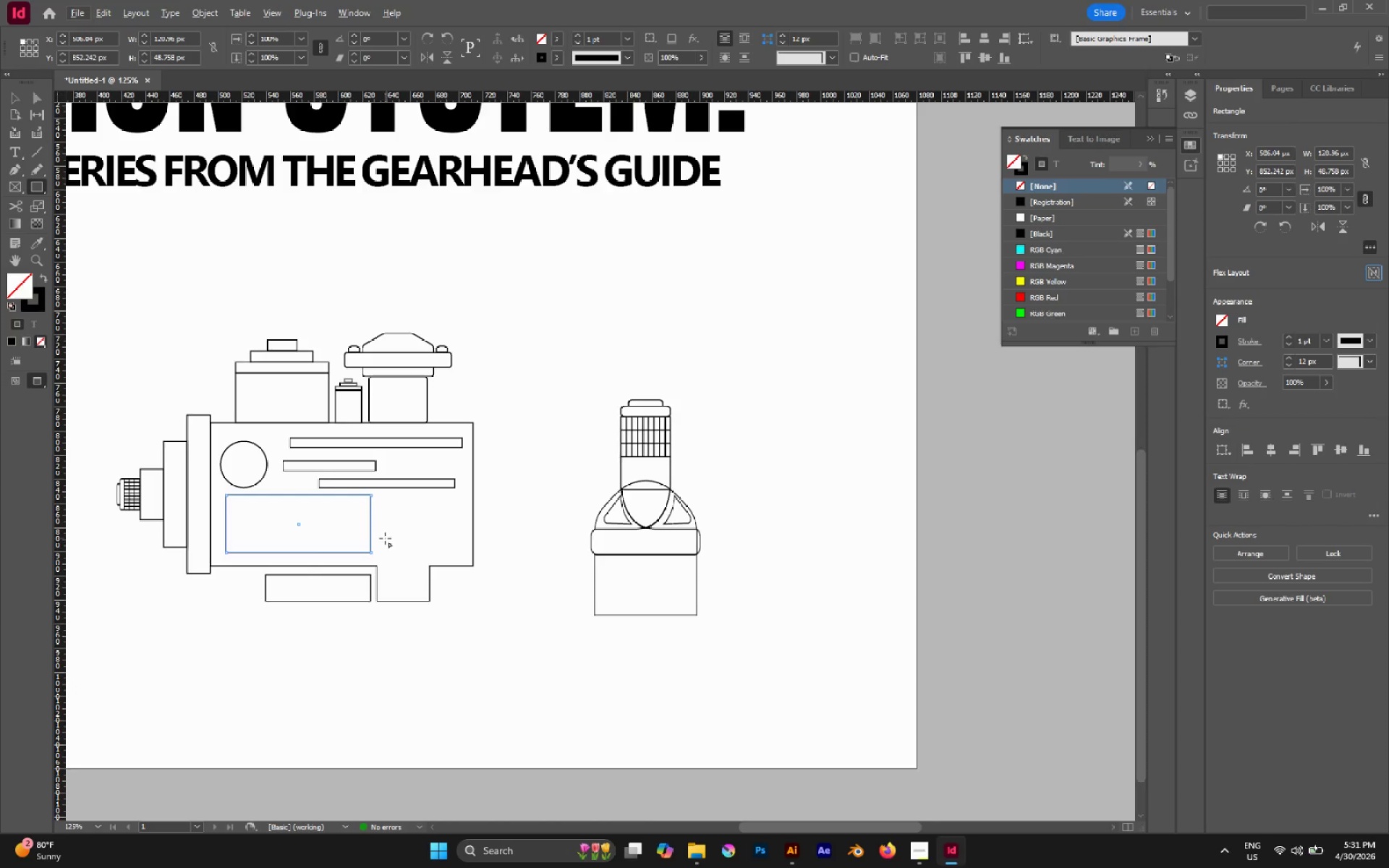 
key(V)
 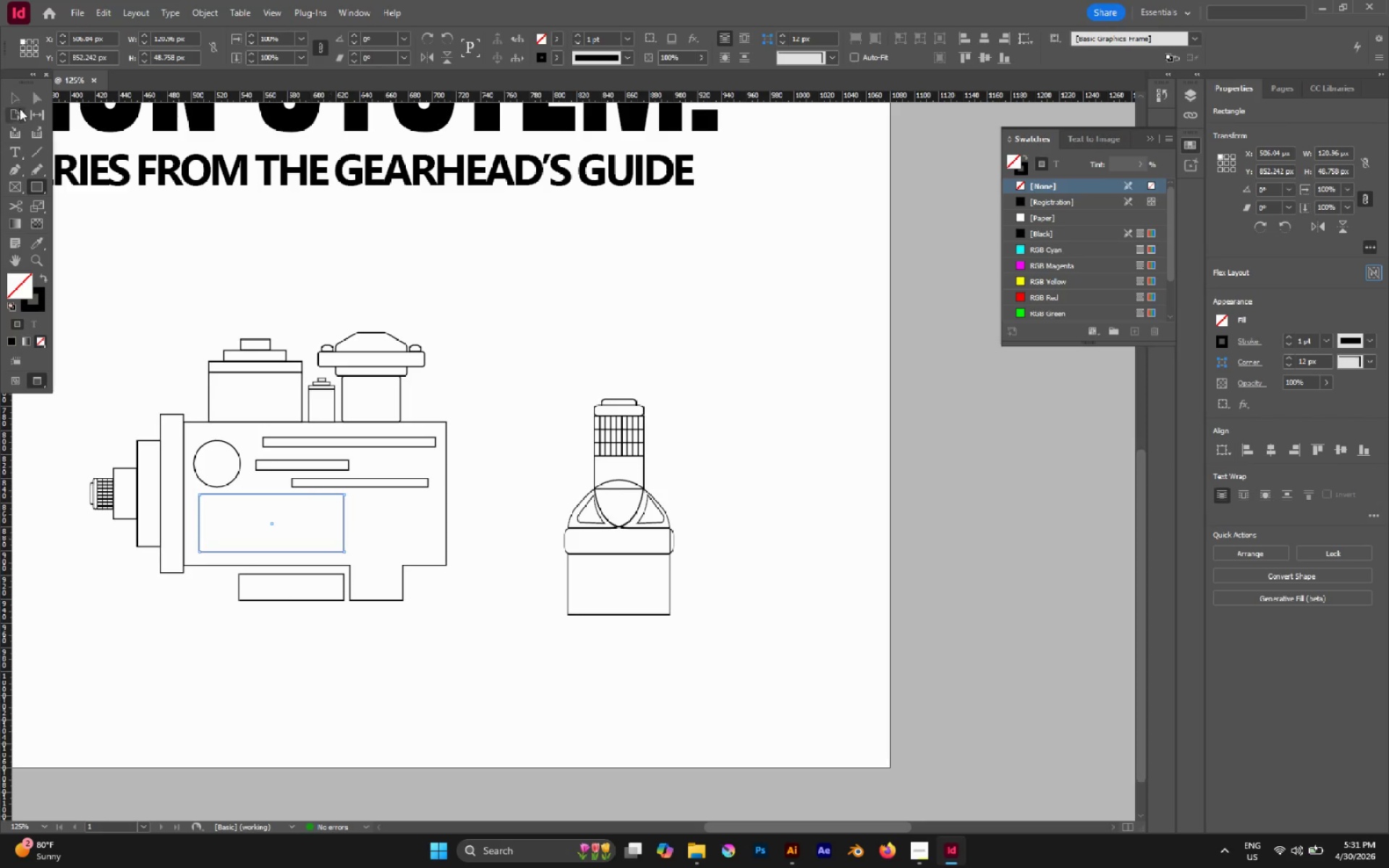 
left_click([16, 102])
 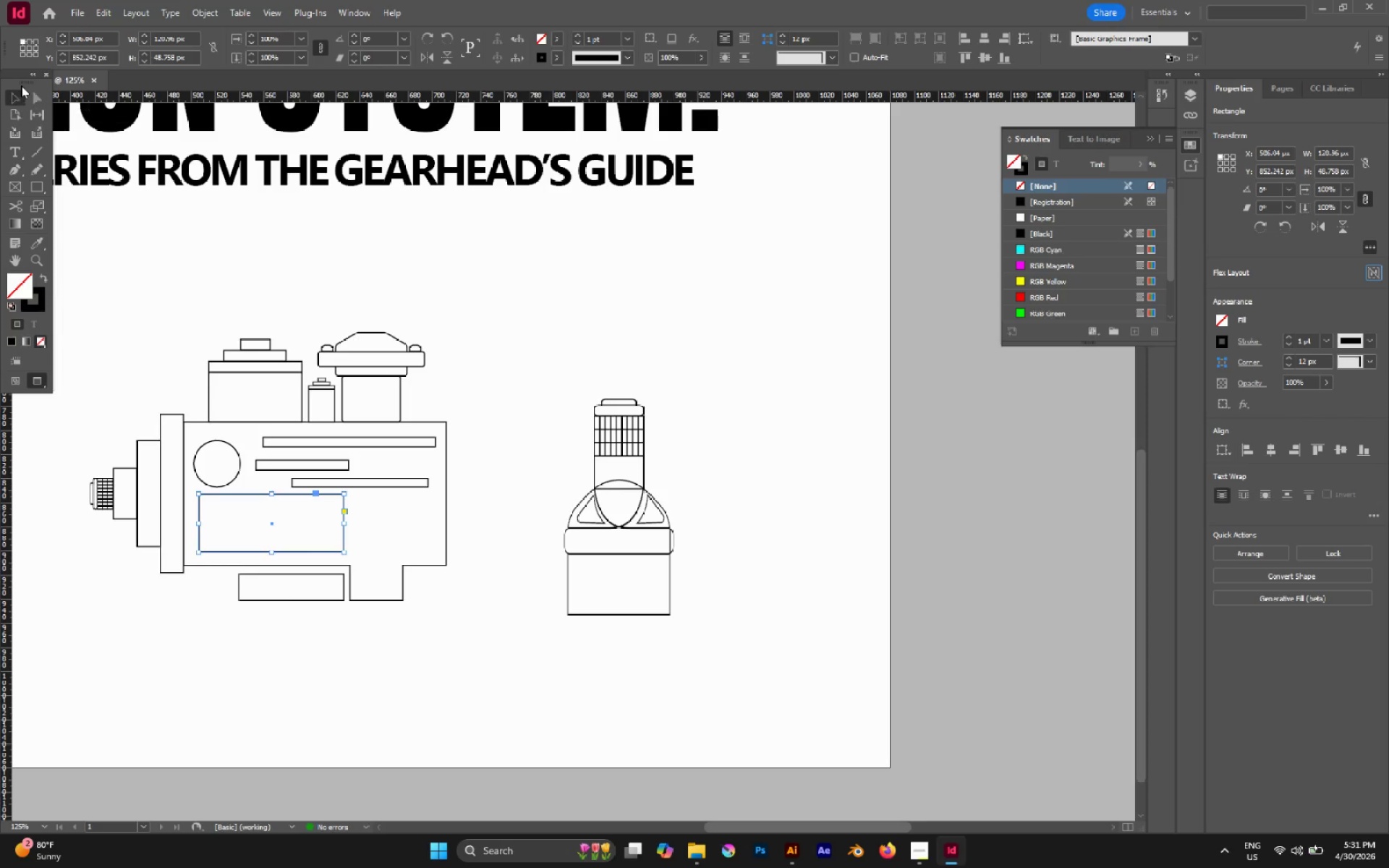 
left_click_drag(start_coordinate=[22, 84], to_coordinate=[0, 103])
 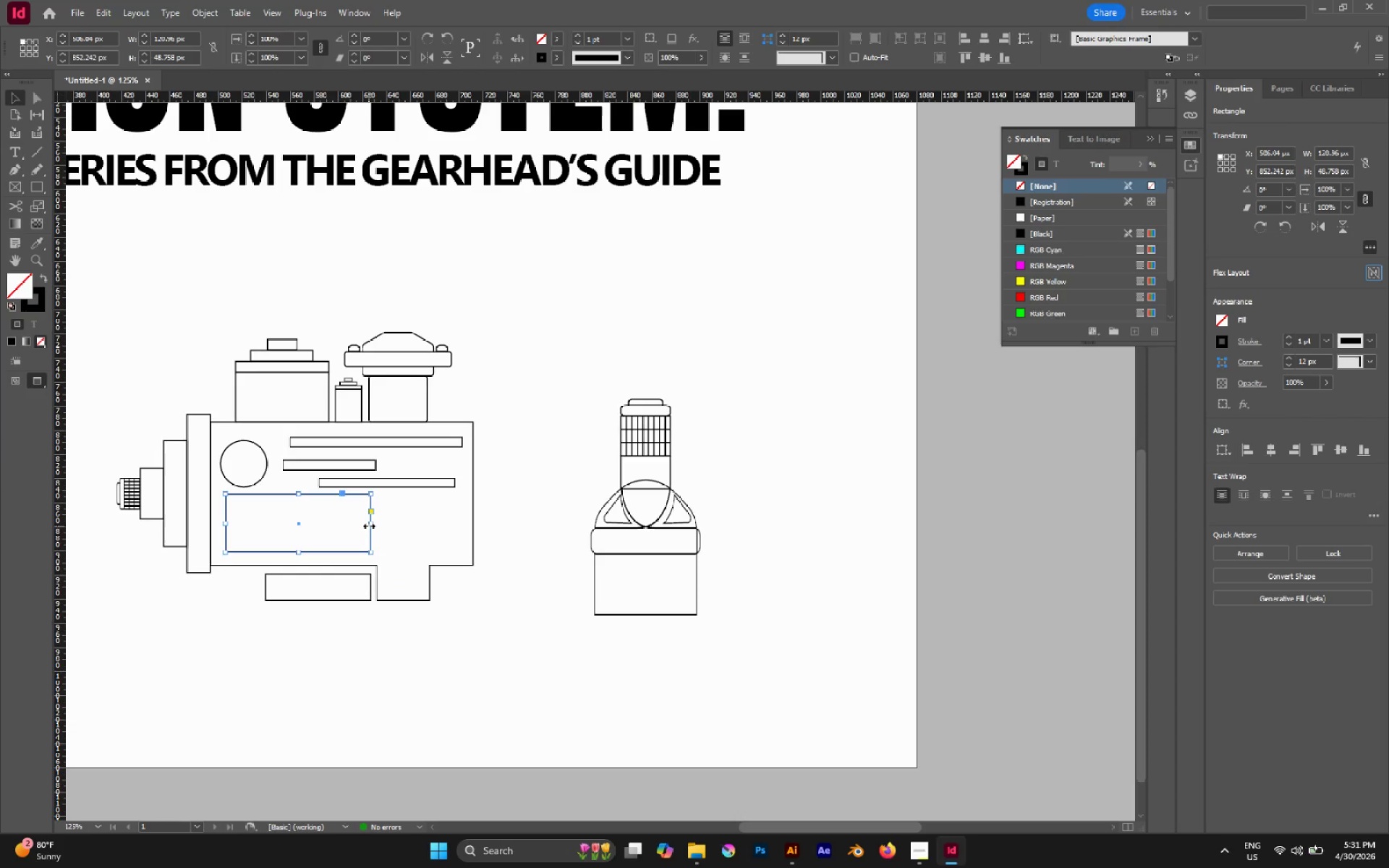 
left_click_drag(start_coordinate=[370, 526], to_coordinate=[430, 537])
 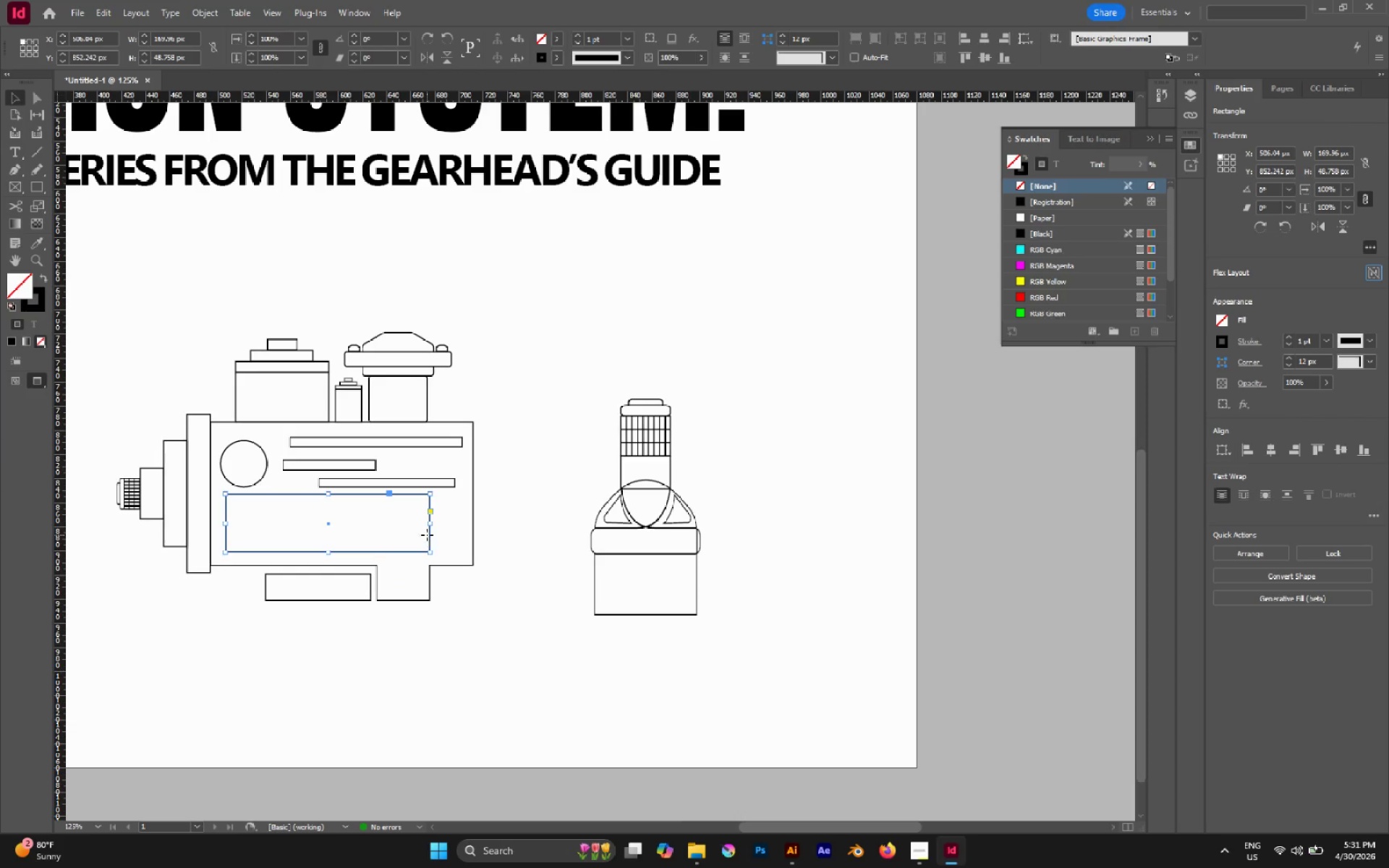 
key(M)
 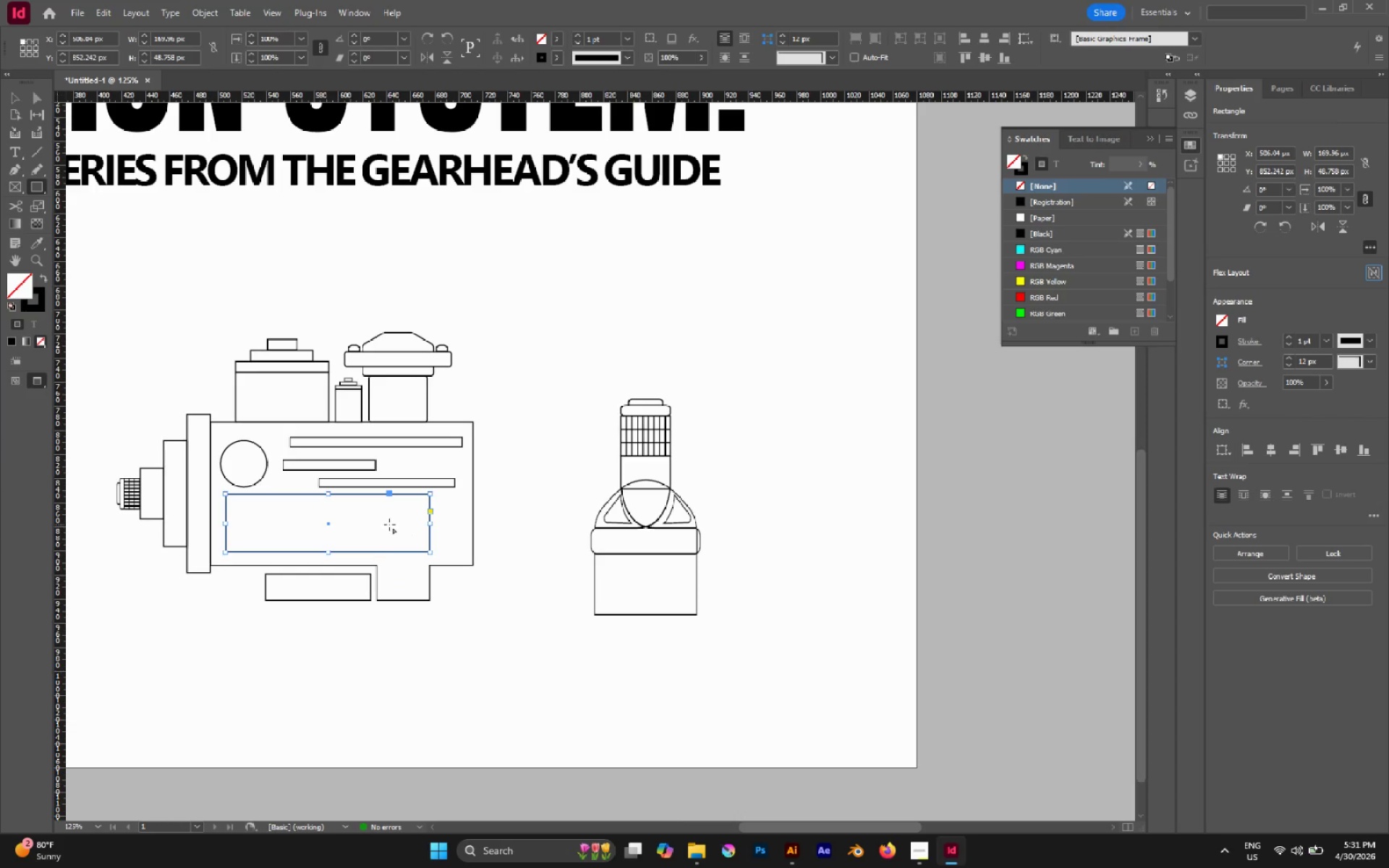 
left_click_drag(start_coordinate=[389, 524], to_coordinate=[414, 583])
 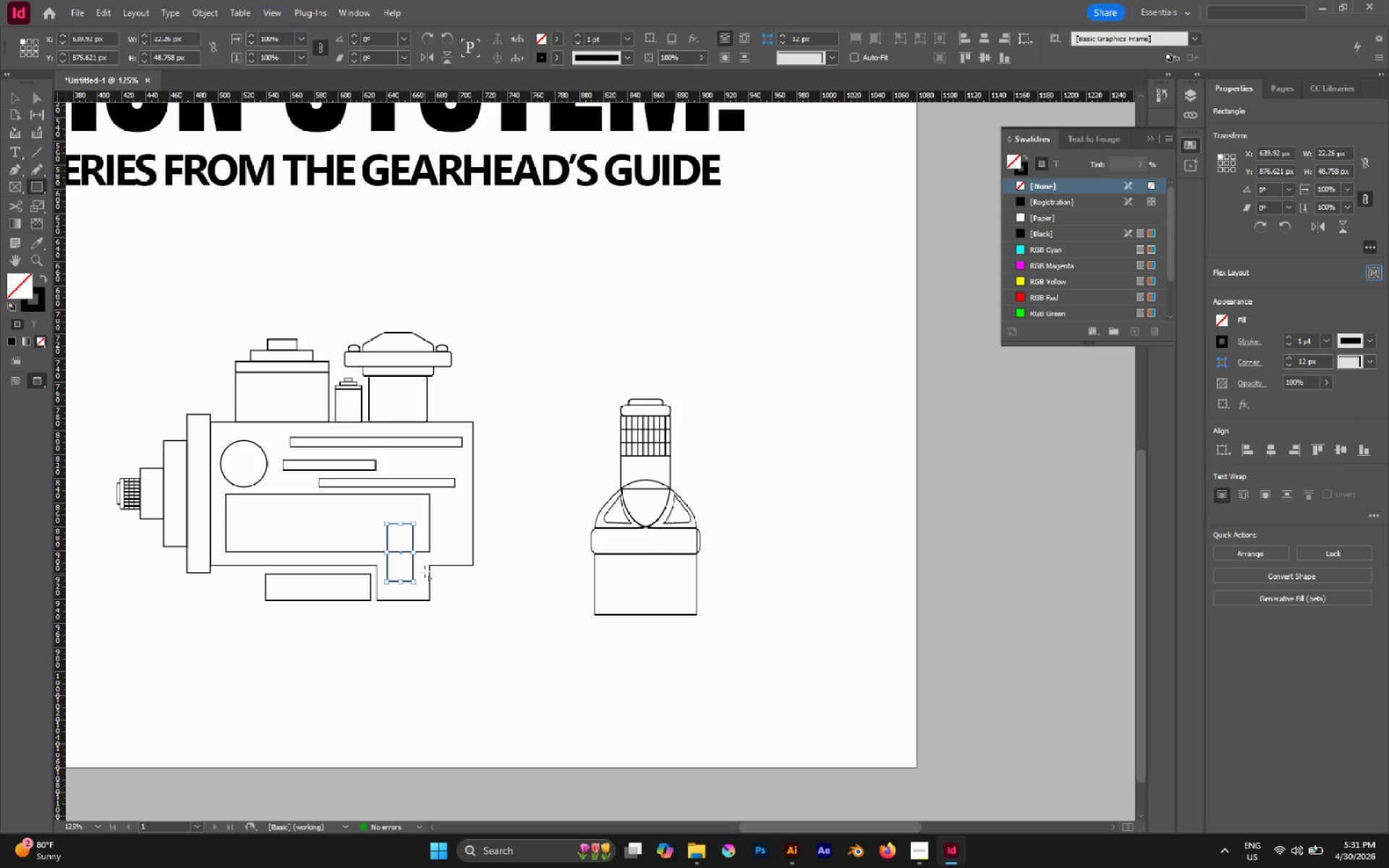 
key(V)
 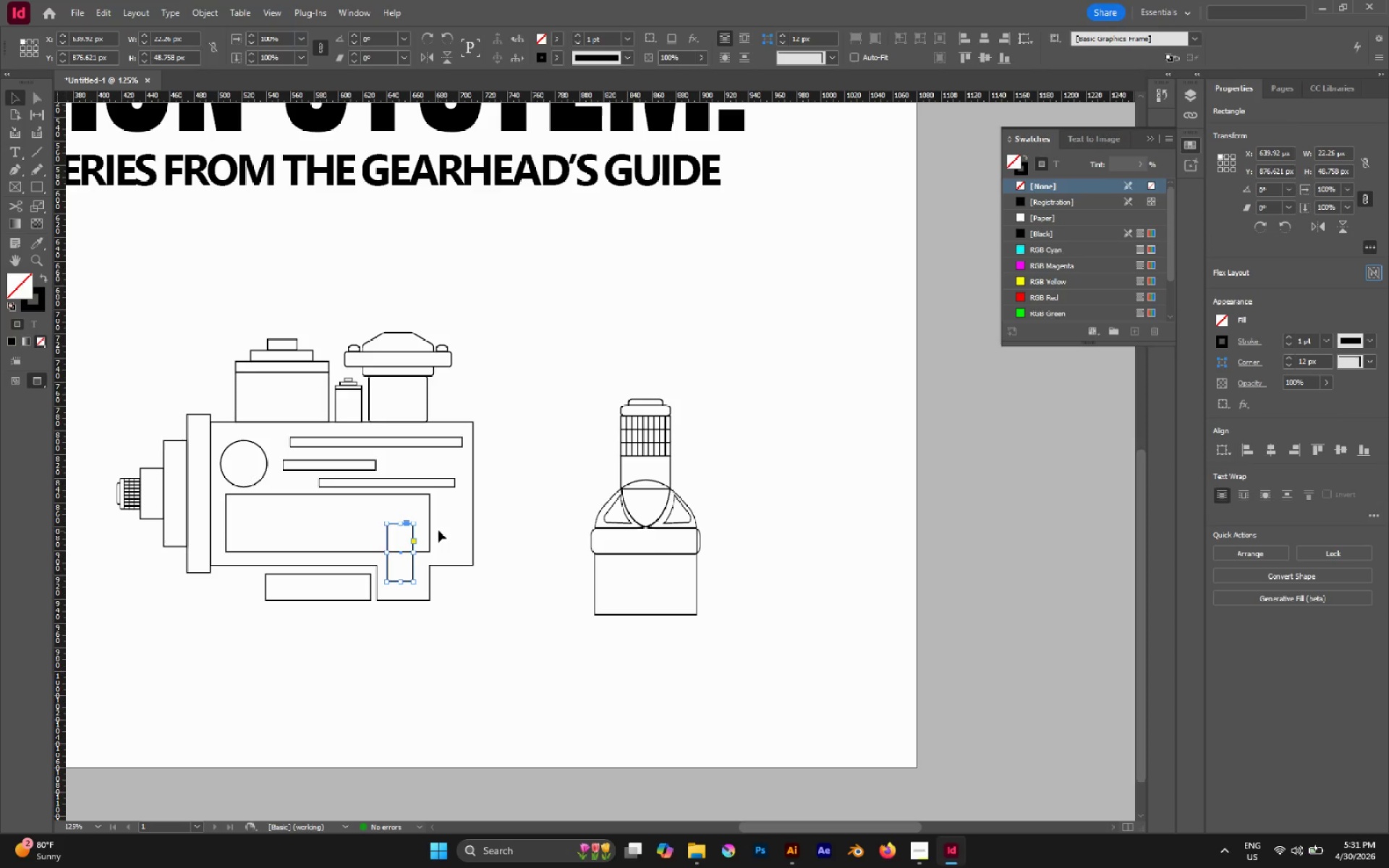 
left_click_drag(start_coordinate=[438, 530], to_coordinate=[404, 560])
 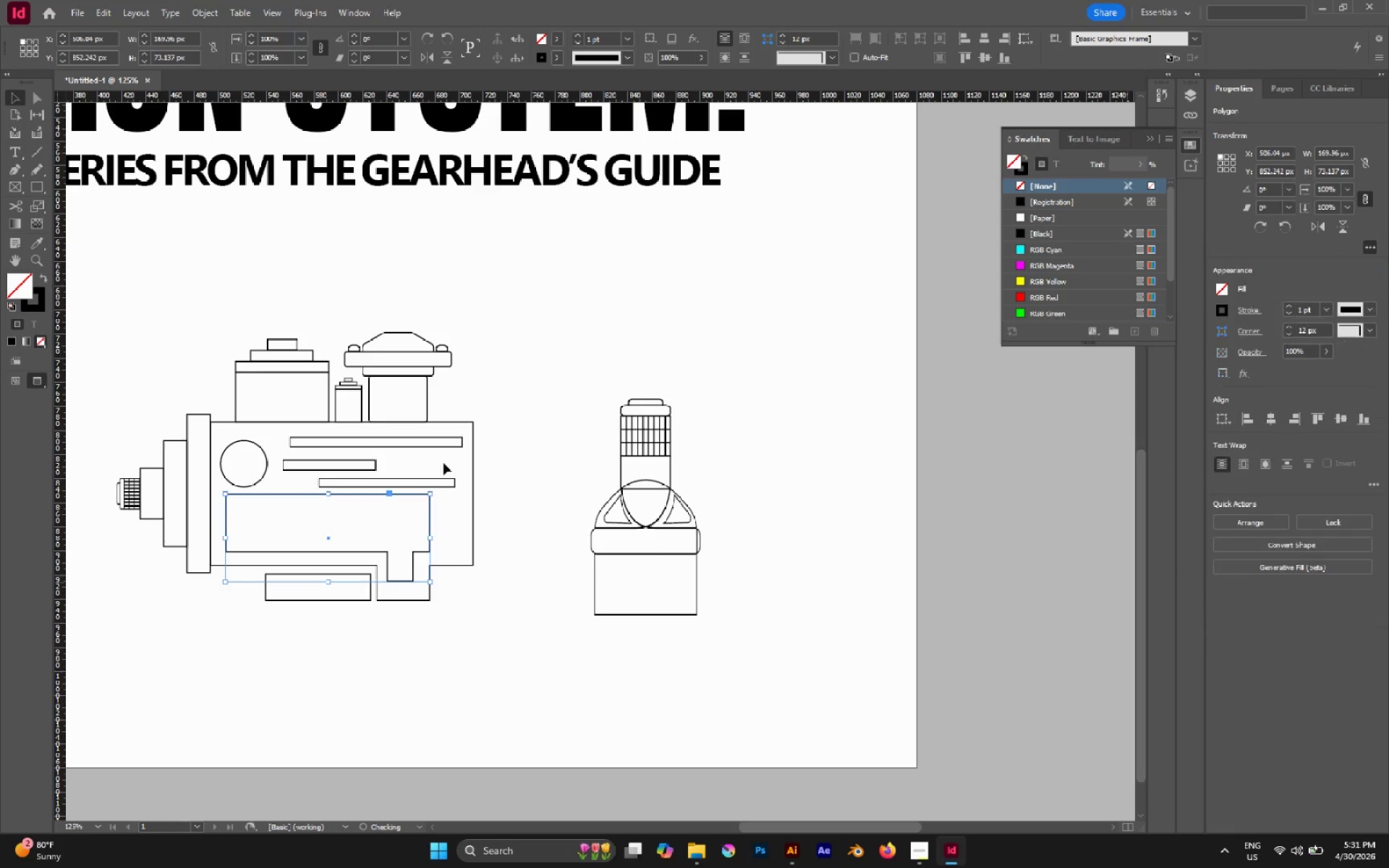 
left_click([587, 480])
 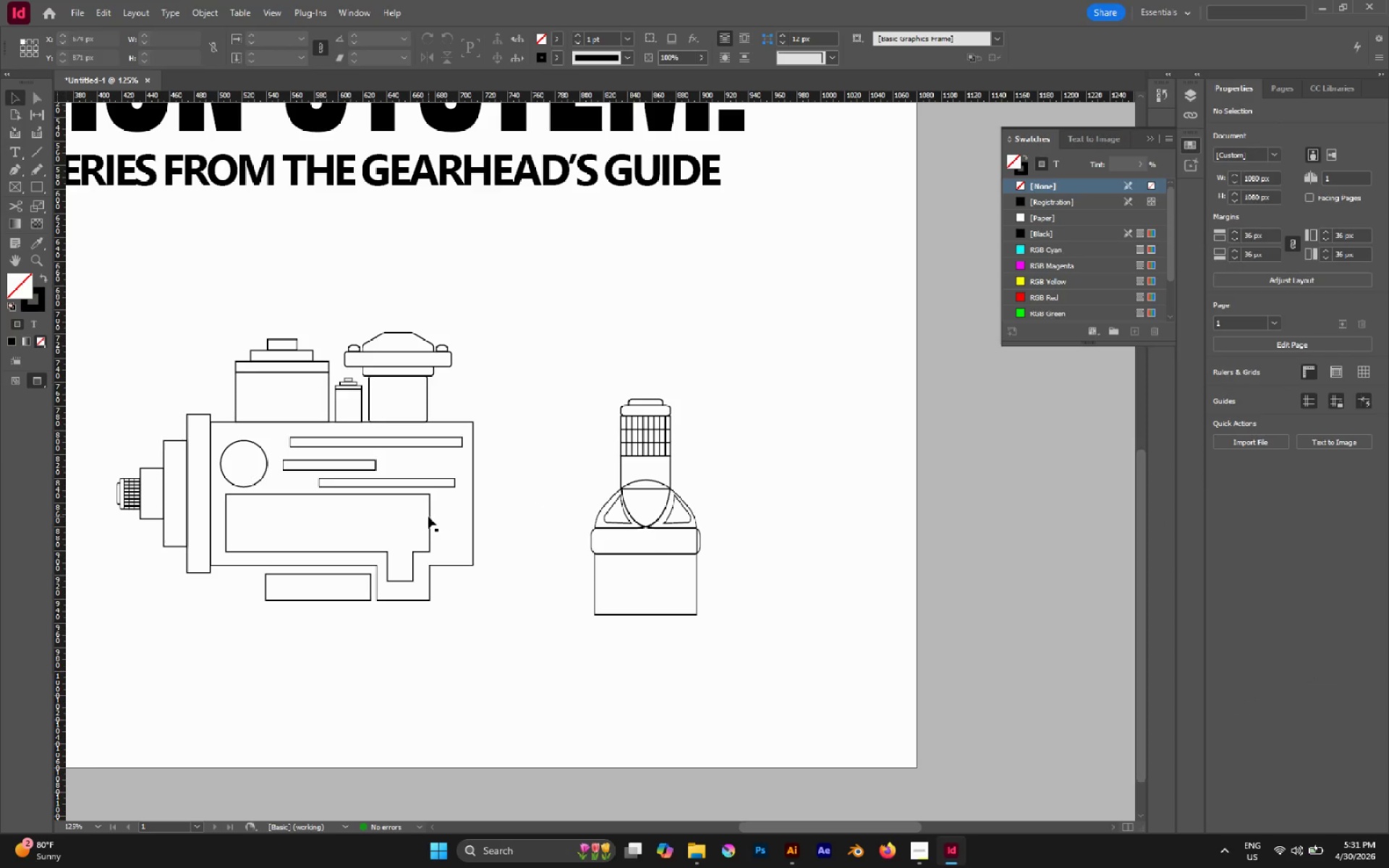 
left_click_drag(start_coordinate=[429, 515], to_coordinate=[429, 521])
 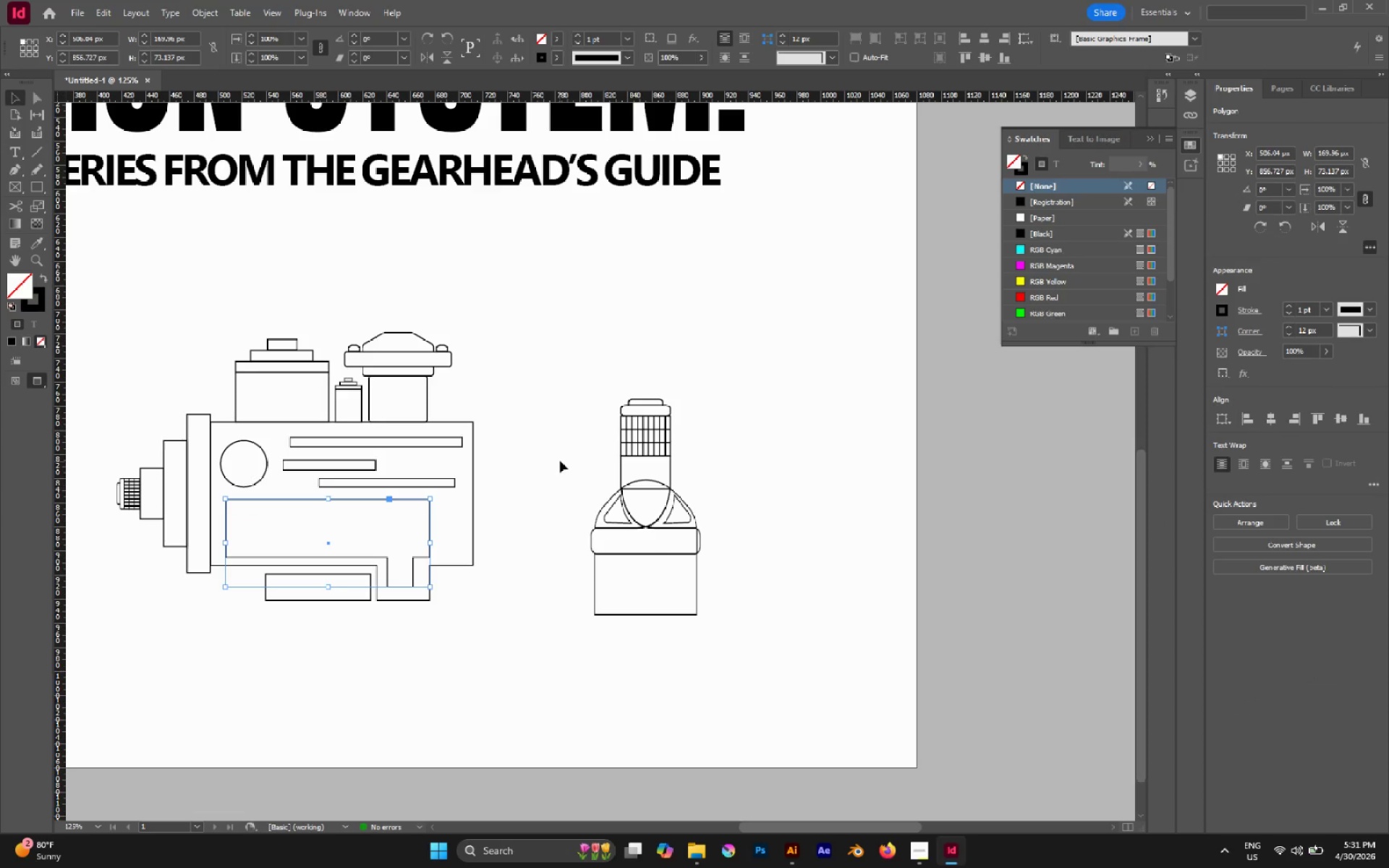 
hold_key(key=AltLeft, duration=0.7)
scroll: coordinate [522, 441], scroll_direction: none, amount: 0.0
 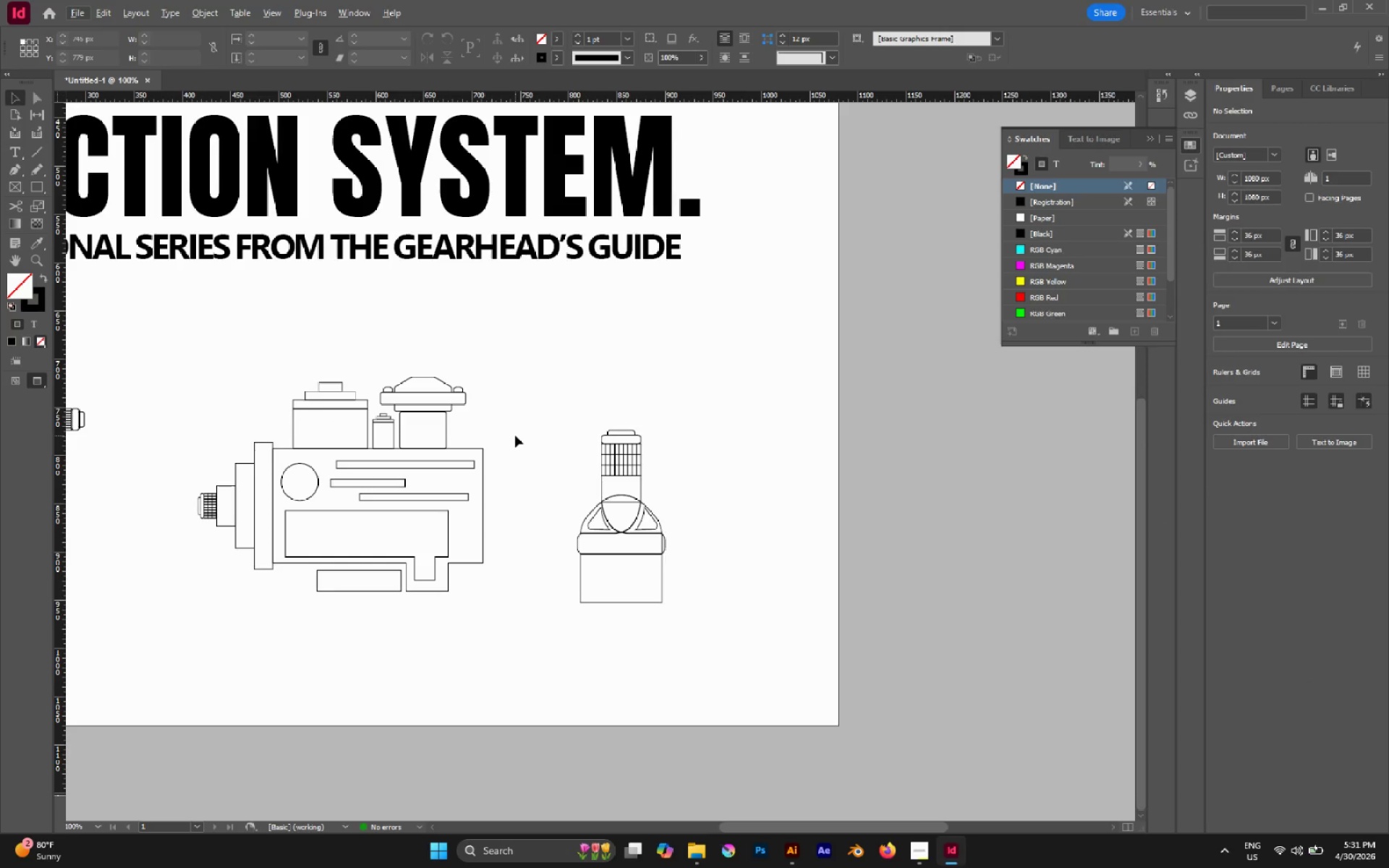 
key(A)
 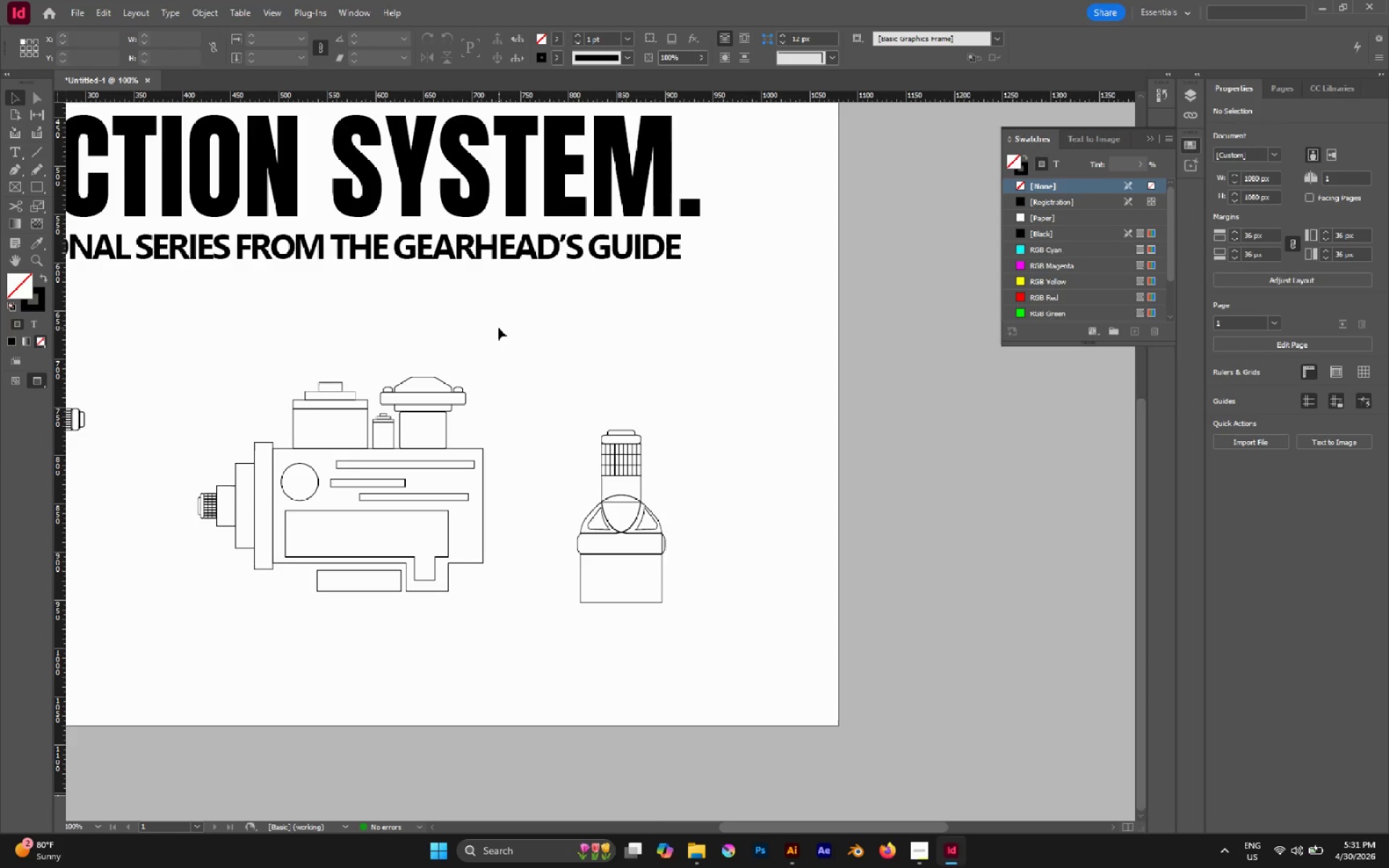 
key(A)
 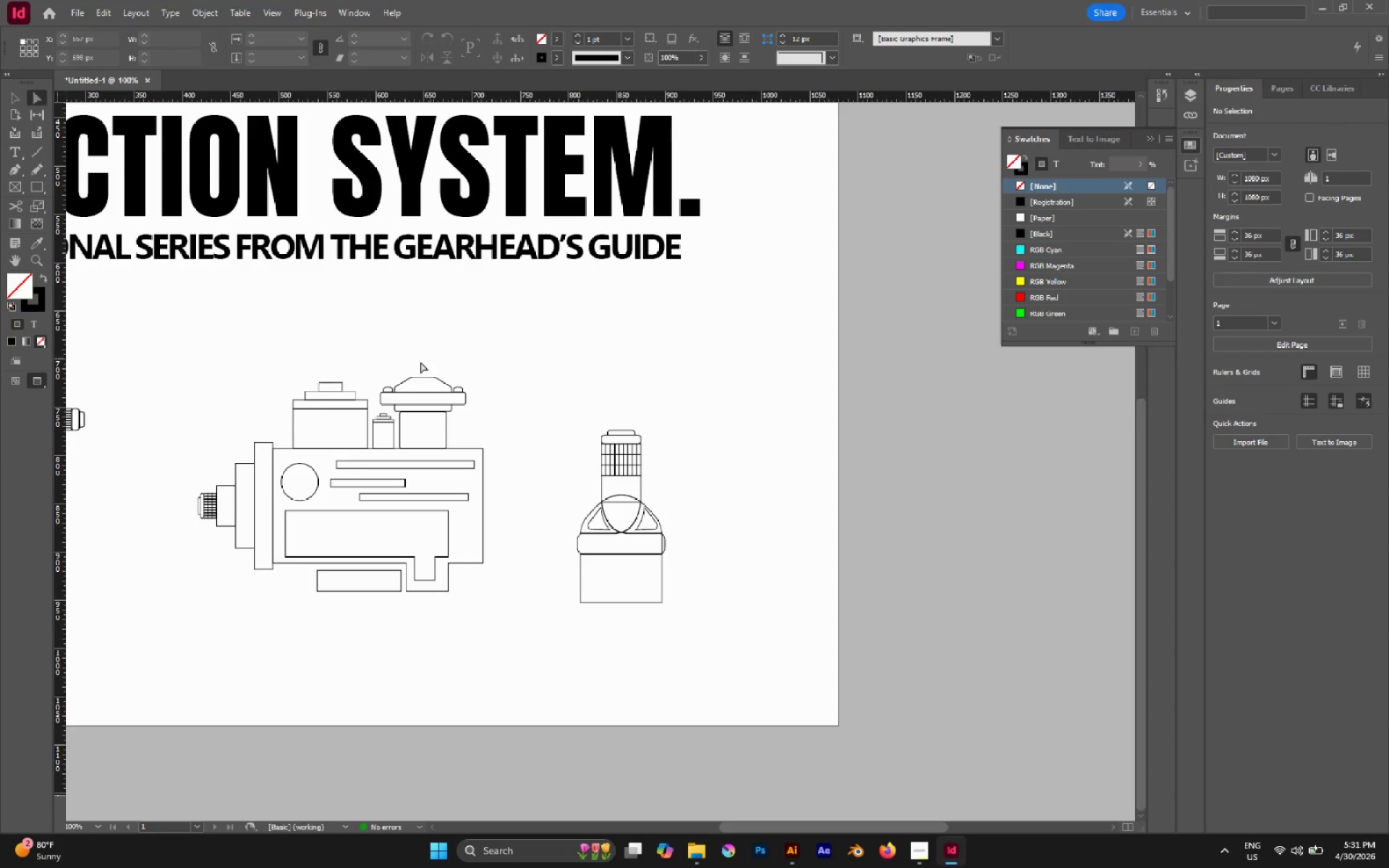 
hold_key(key=AltLeft, duration=1.33)
left_click_drag(start_coordinate=[232, 367], to_coordinate=[518, 634])
 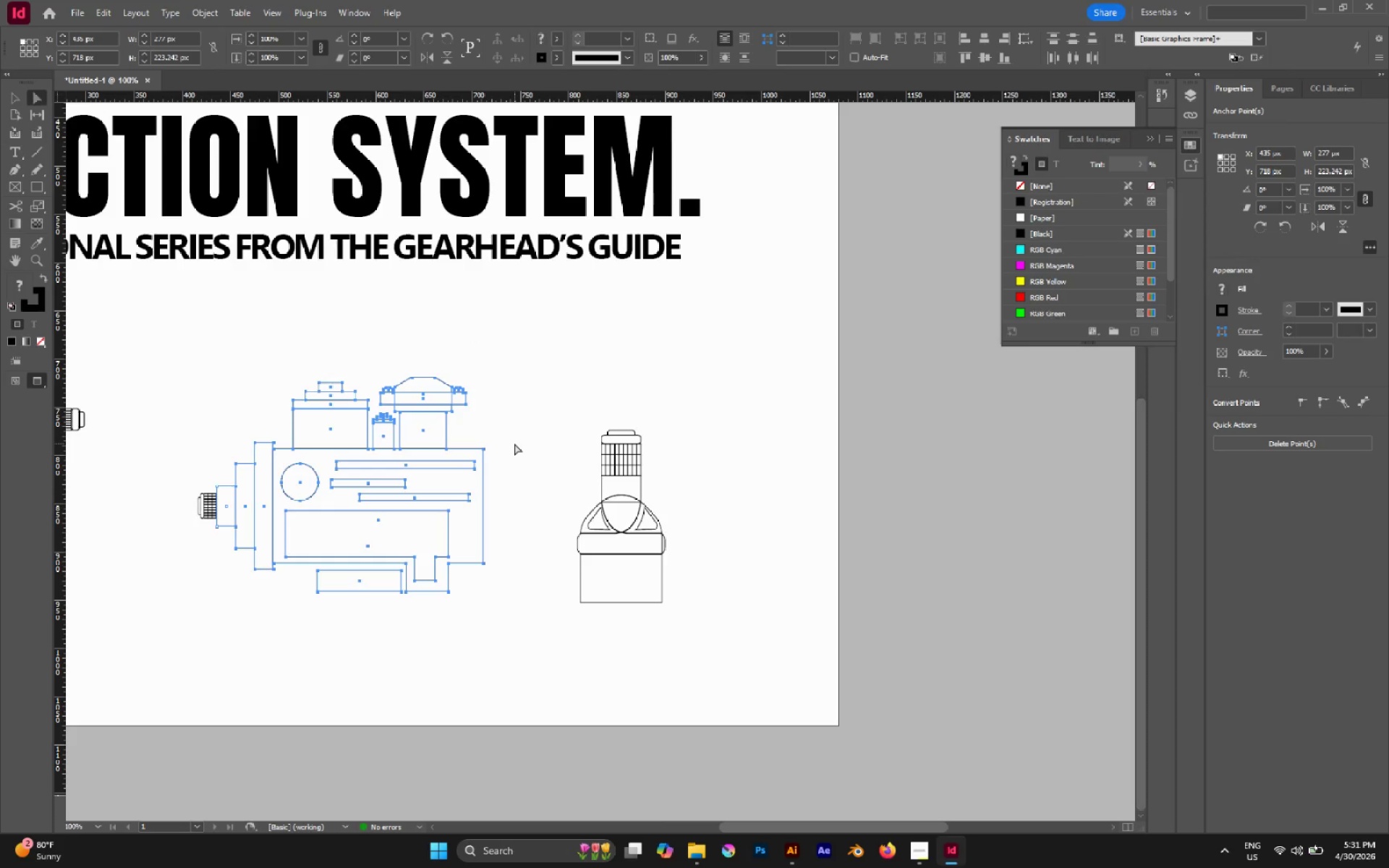 
left_click([514, 443])
 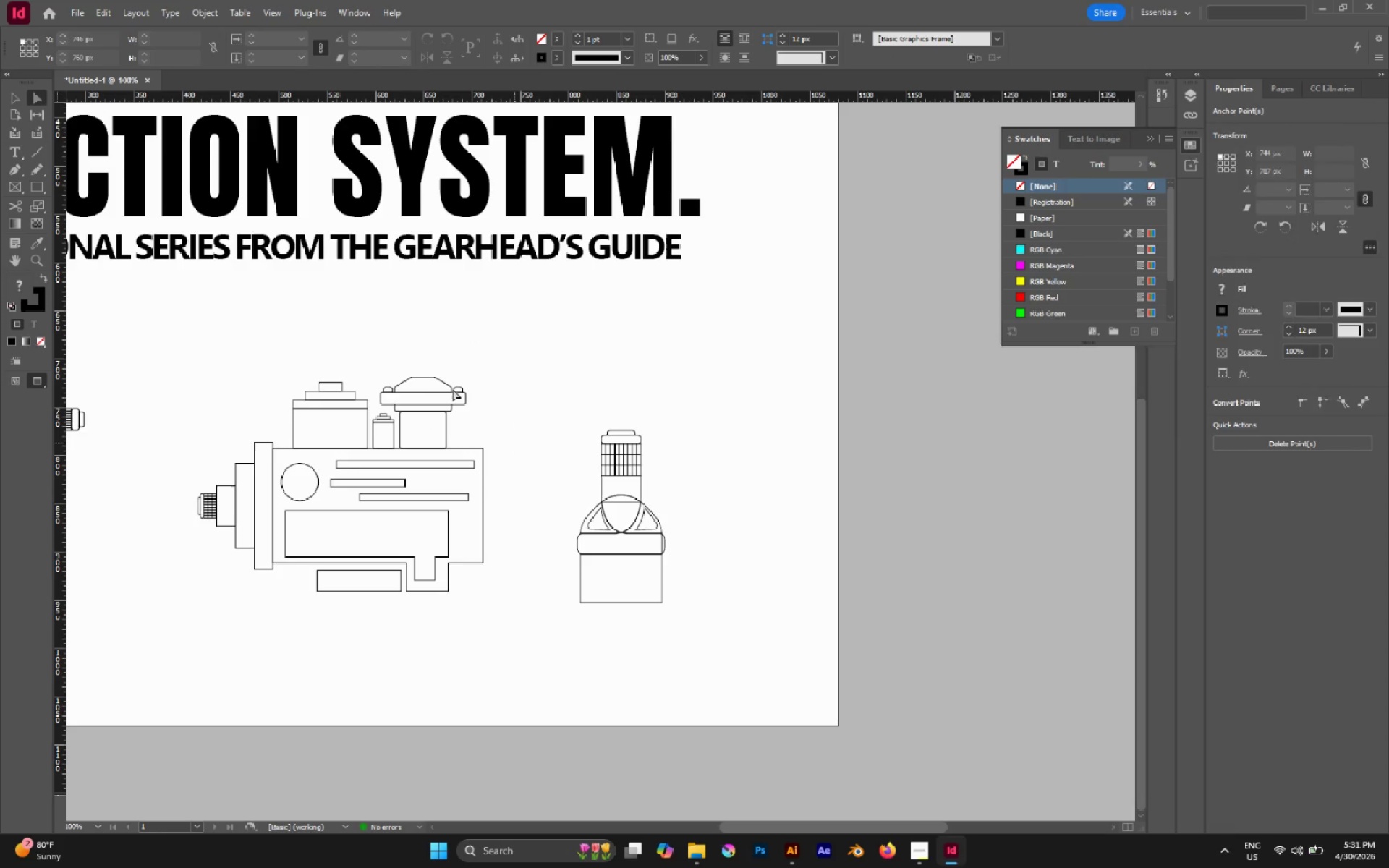 
hold_key(key=AltLeft, duration=0.39)
scroll: coordinate [450, 388], scroll_direction: down, amount: 1.0
 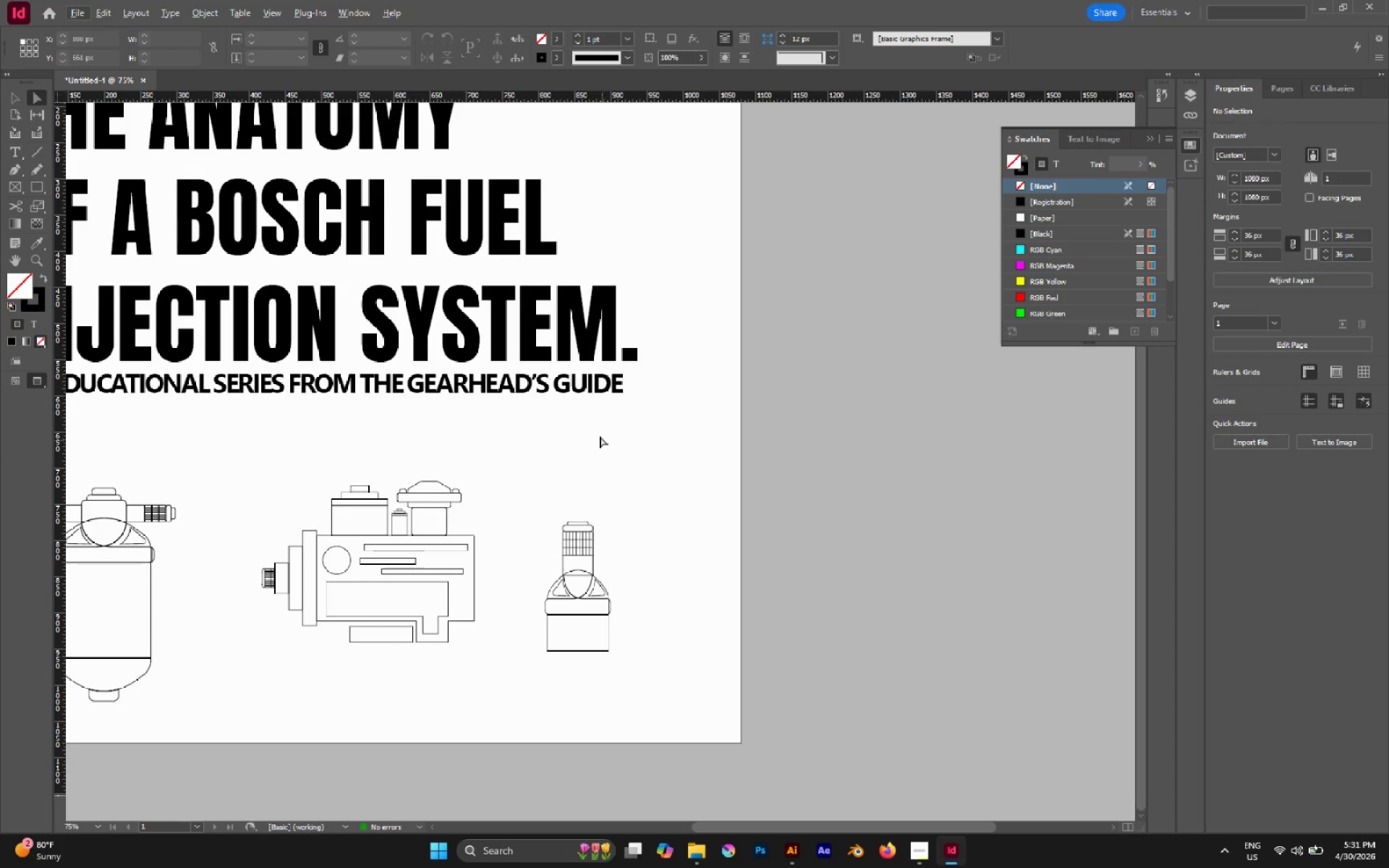 
hold_key(key=AltLeft, duration=2.78)
scroll: coordinate [279, 569], scroll_direction: up, amount: 9.0
 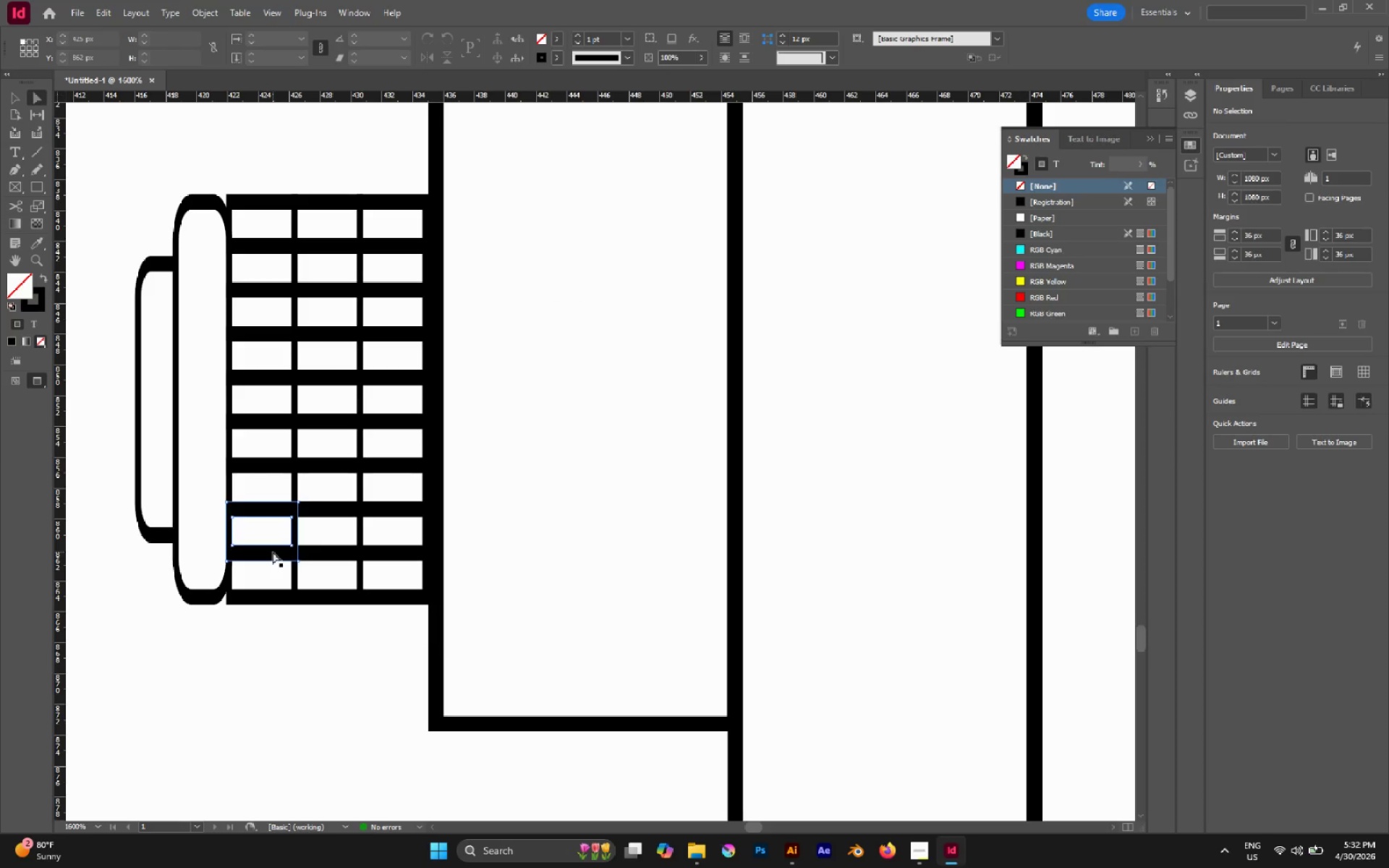 
left_click([273, 552])
 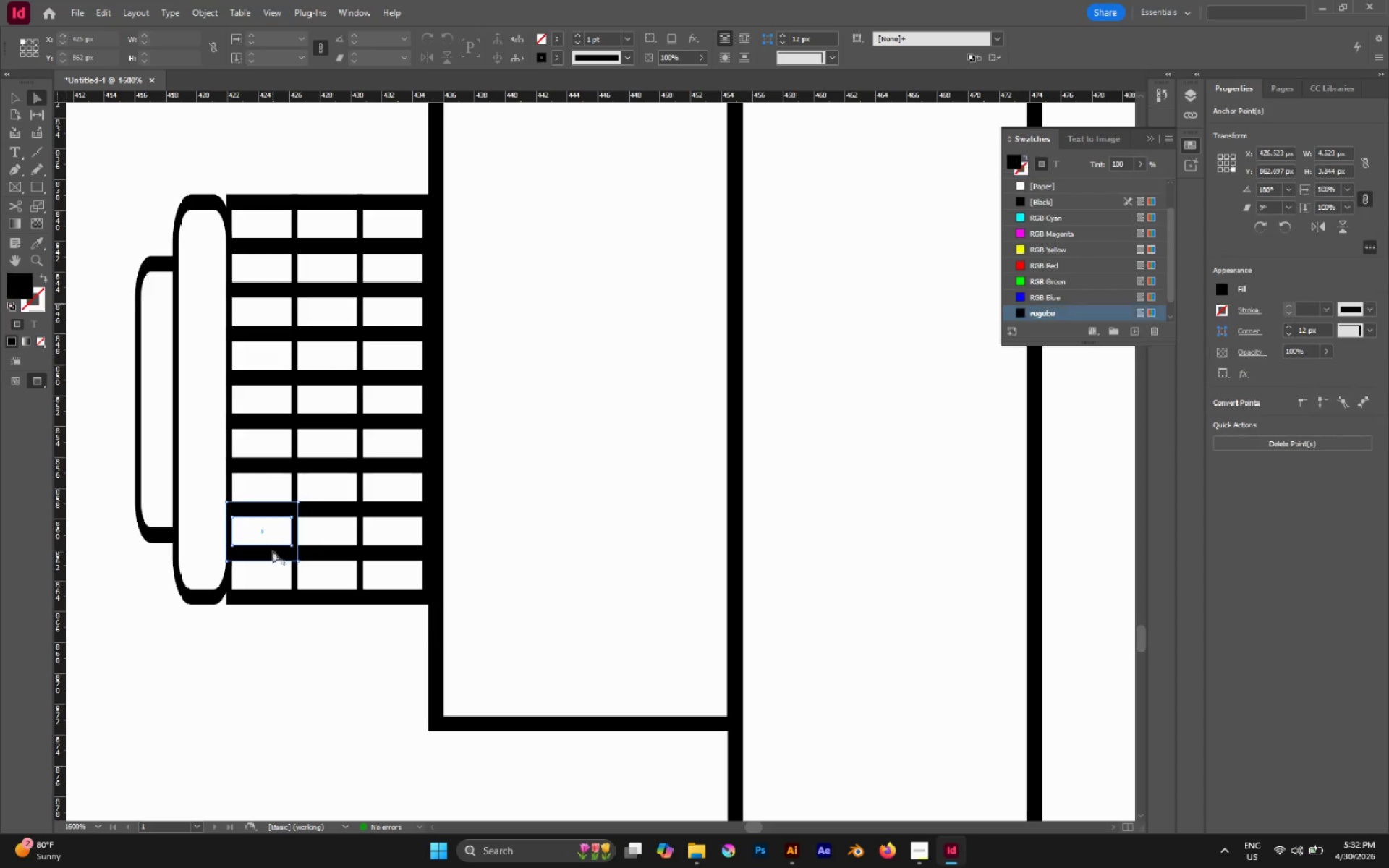 
key(Alt+AltLeft)
 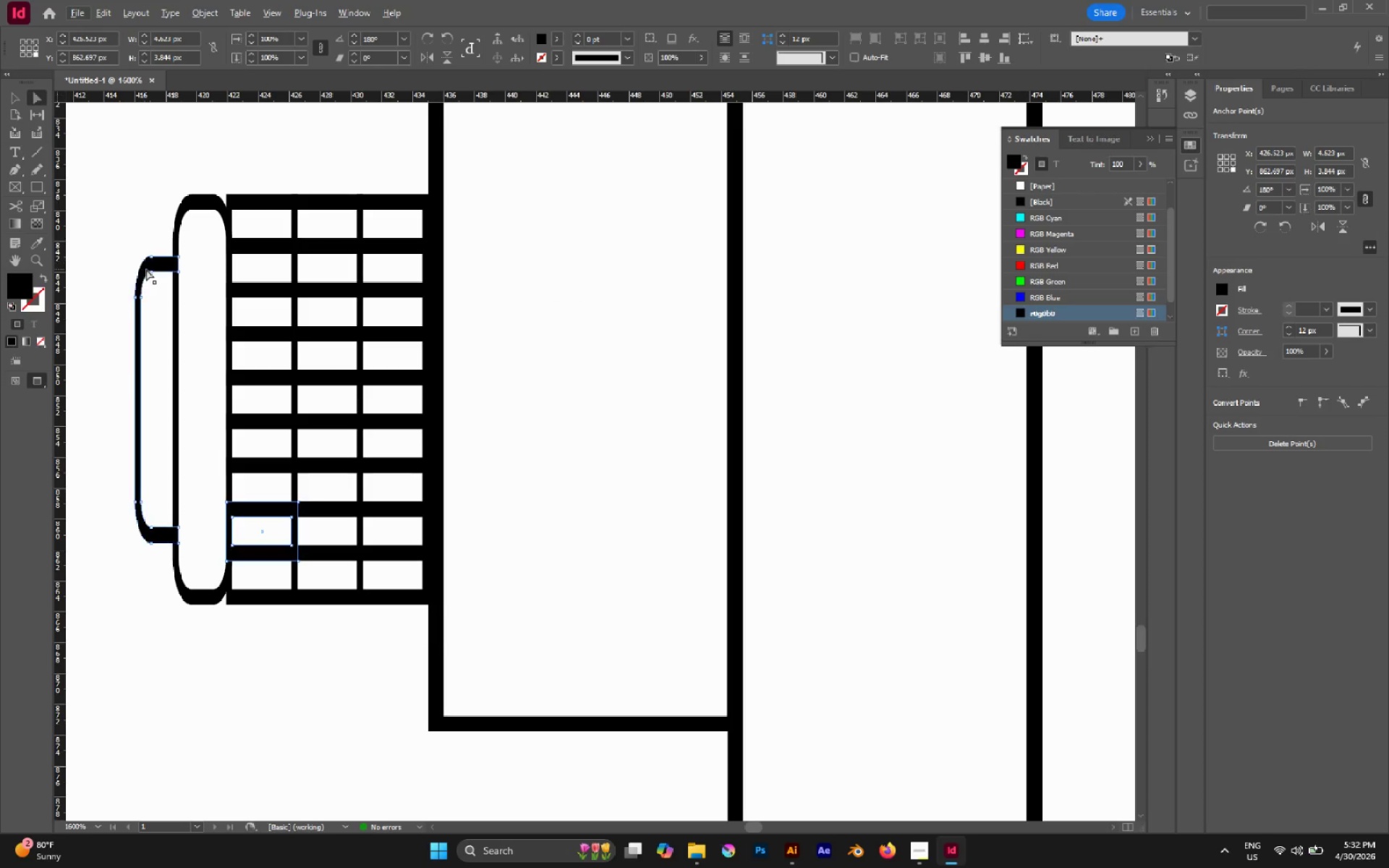 
hold_key(key=AltLeft, duration=0.7)
left_click_drag(start_coordinate=[110, 162], to_coordinate=[357, 683])
 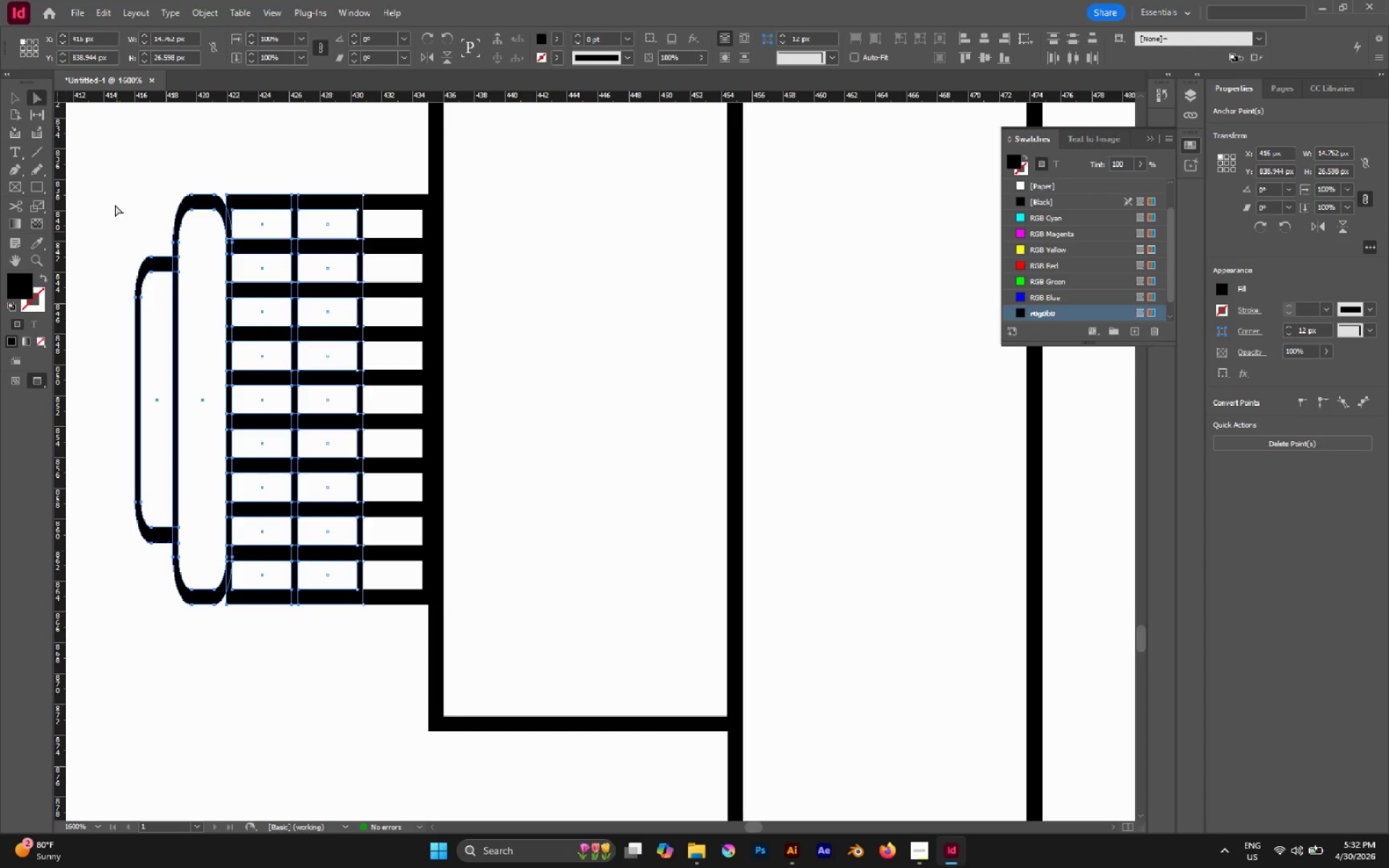 
left_click([124, 190])
 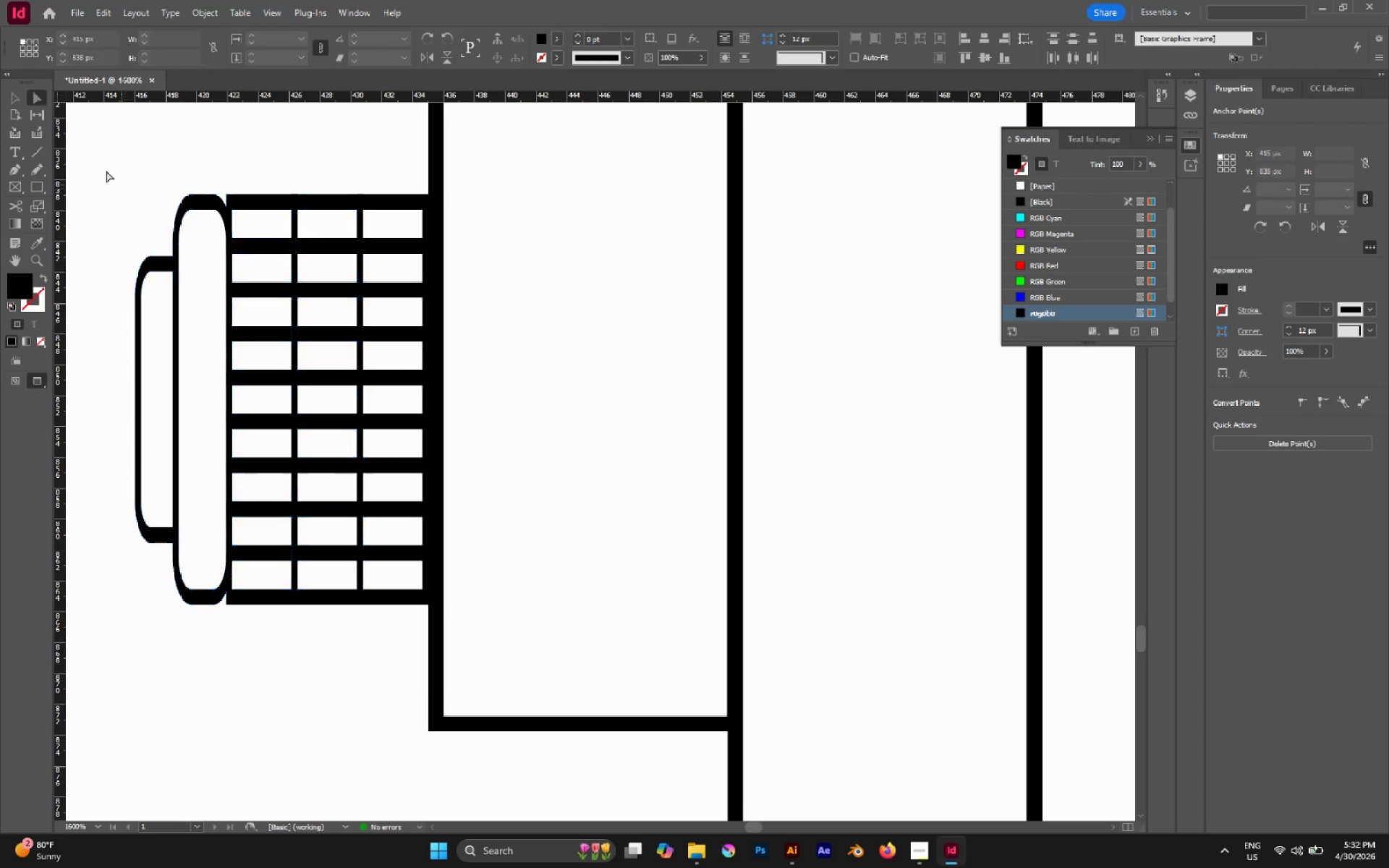 
hold_key(key=AltLeft, duration=1.62)
left_click_drag(start_coordinate=[106, 171], to_coordinate=[415, 675])
 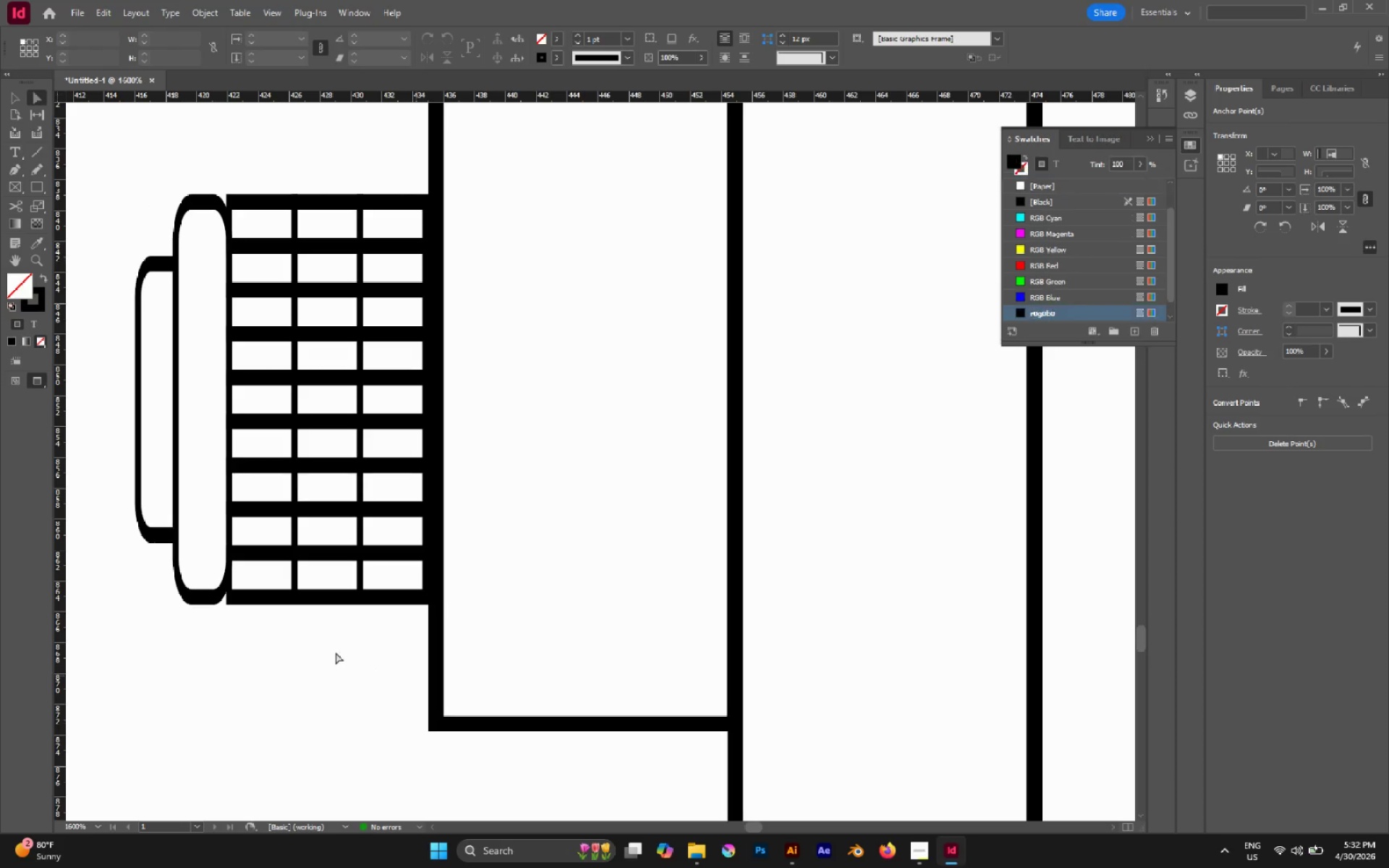 
hold_key(key=AltLeft, duration=0.92)
scroll: coordinate [315, 658], scroll_direction: down, amount: 6.0
 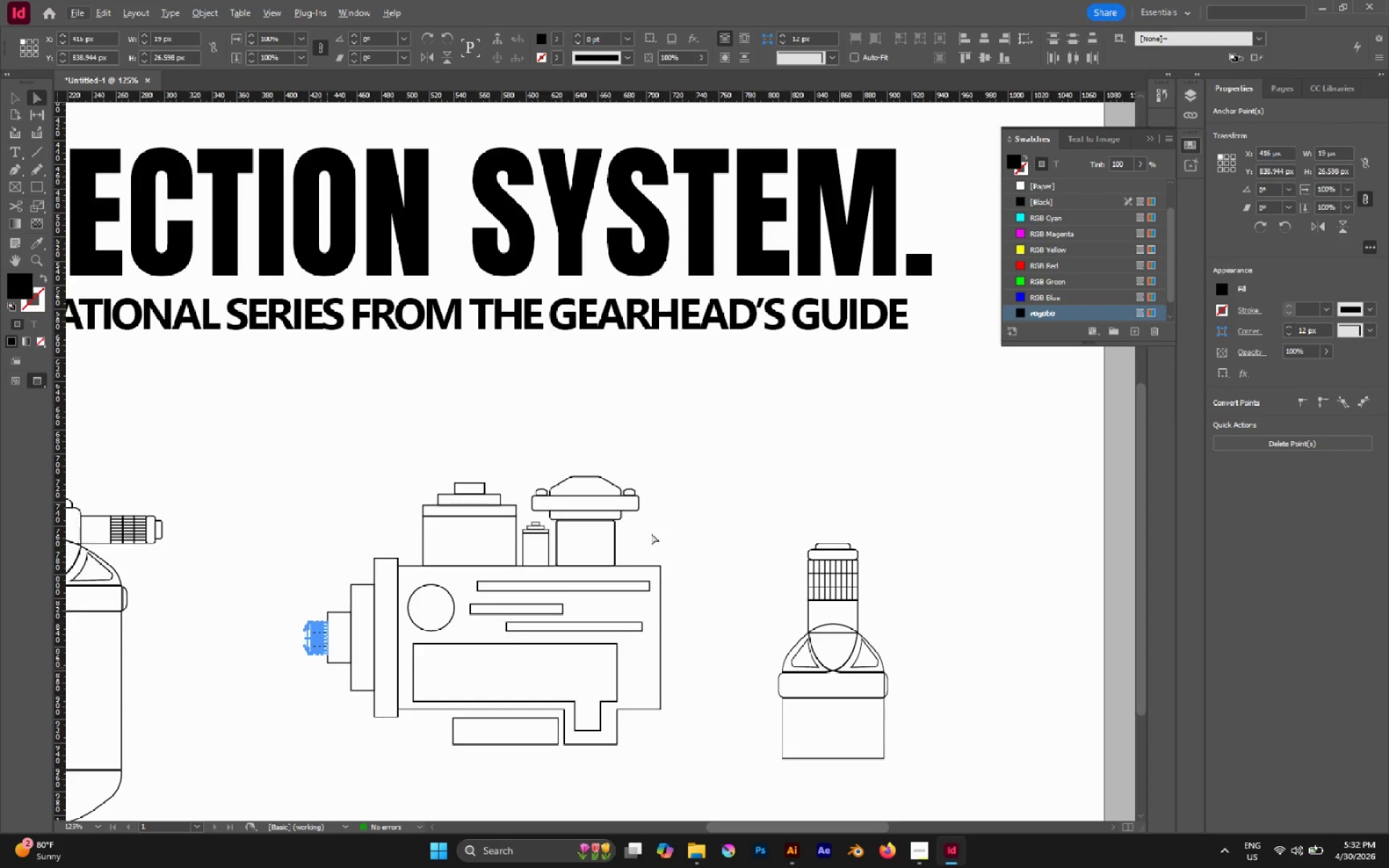 
left_click([654, 532])
 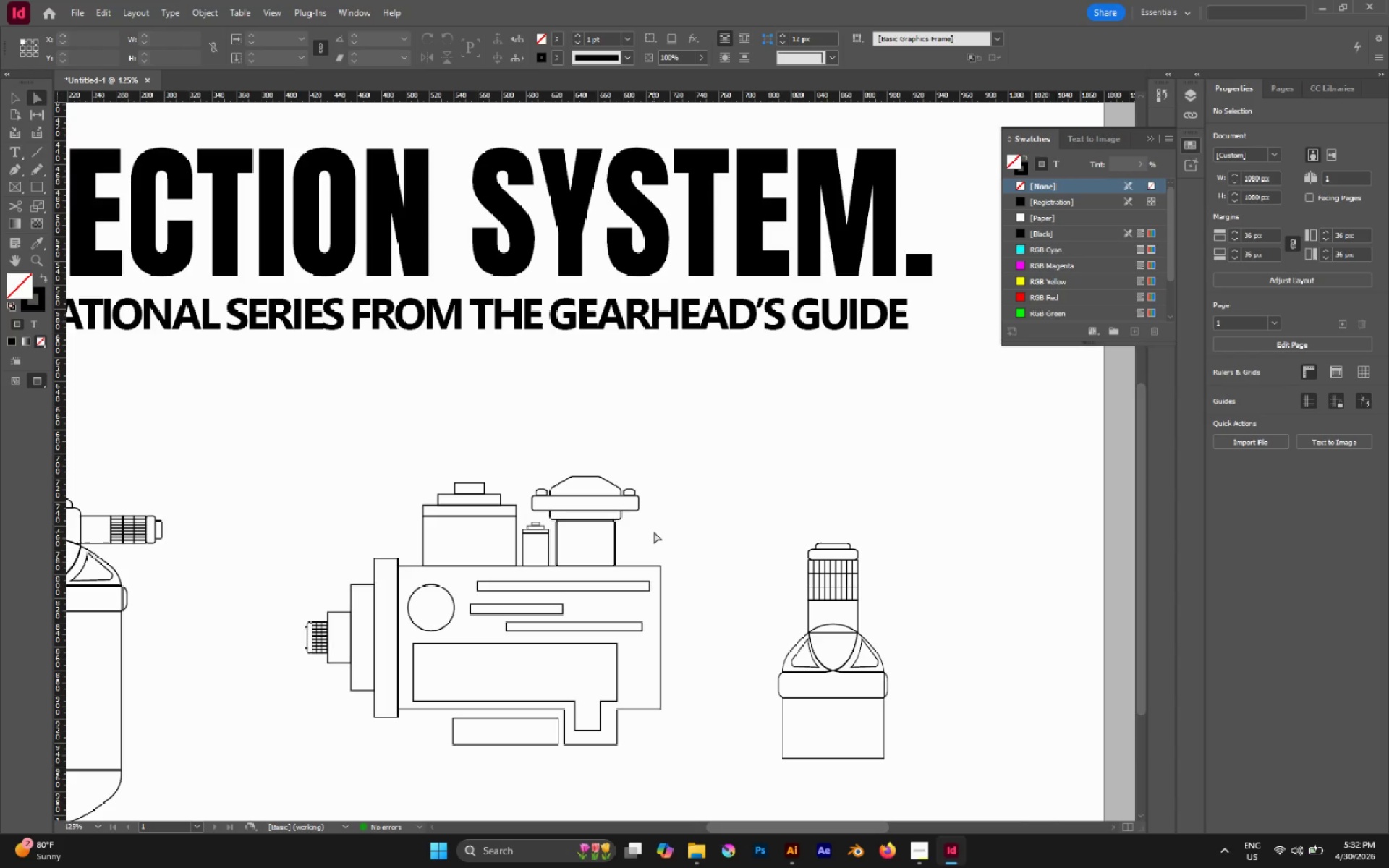 
wait(28.11)
 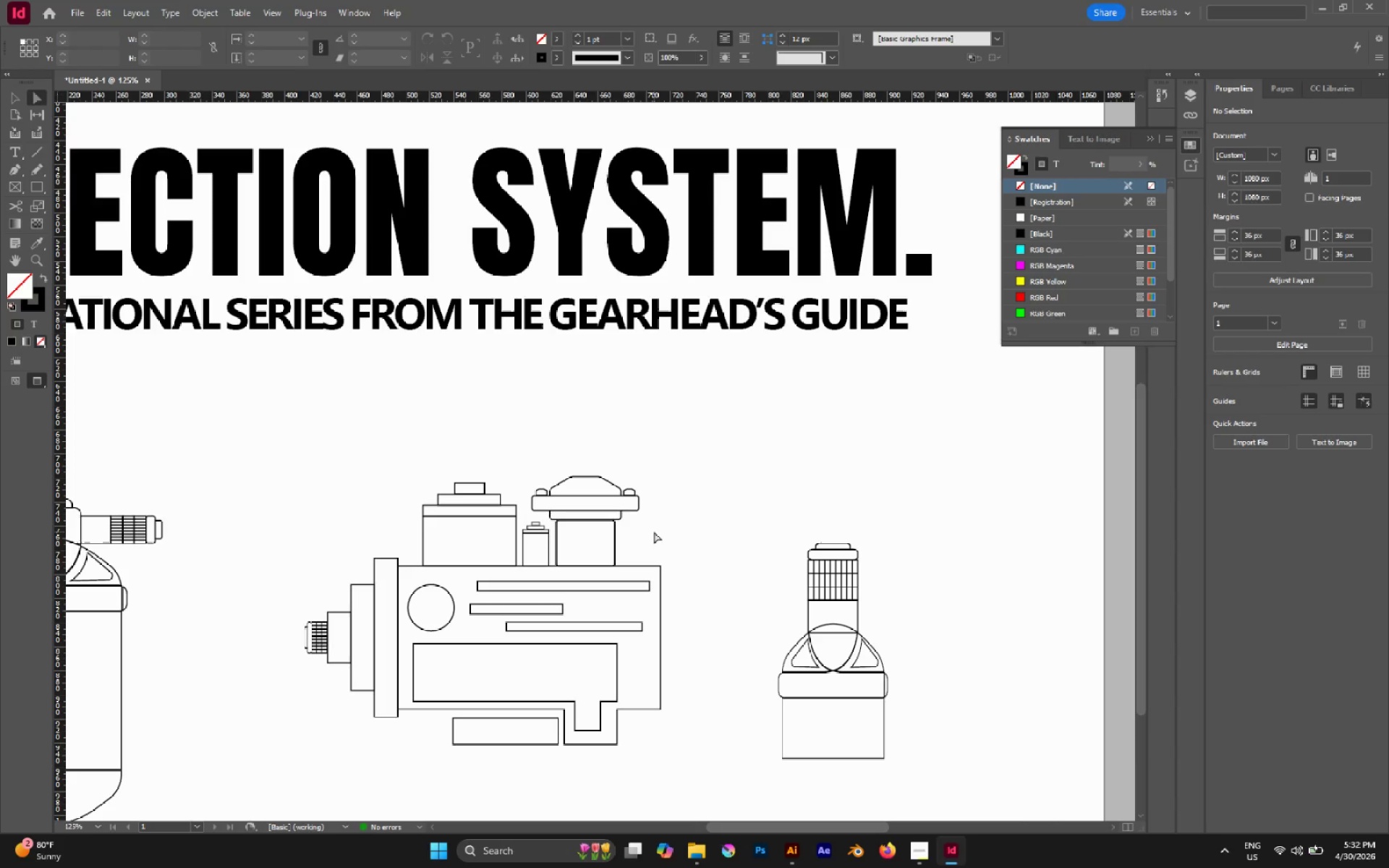 
left_click([725, 537])
 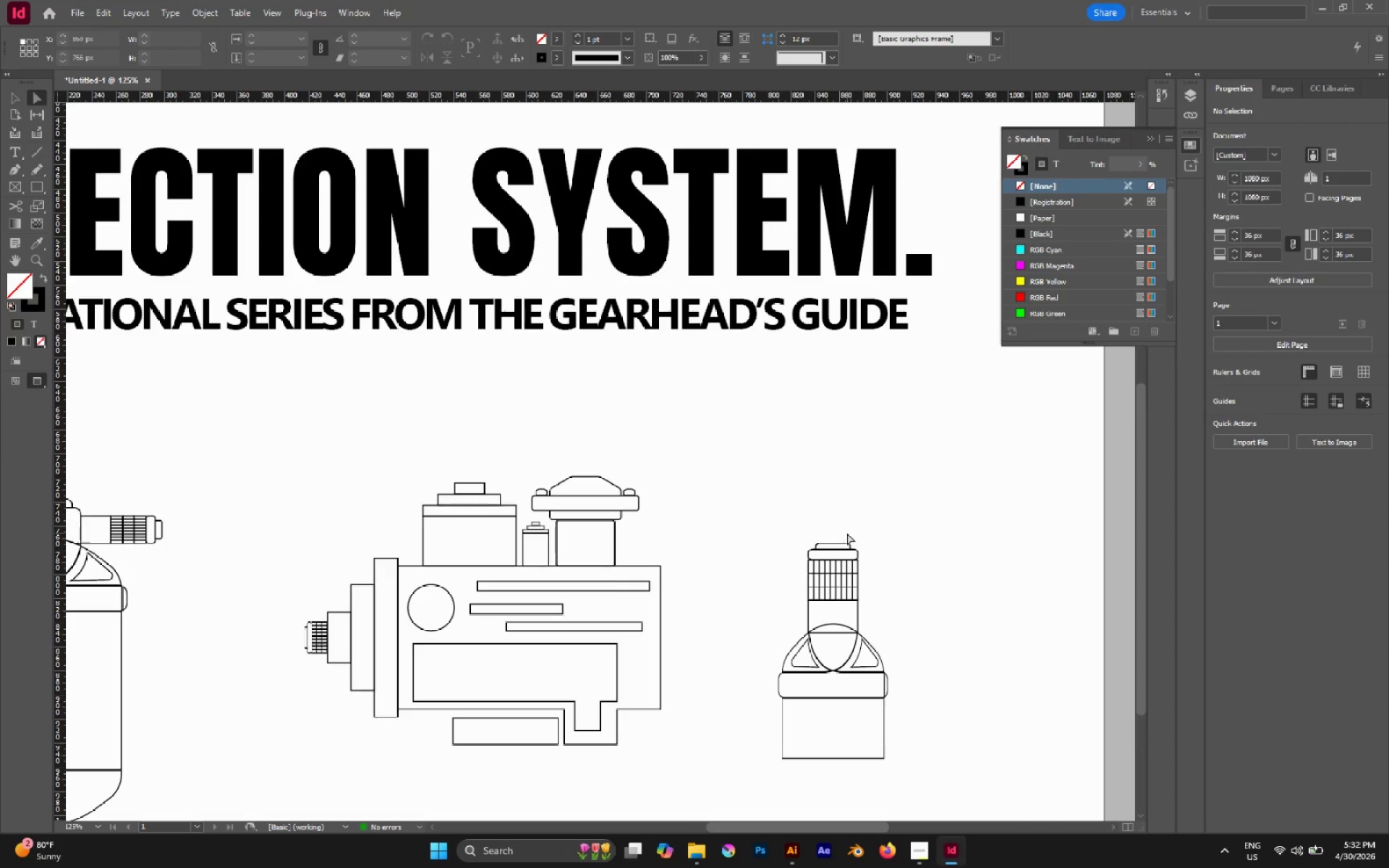 
scroll: coordinate [846, 537], scroll_direction: down, amount: 5.0
 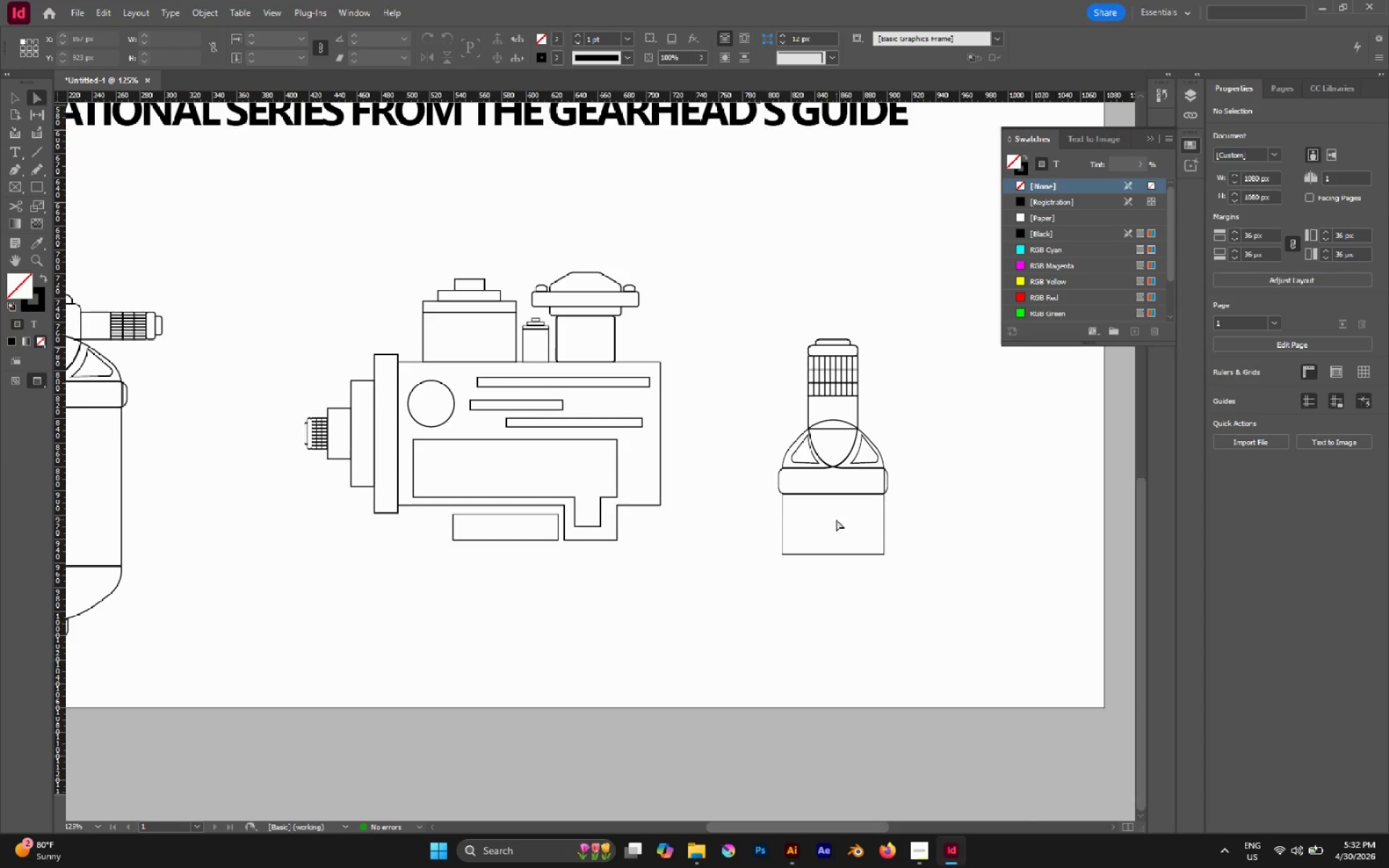 
scroll: coordinate [836, 519], scroll_direction: up, amount: 1.0
 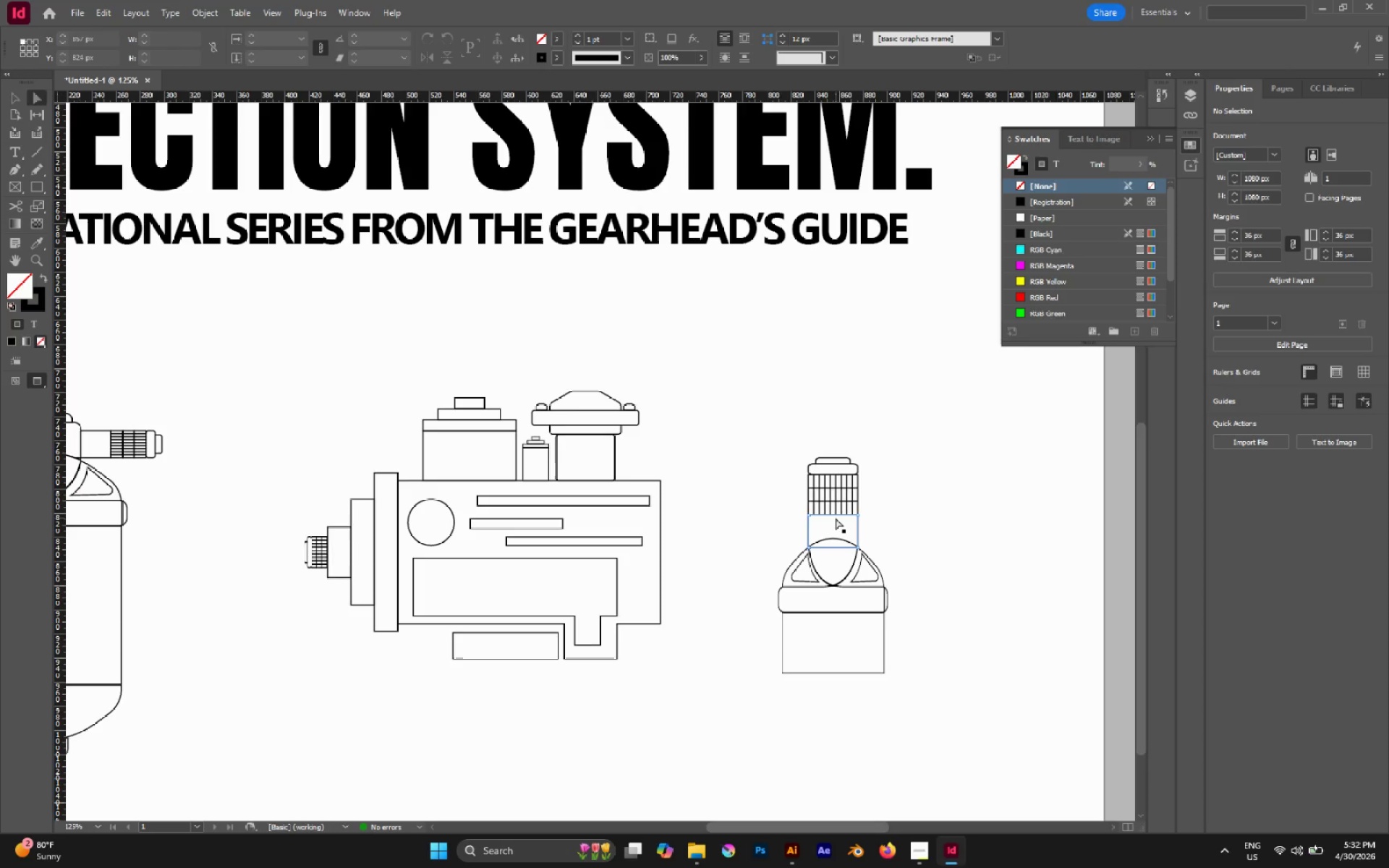 
type(VA)
 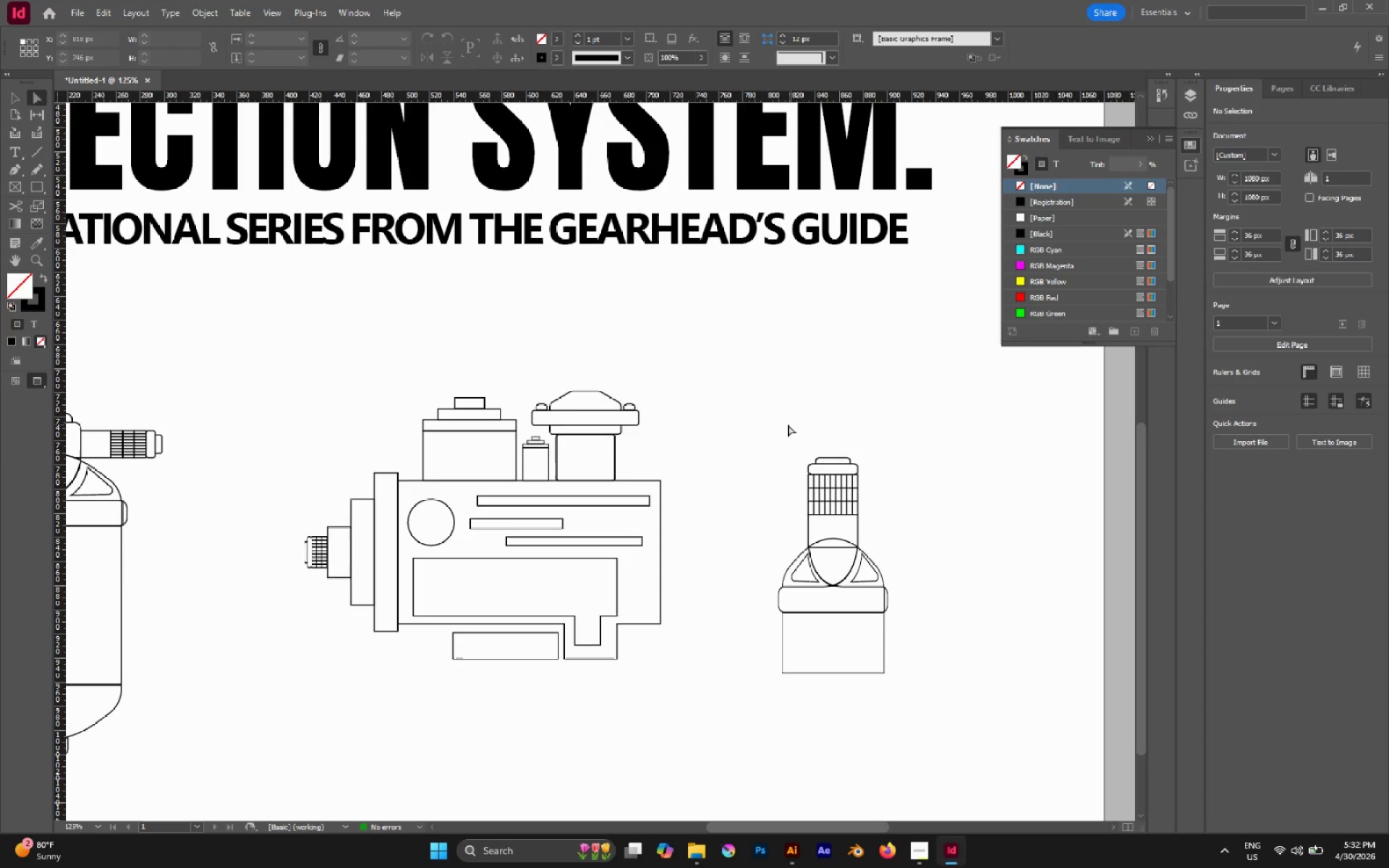 
left_click_drag(start_coordinate=[788, 425], to_coordinate=[905, 522])
 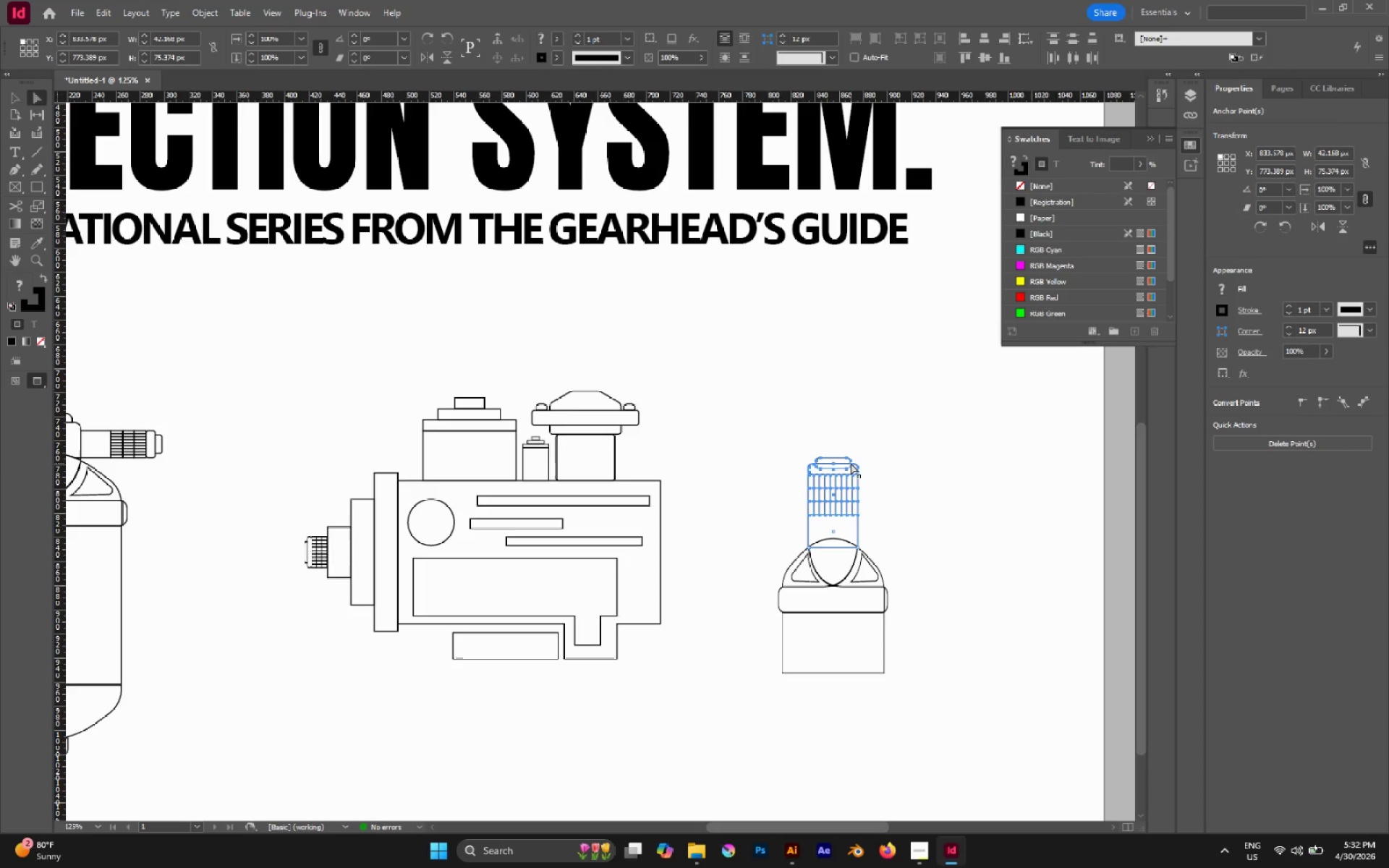 
left_click_drag(start_coordinate=[851, 463], to_coordinate=[852, 478])
 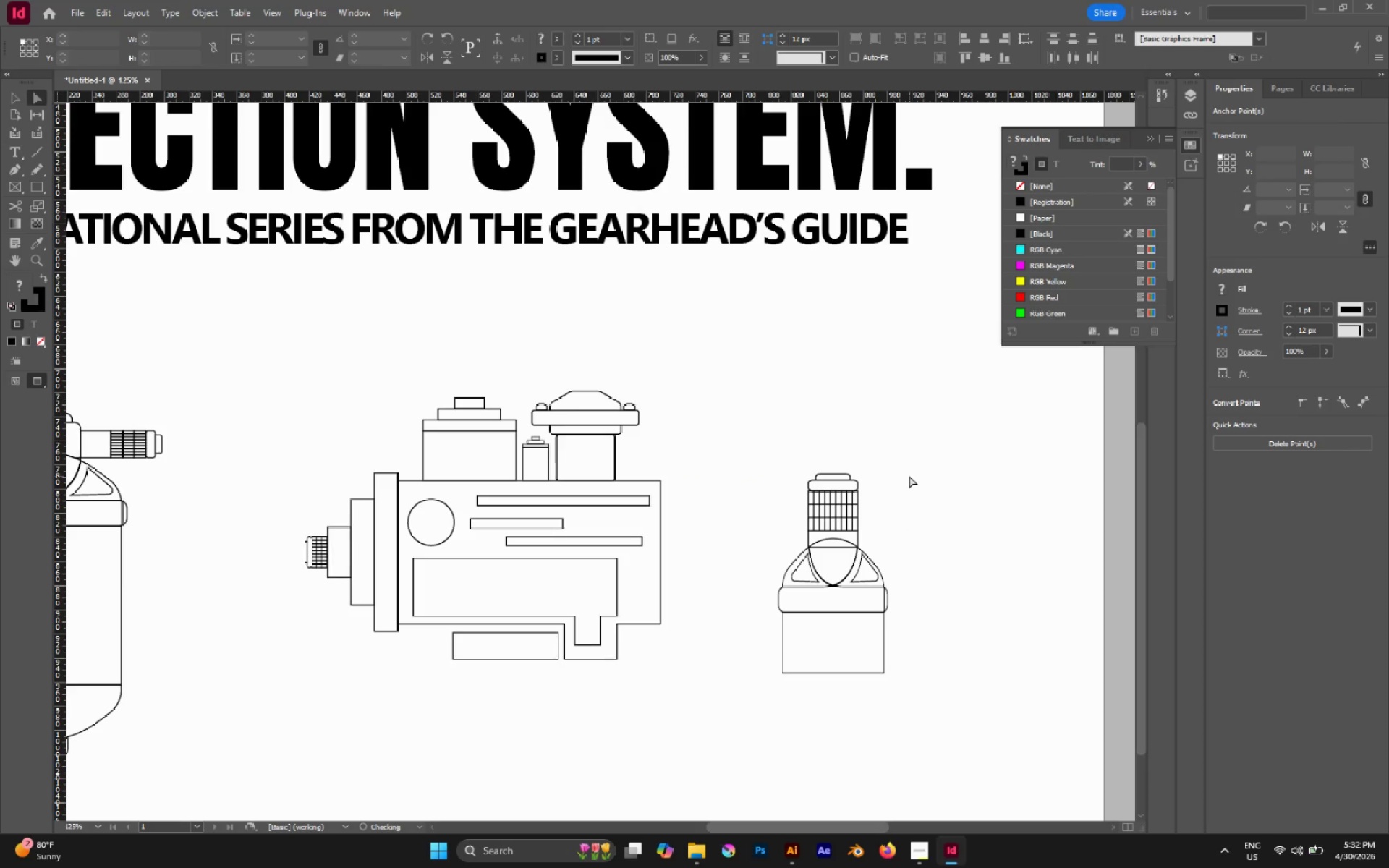 
hold_key(key=ShiftLeft, duration=1.11)
 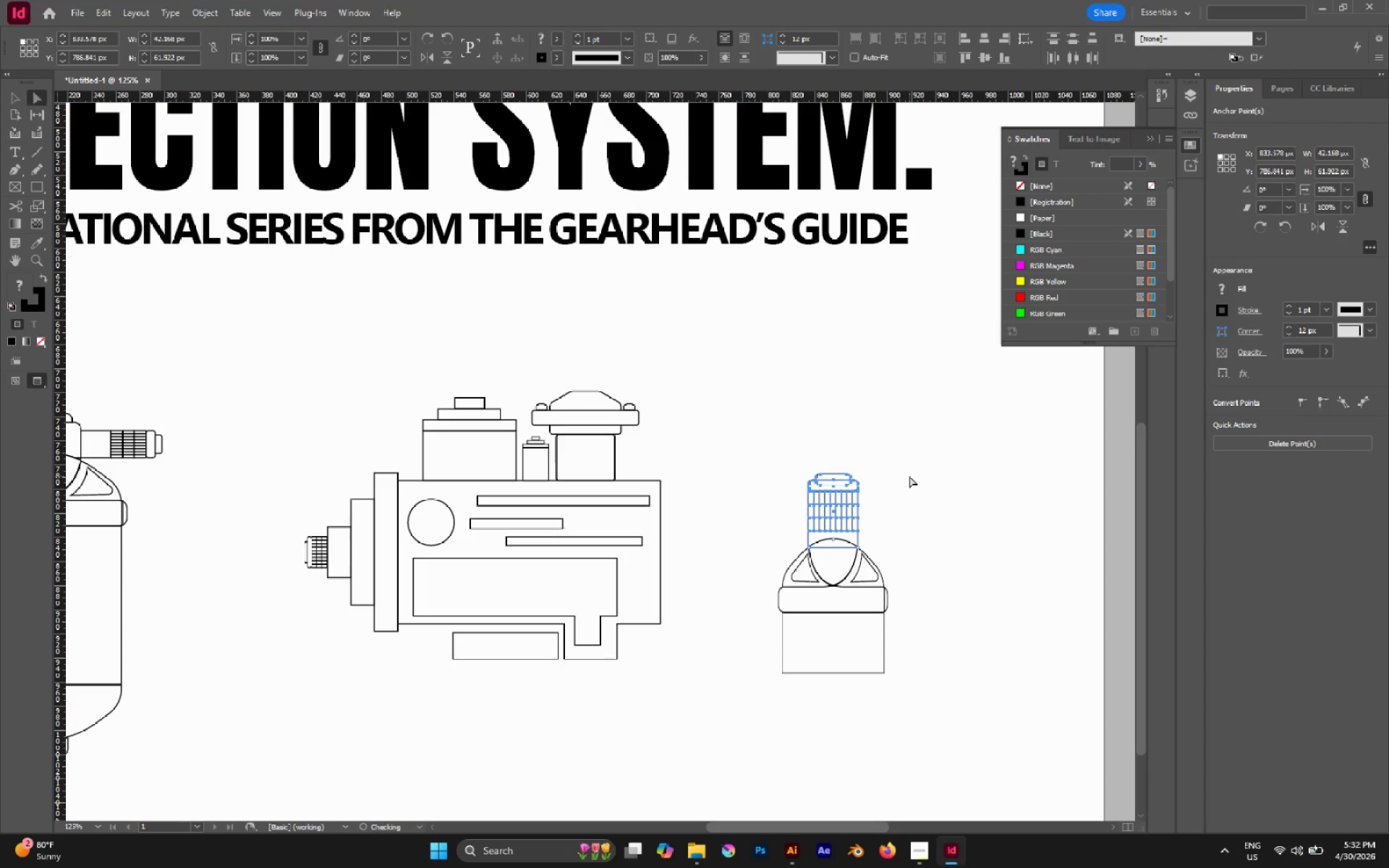 
left_click([909, 476])
 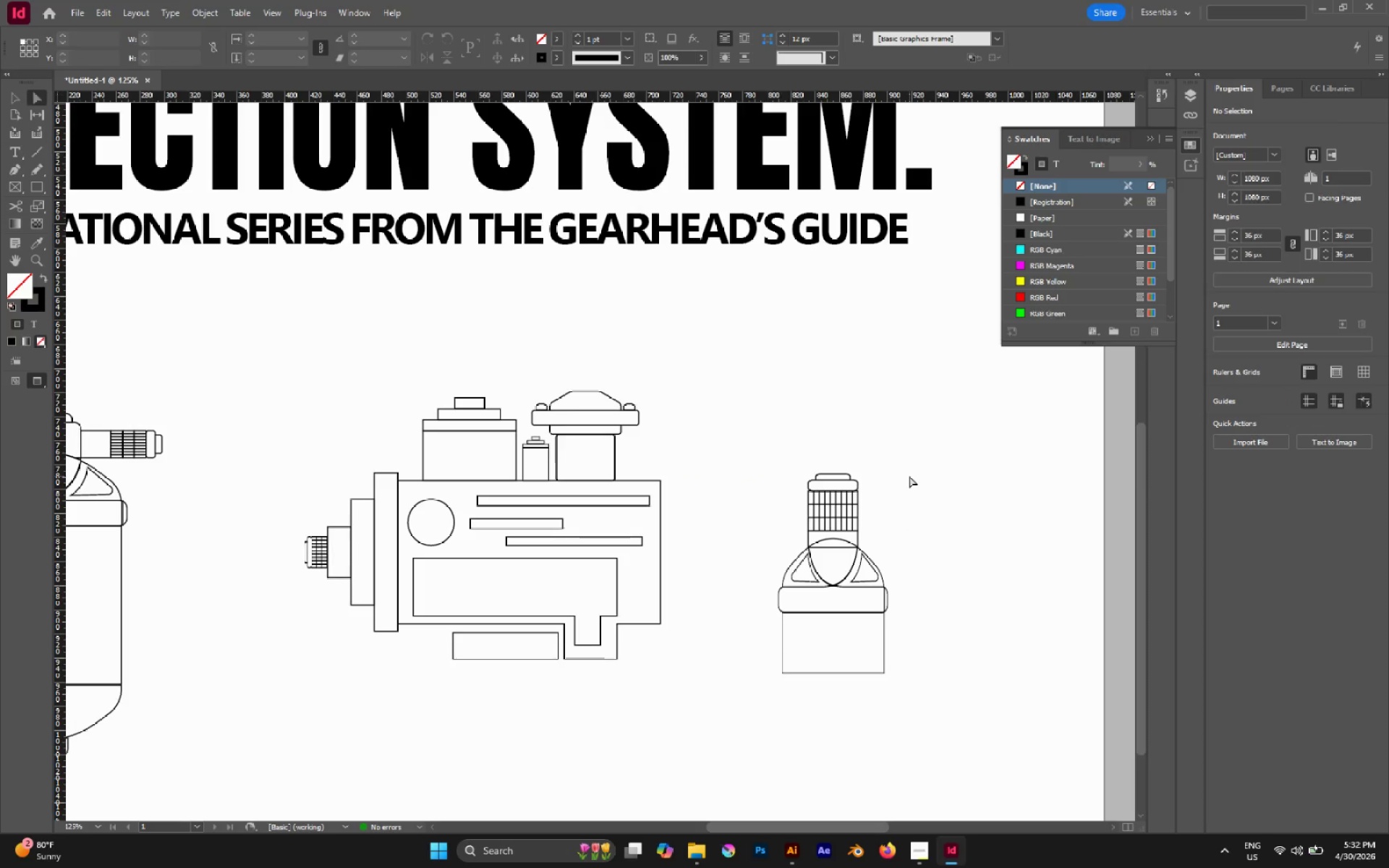 
key(A)
 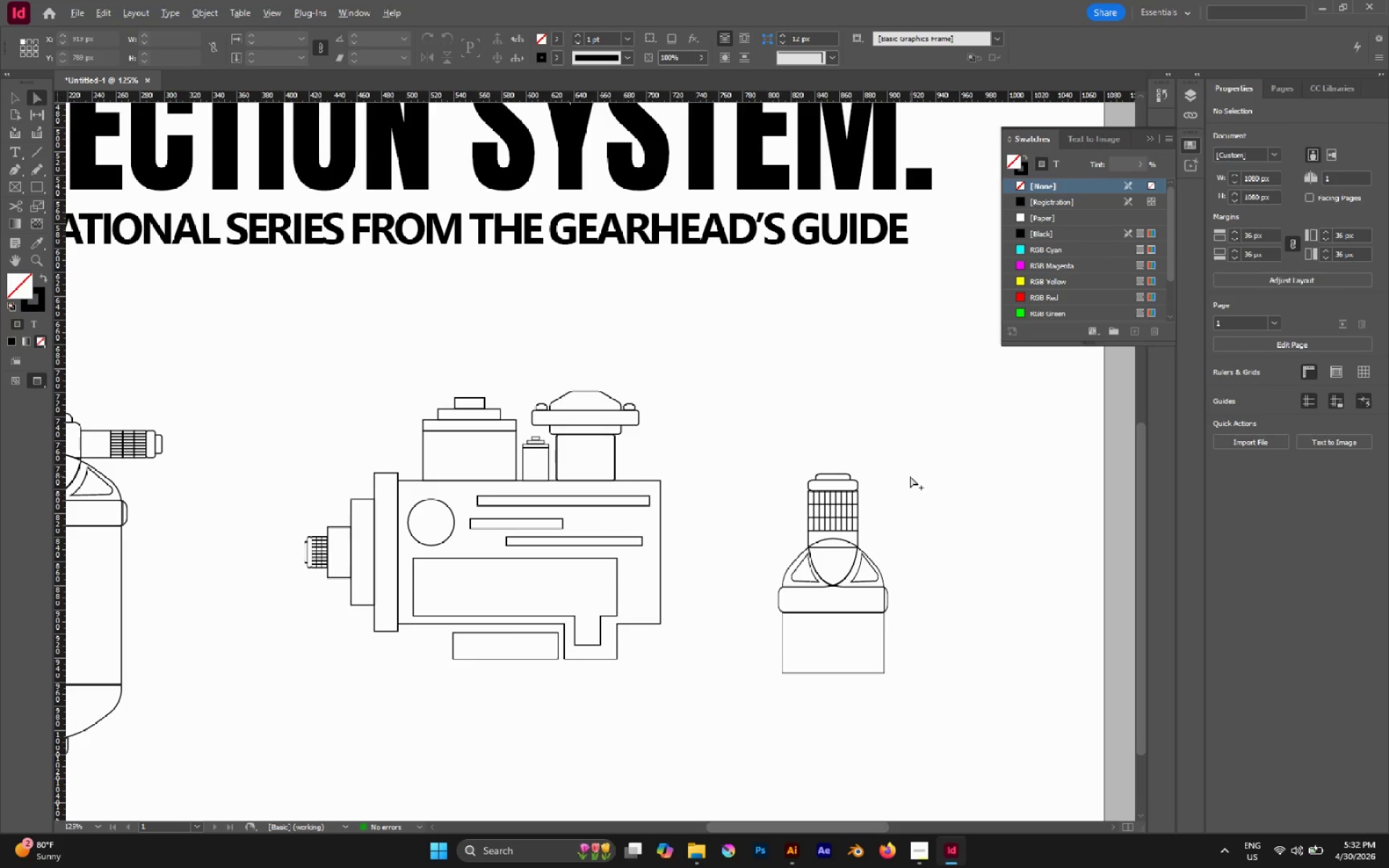 
hold_key(key=AltLeft, duration=0.72)
scroll: coordinate [804, 546], scroll_direction: down, amount: 5.0
 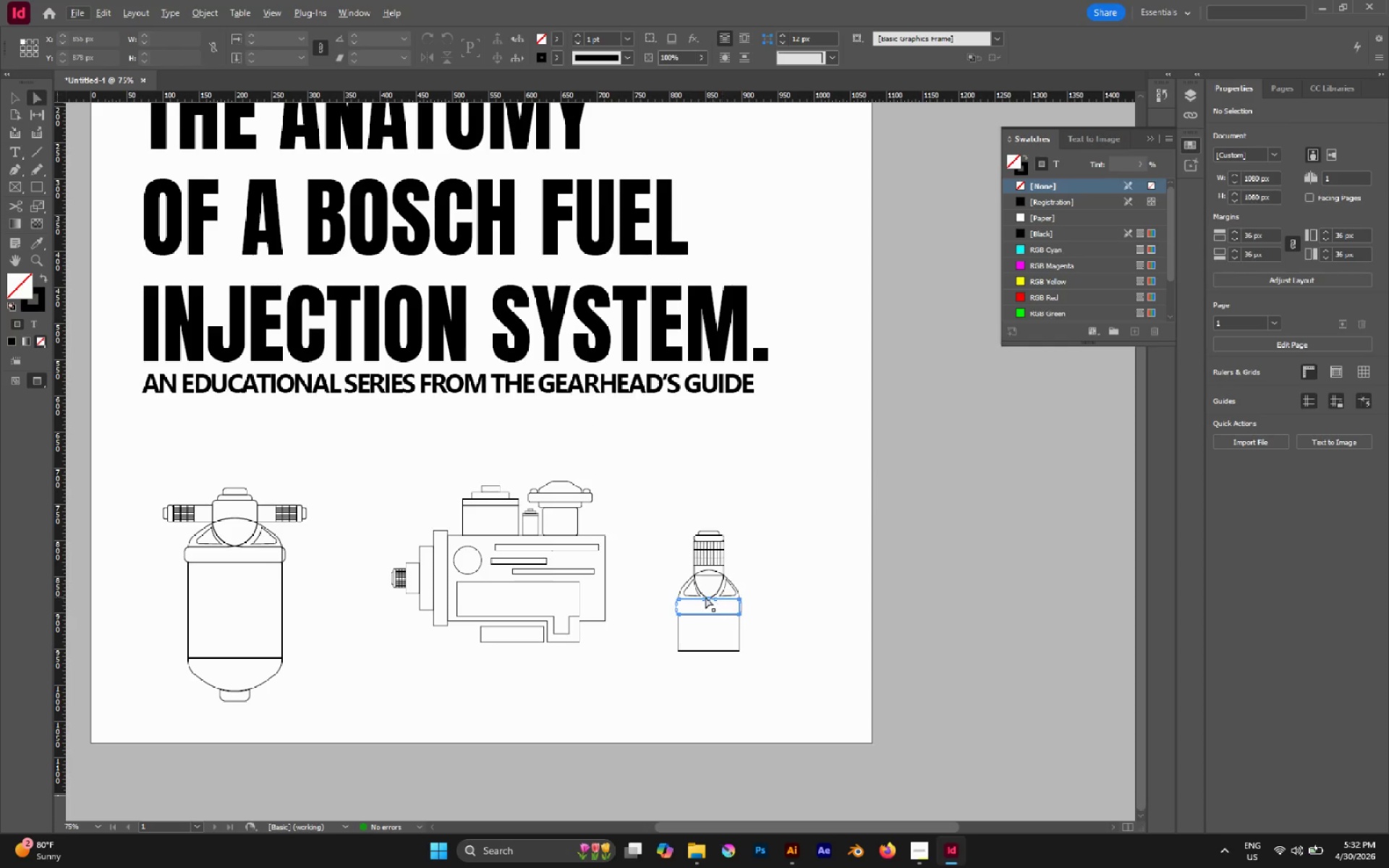 
hold_key(key=AltLeft, duration=0.88)
scroll: coordinate [705, 596], scroll_direction: up, amount: 1.0
 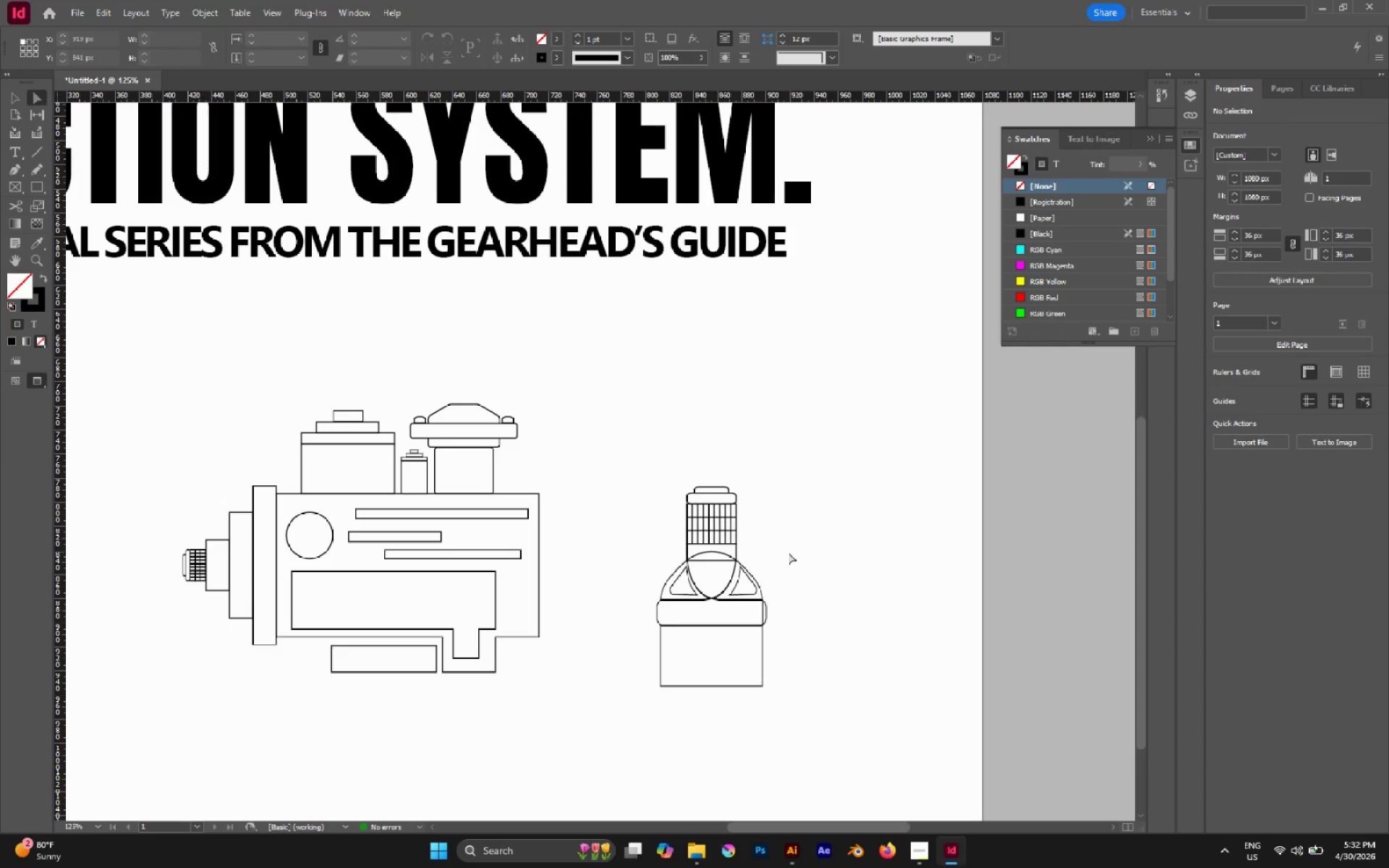 
hold_key(key=AltLeft, duration=1.25)
left_click_drag(start_coordinate=[770, 565], to_coordinate=[744, 584])
 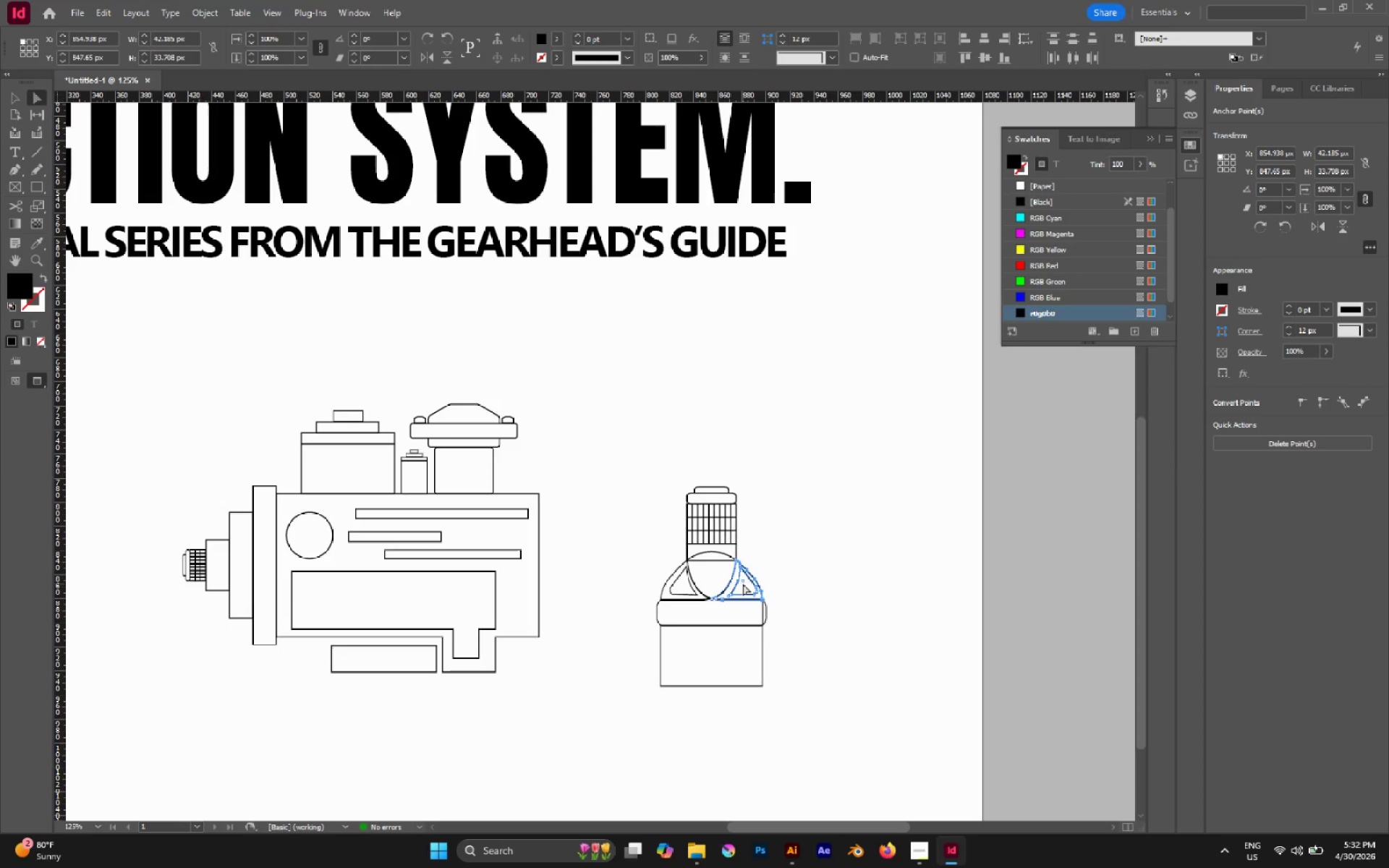 
key(Delete)
 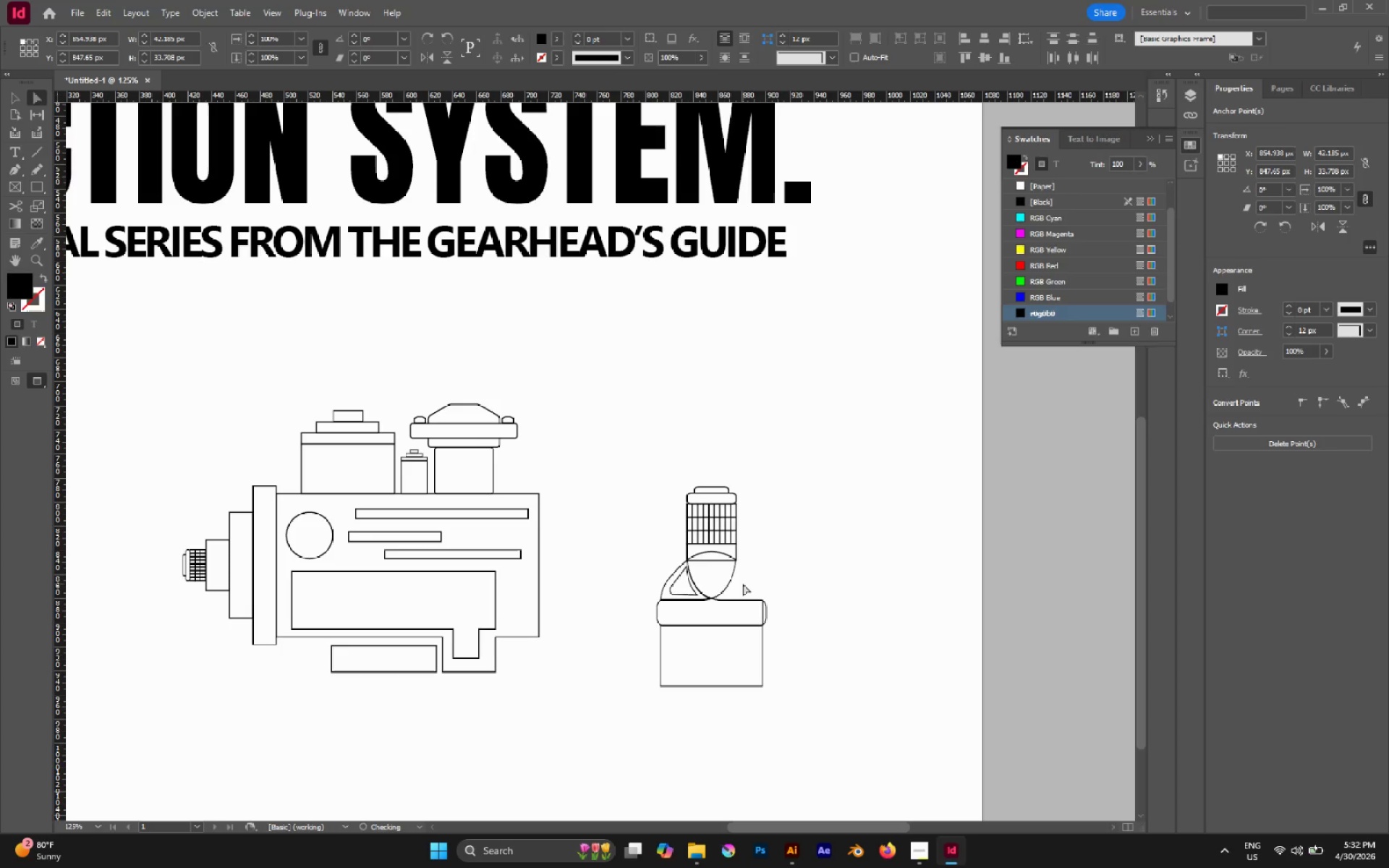 
key(Delete)
 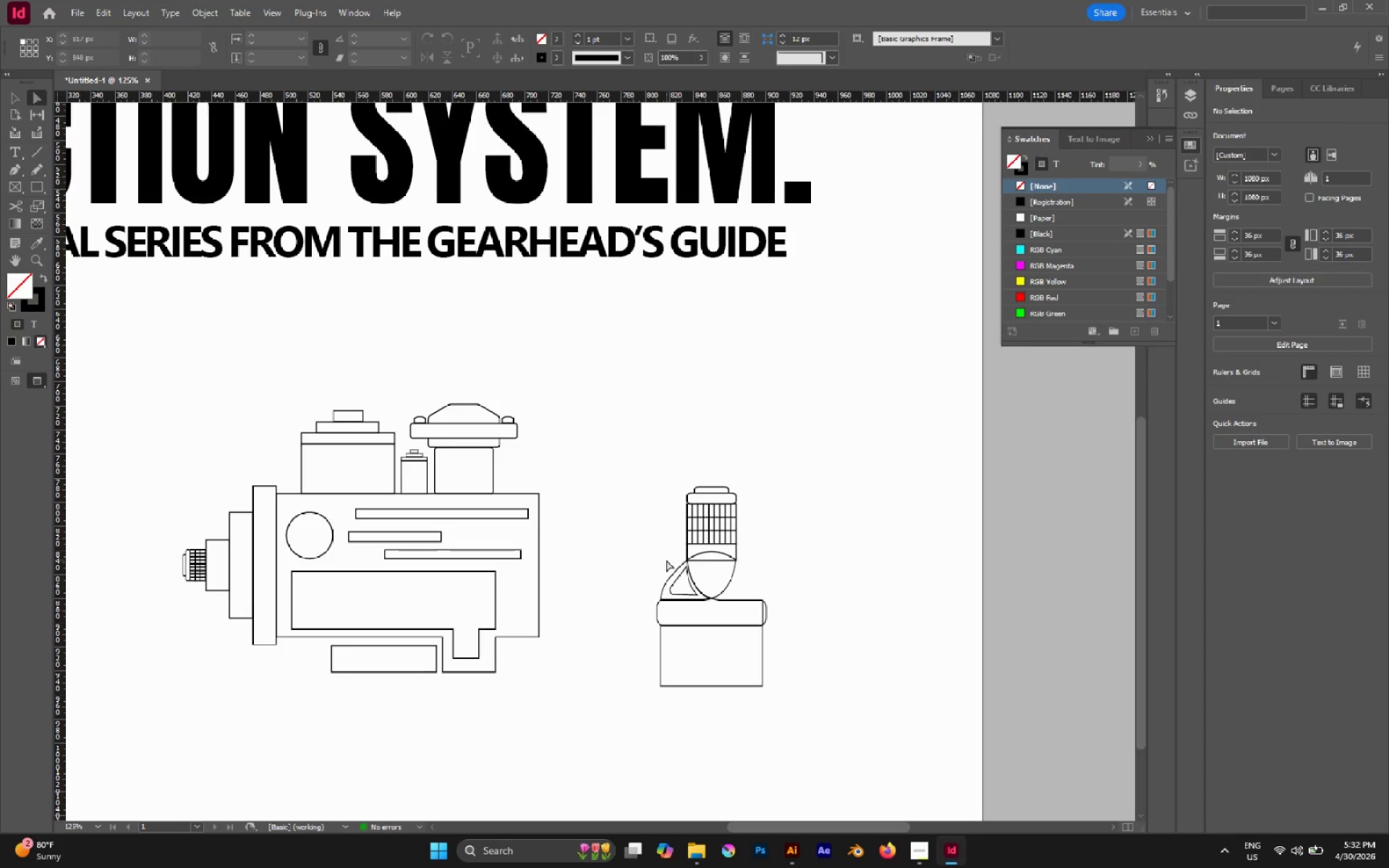 
hold_key(key=AltLeft, duration=0.98)
left_click_drag(start_coordinate=[643, 573], to_coordinate=[782, 613])
 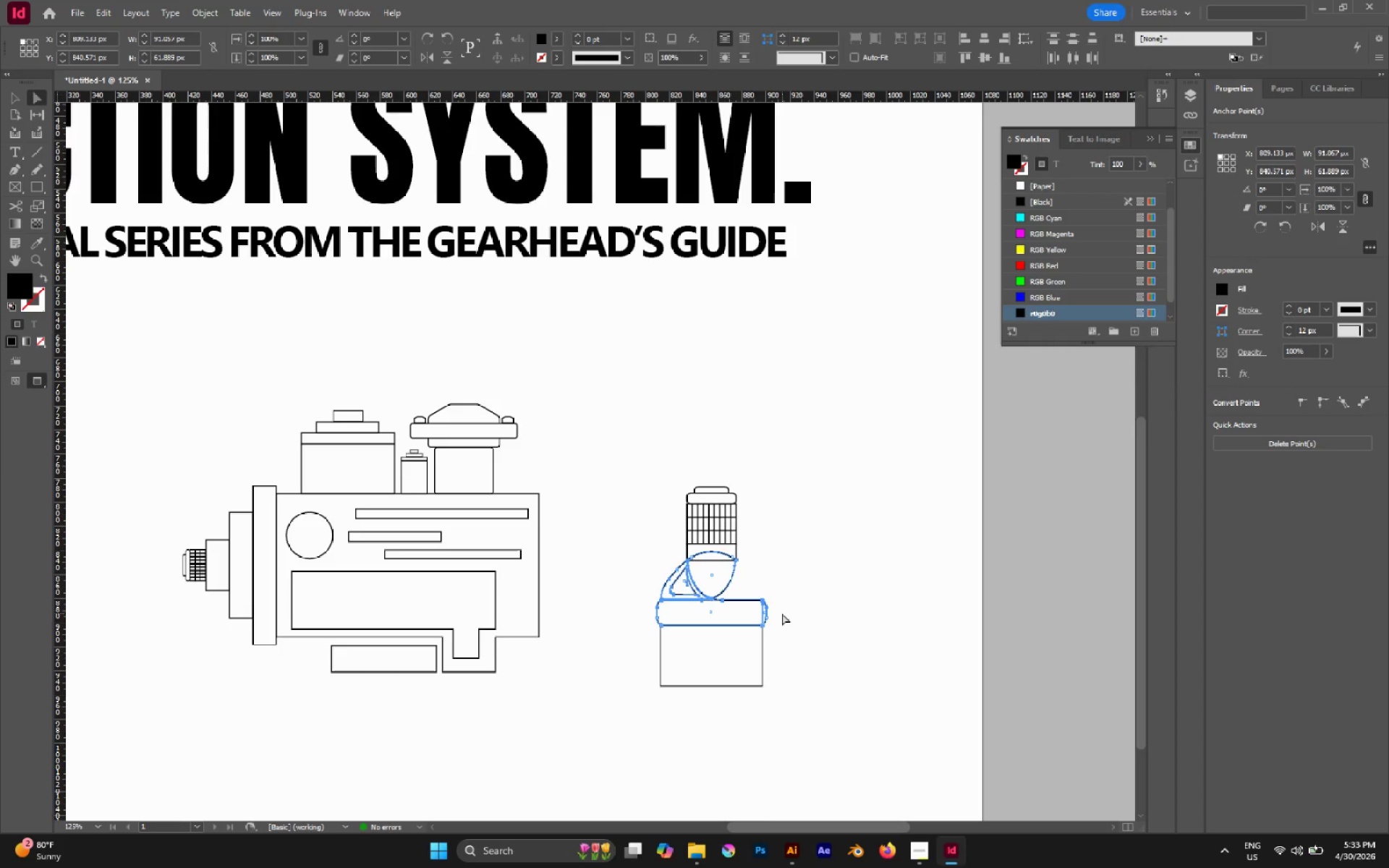 
key(Delete)
 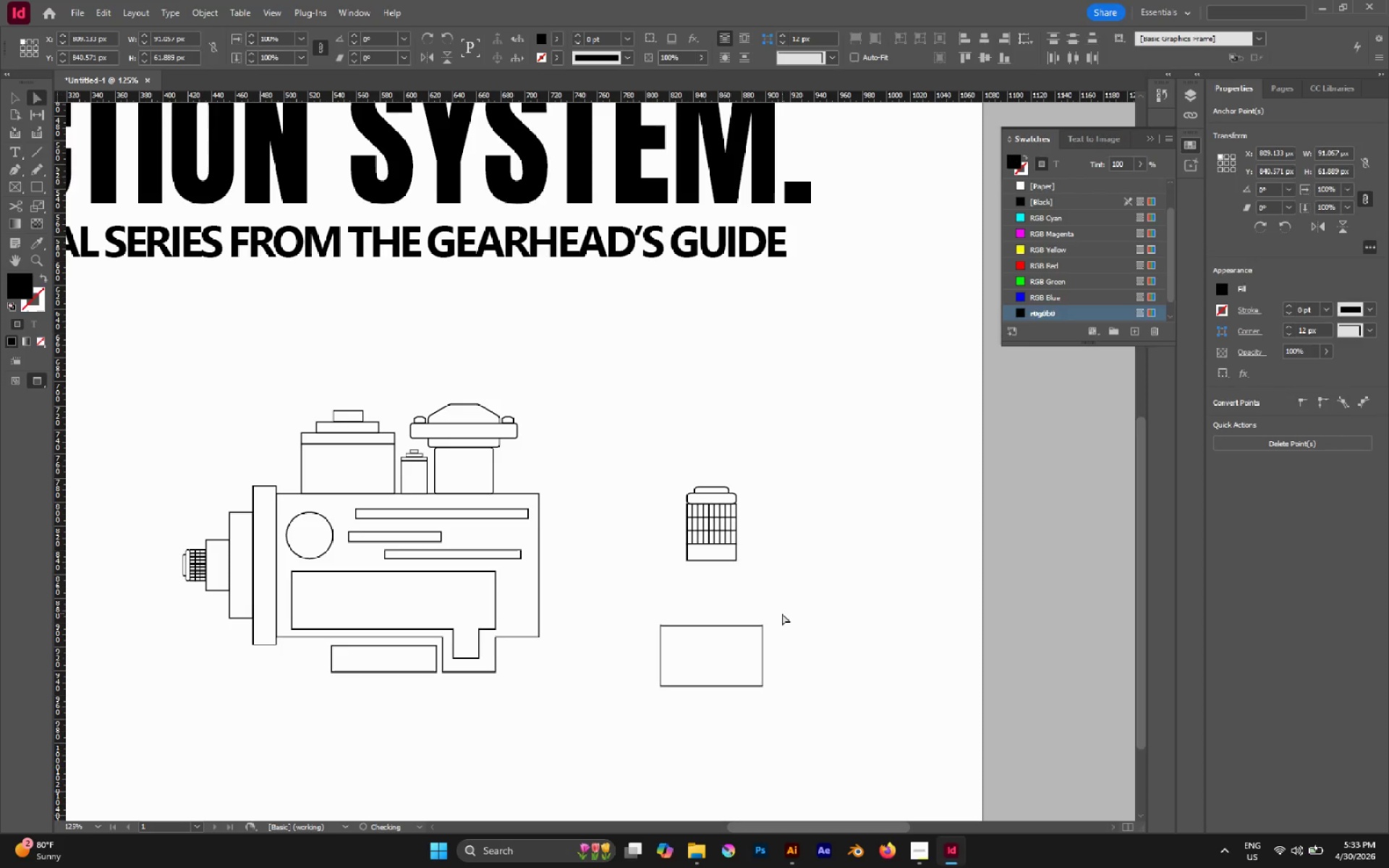 
key(Delete)
 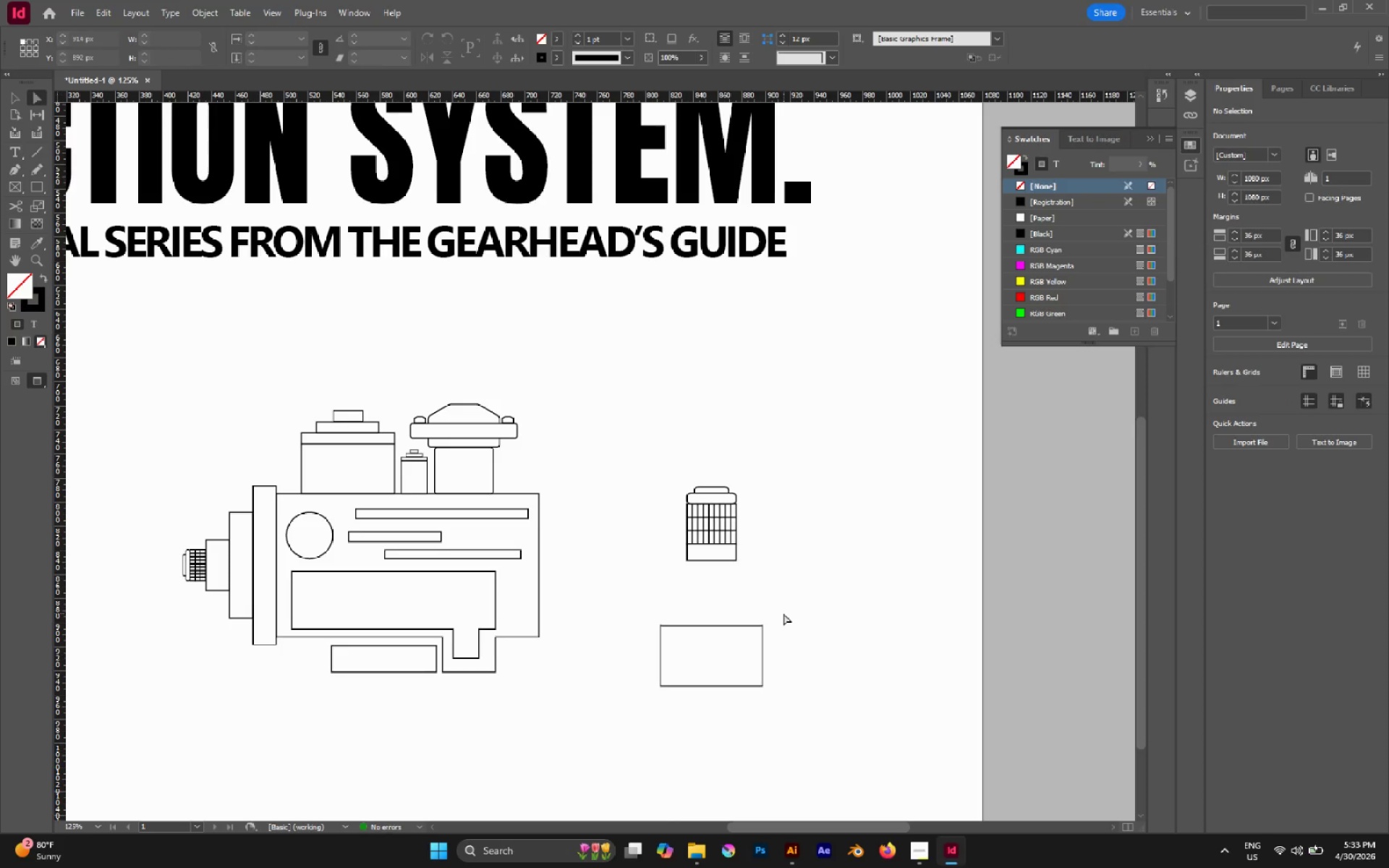 
key(V)
 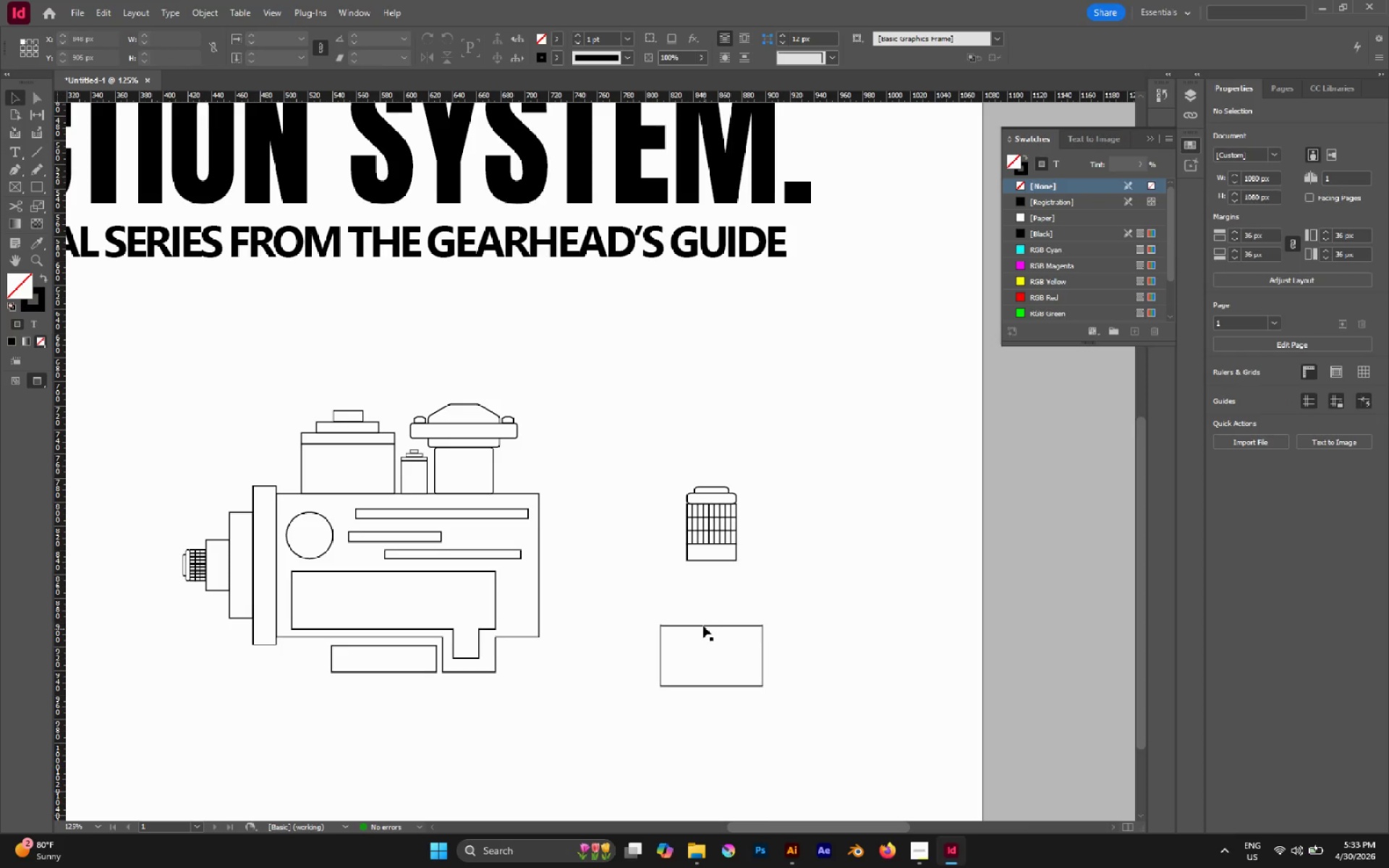 
left_click([703, 626])
 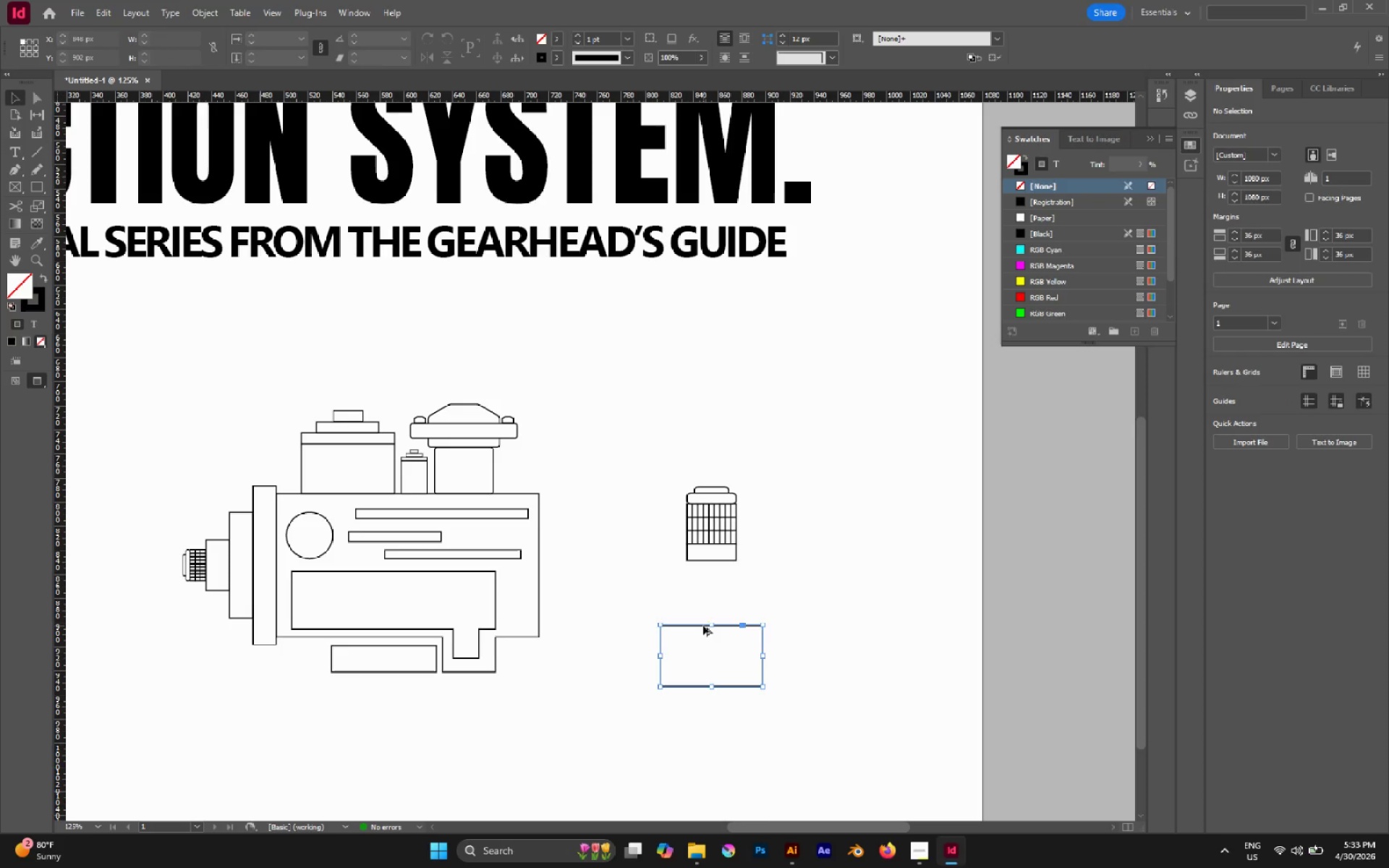 
hold_key(key=AltLeft, duration=0.78)
 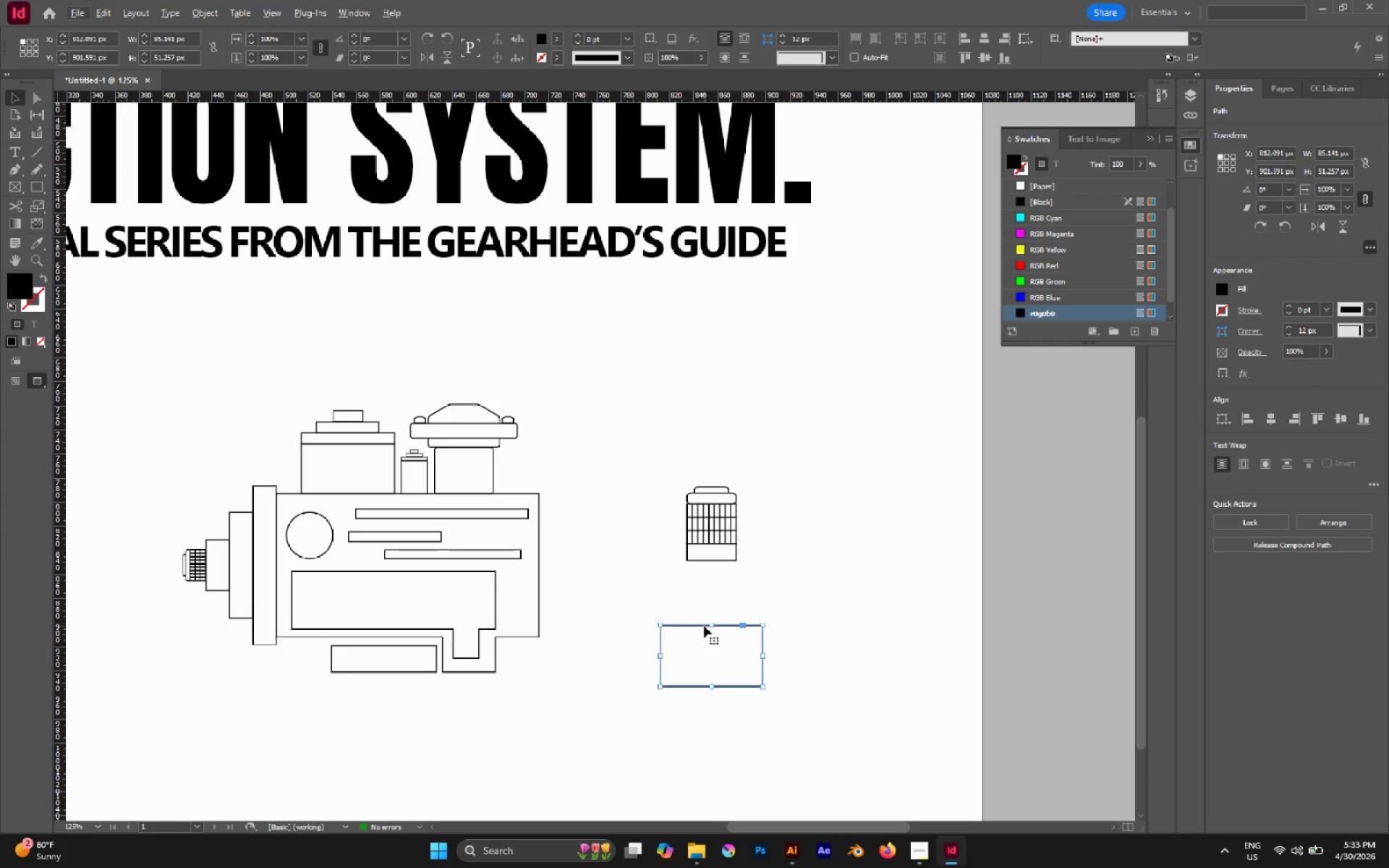 
key(Control+C)
 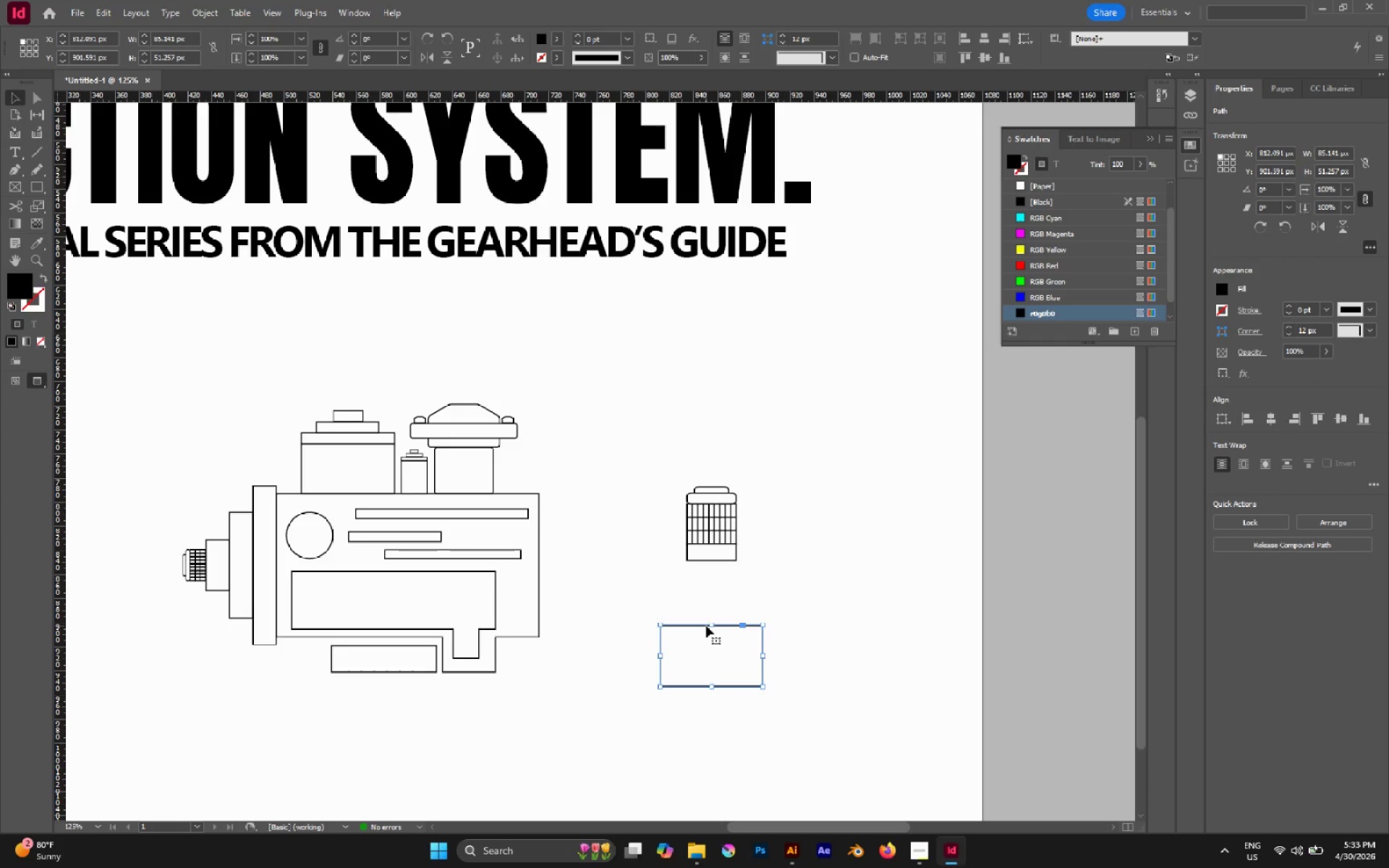 
key(Alt+Control+Shift+V)
 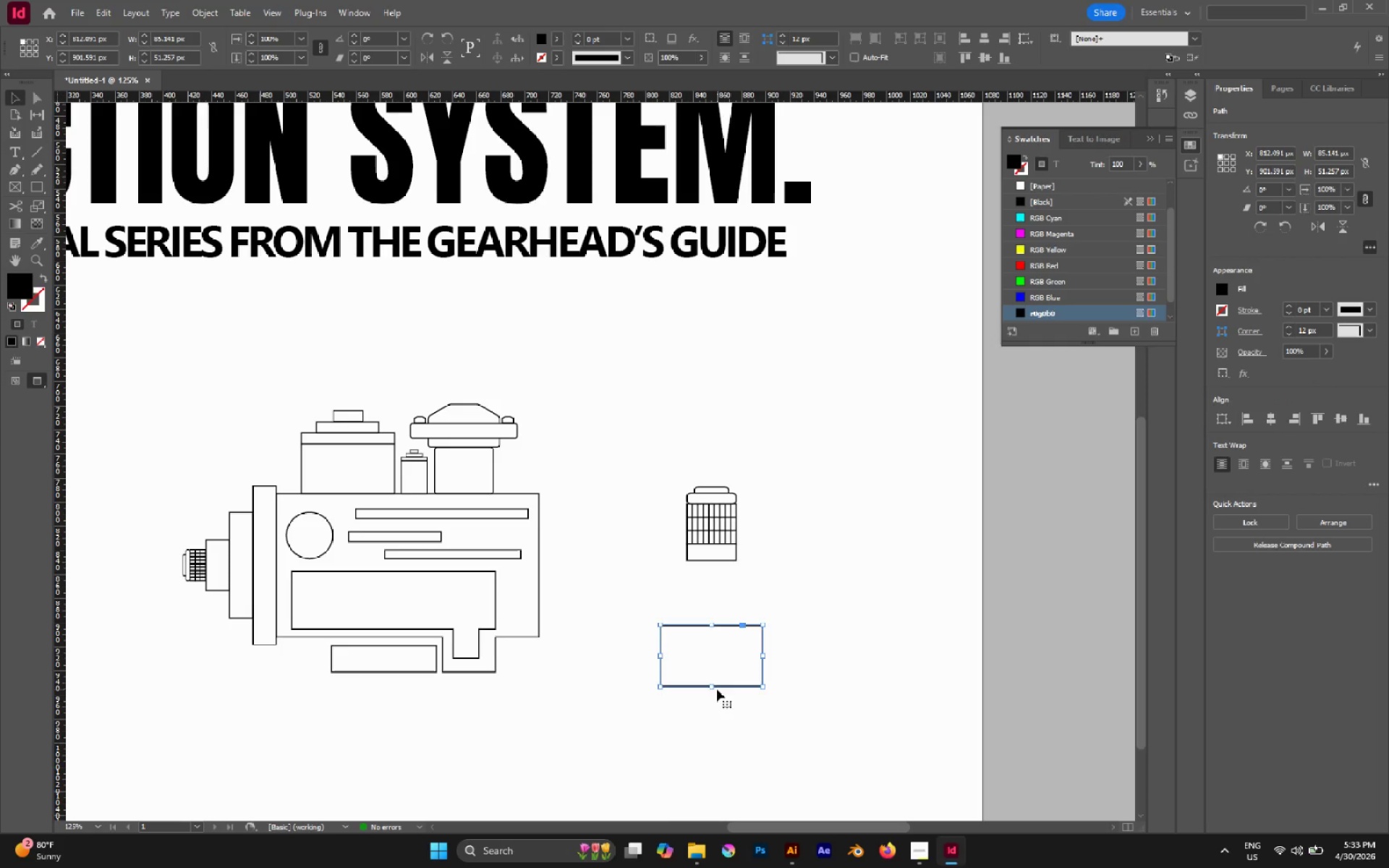 
left_click_drag(start_coordinate=[713, 689], to_coordinate=[704, 590])
 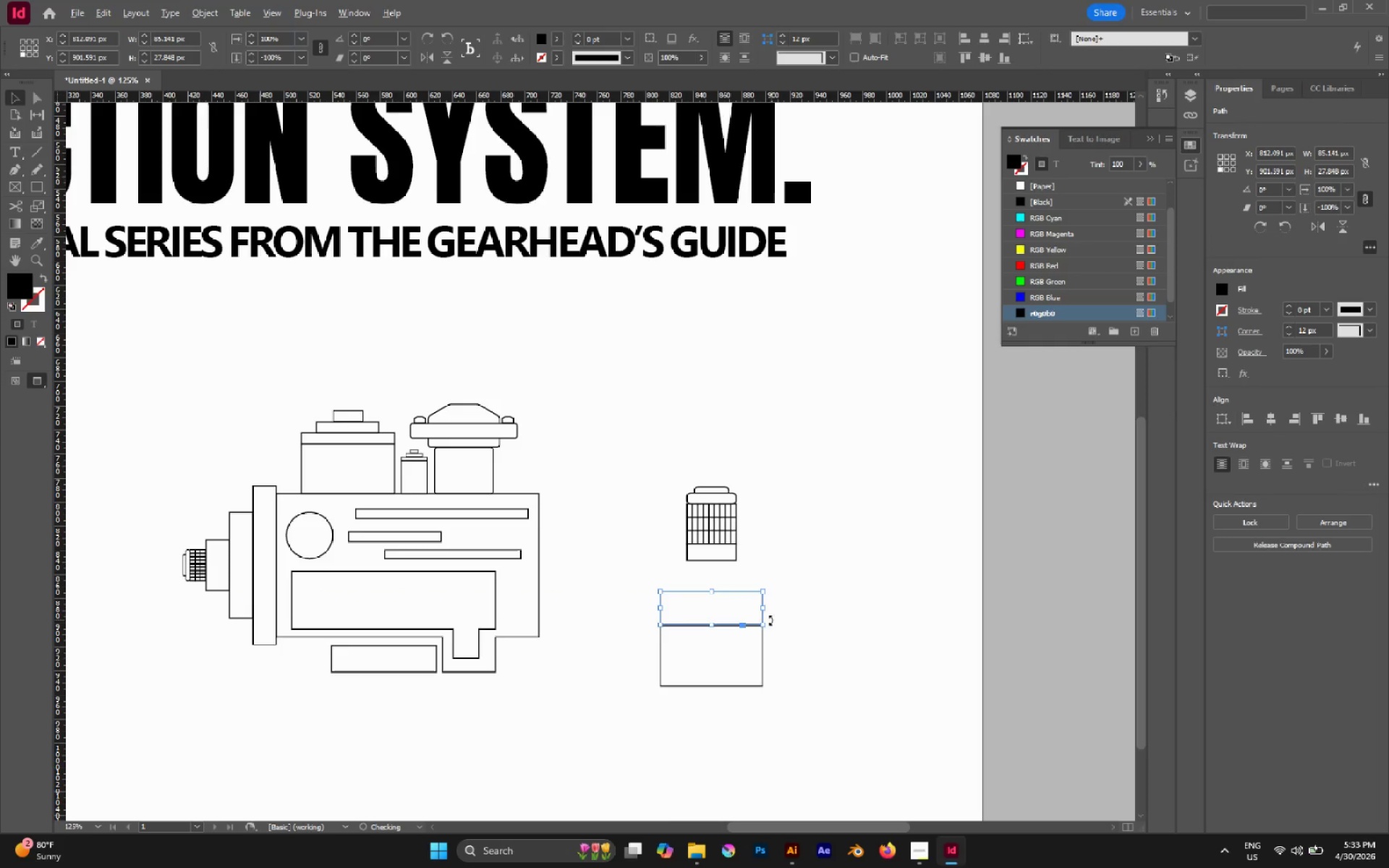 
hold_key(key=AltLeft, duration=2.05)
left_click_drag(start_coordinate=[764, 610], to_coordinate=[754, 612])
 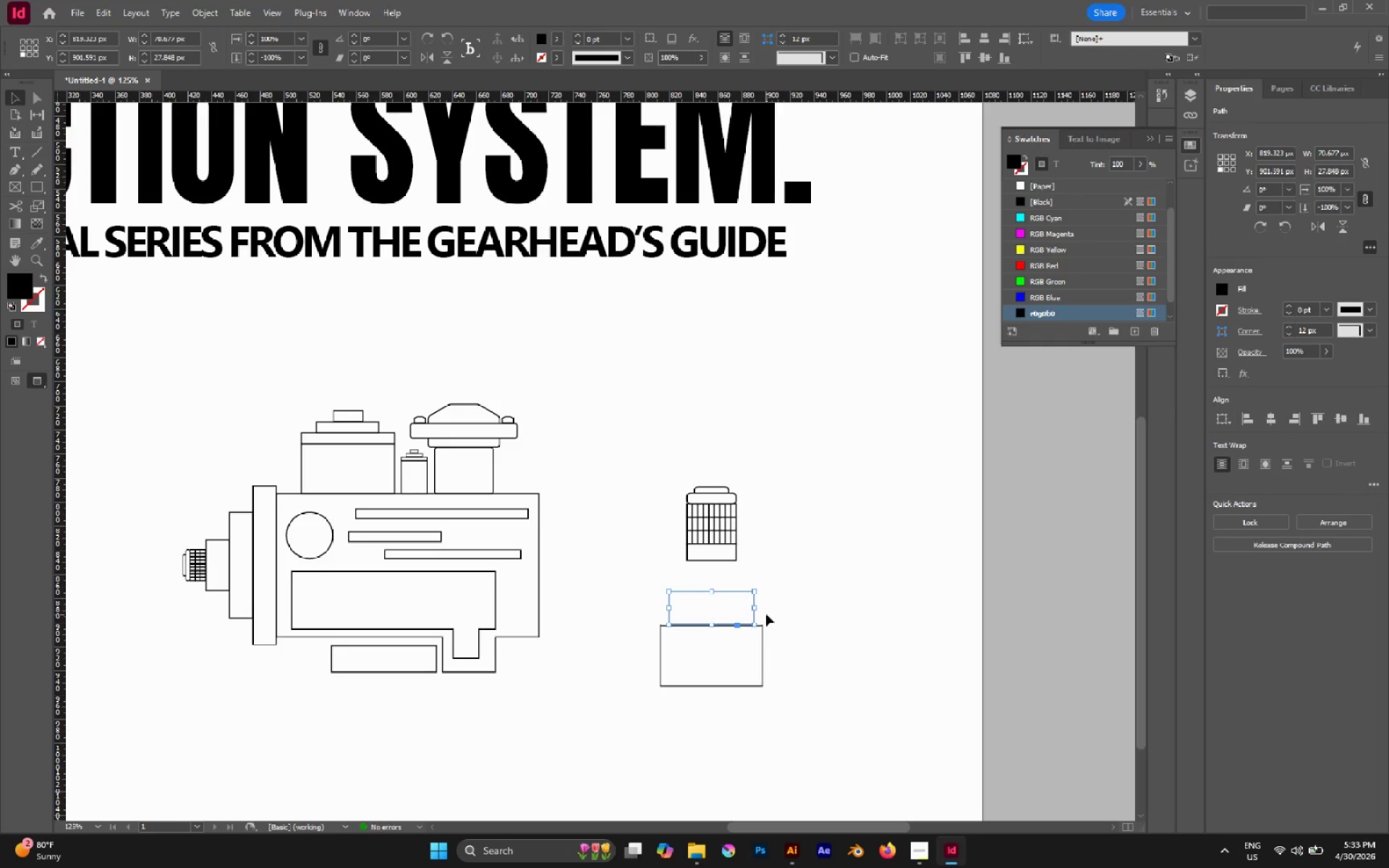 
left_click([766, 614])
 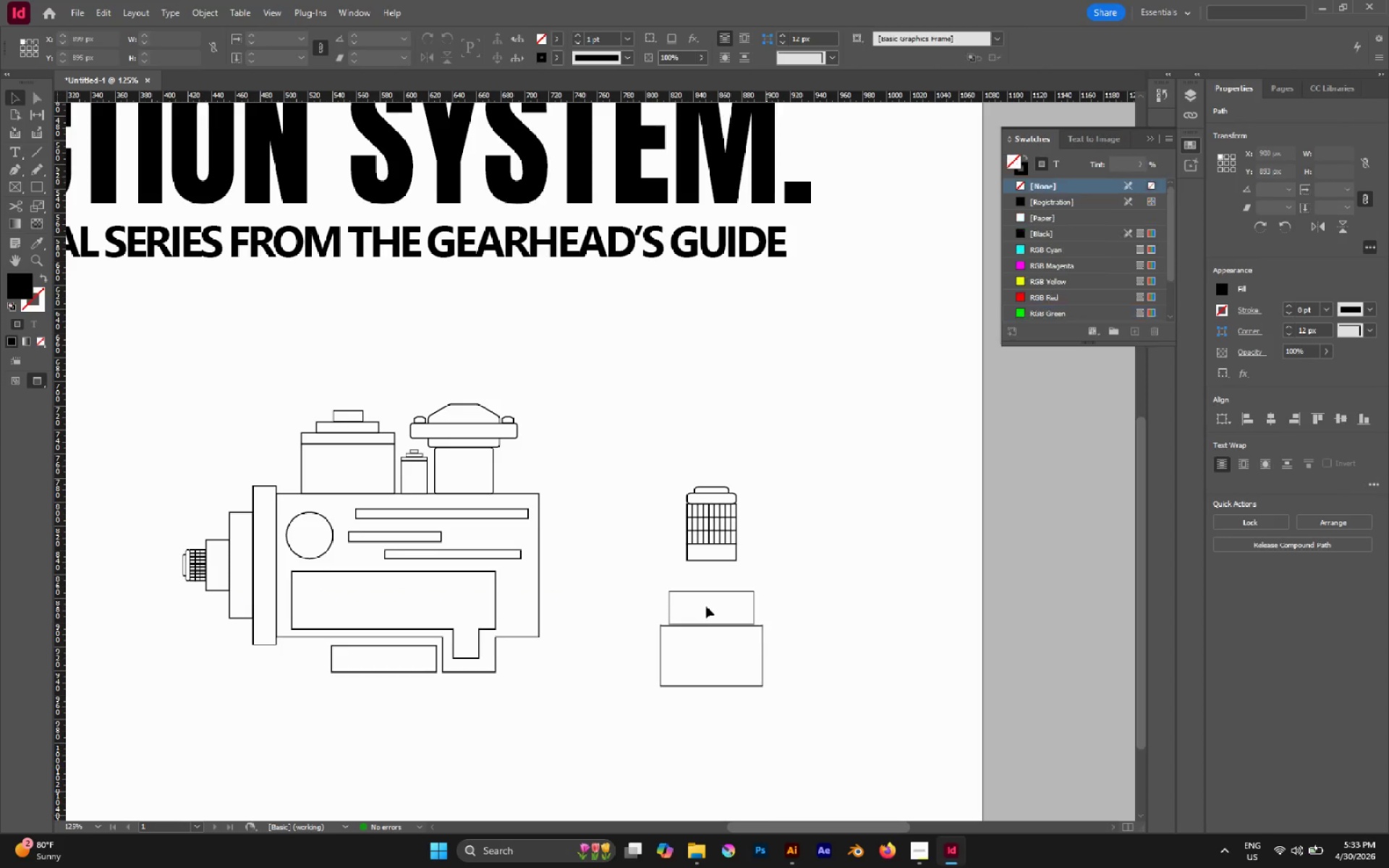 
hold_key(key=AltLeft, duration=1.7)
scroll: coordinate [705, 606], scroll_direction: up, amount: 4.0
 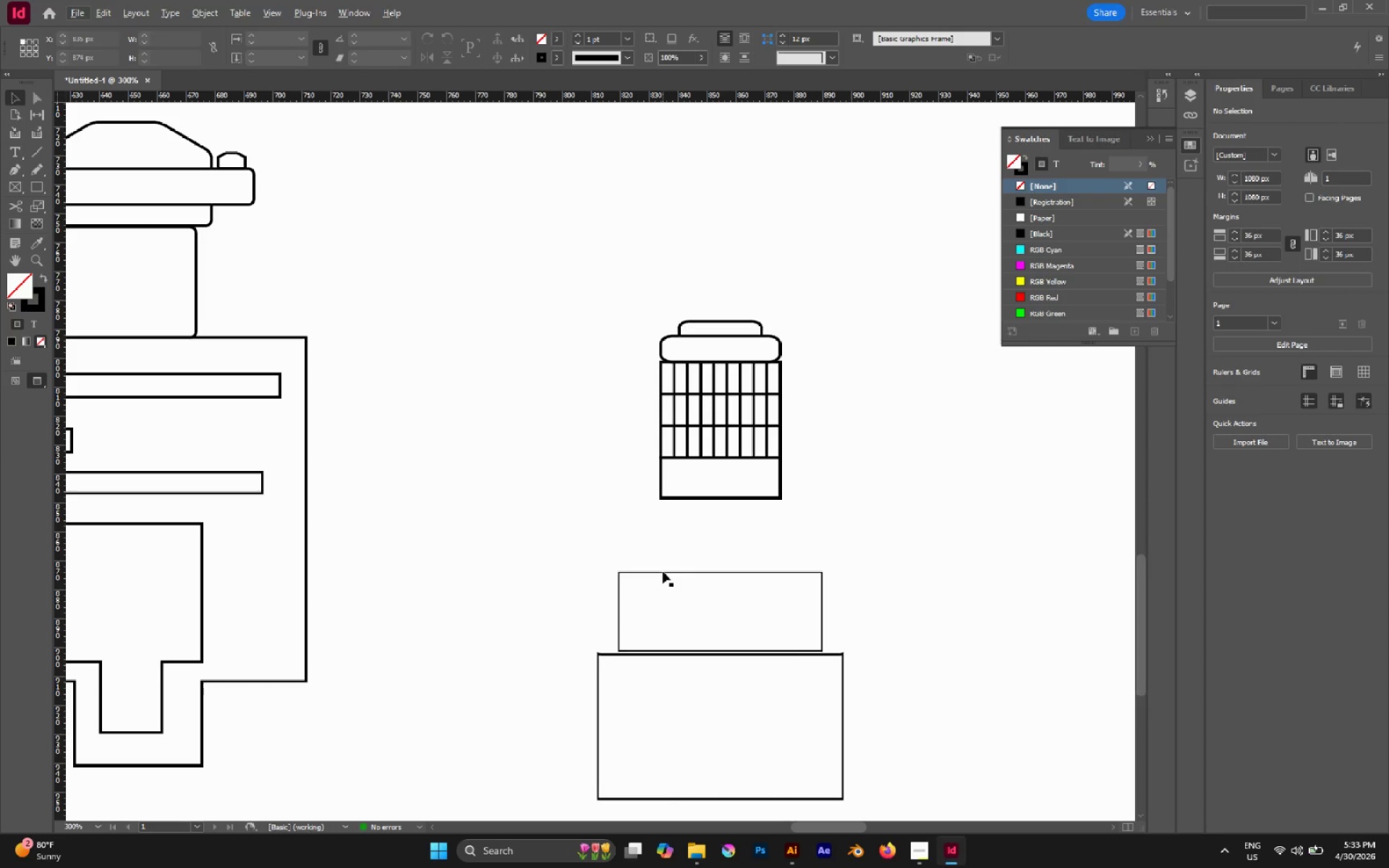 
left_click_drag(start_coordinate=[663, 571], to_coordinate=[662, 576])
 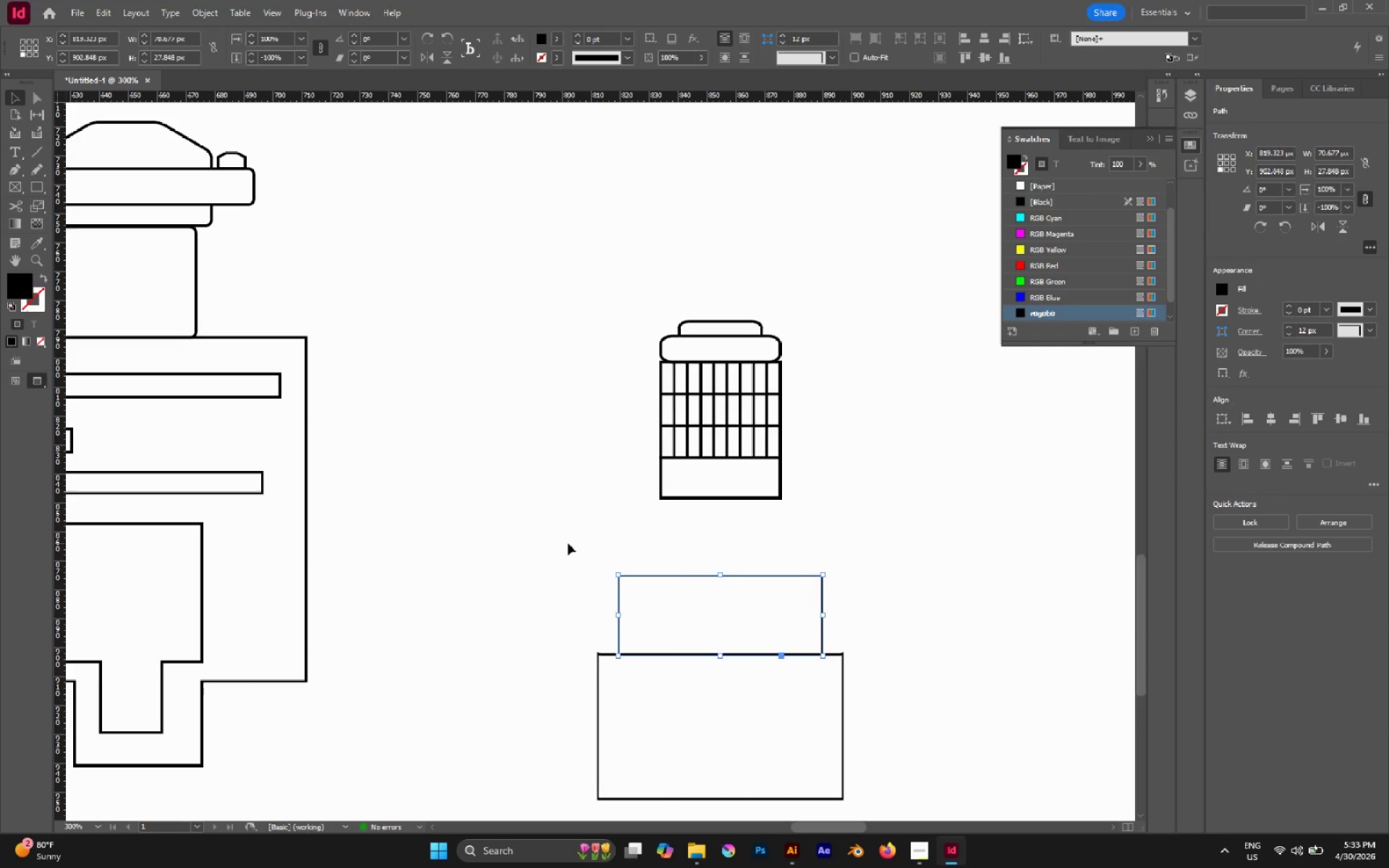 
left_click([568, 543])
 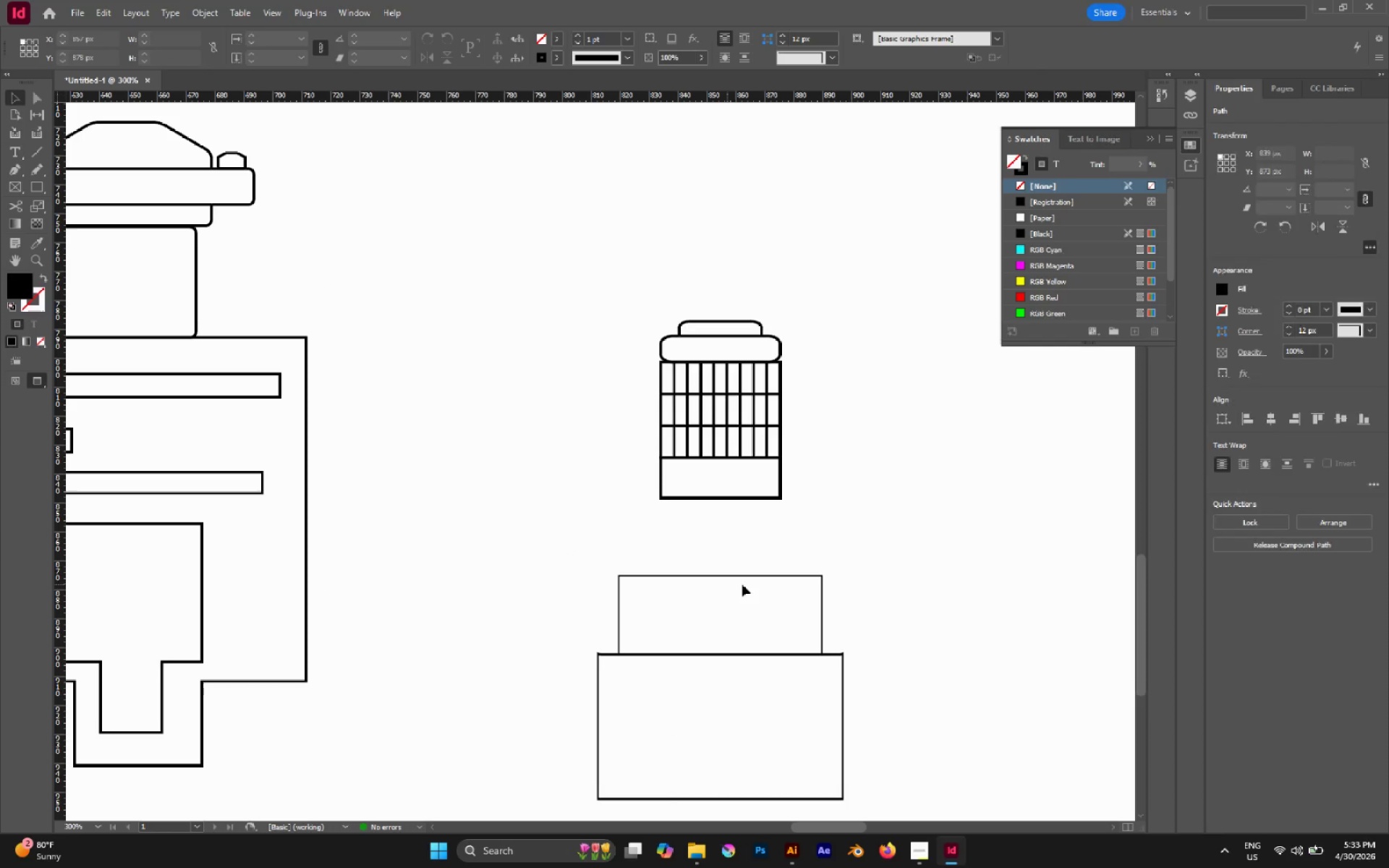 
hold_key(key=AltLeft, duration=3.67)
left_click_drag(start_coordinate=[747, 575], to_coordinate=[747, 498])
 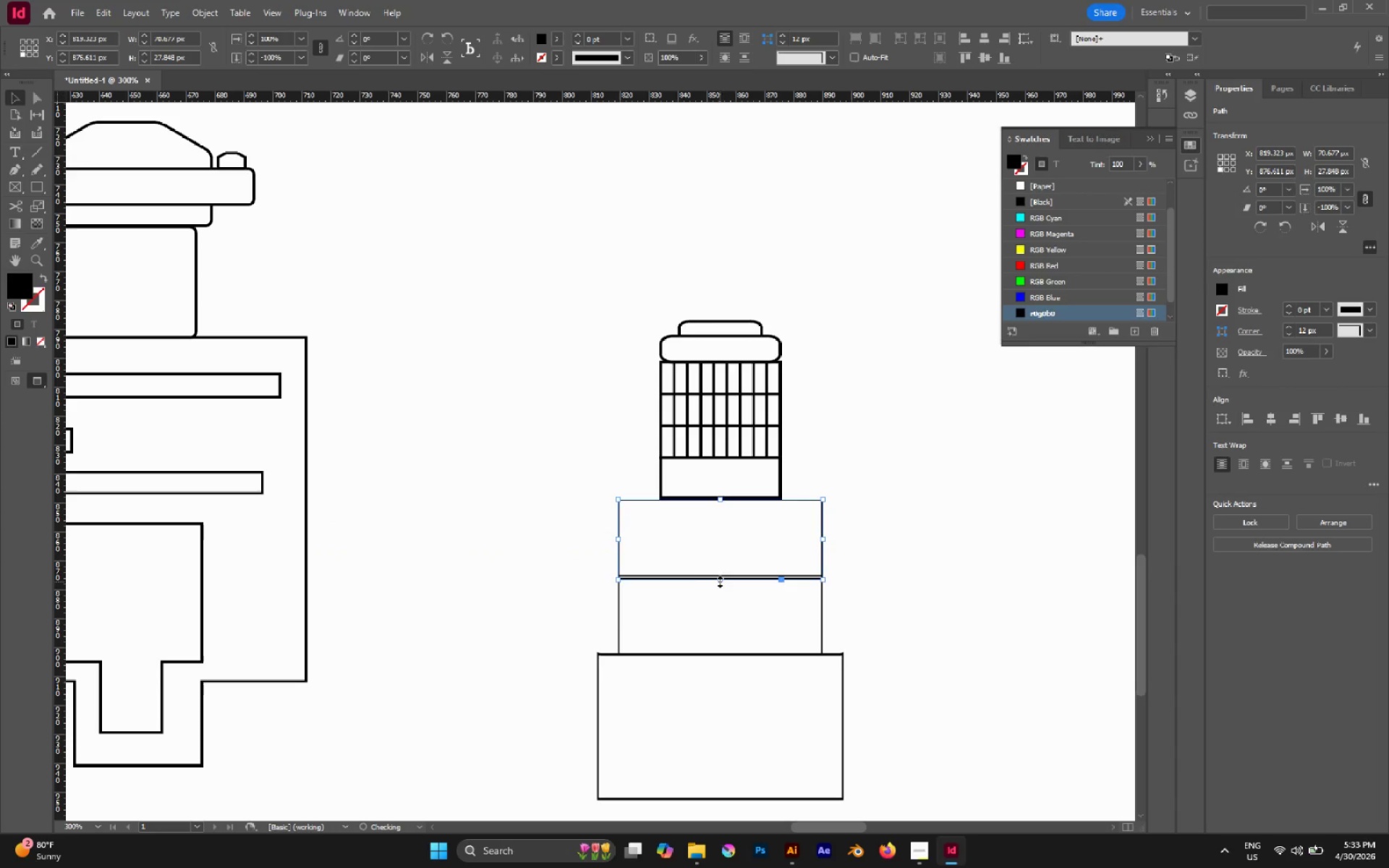 
left_click_drag(start_coordinate=[721, 580], to_coordinate=[721, 576])
 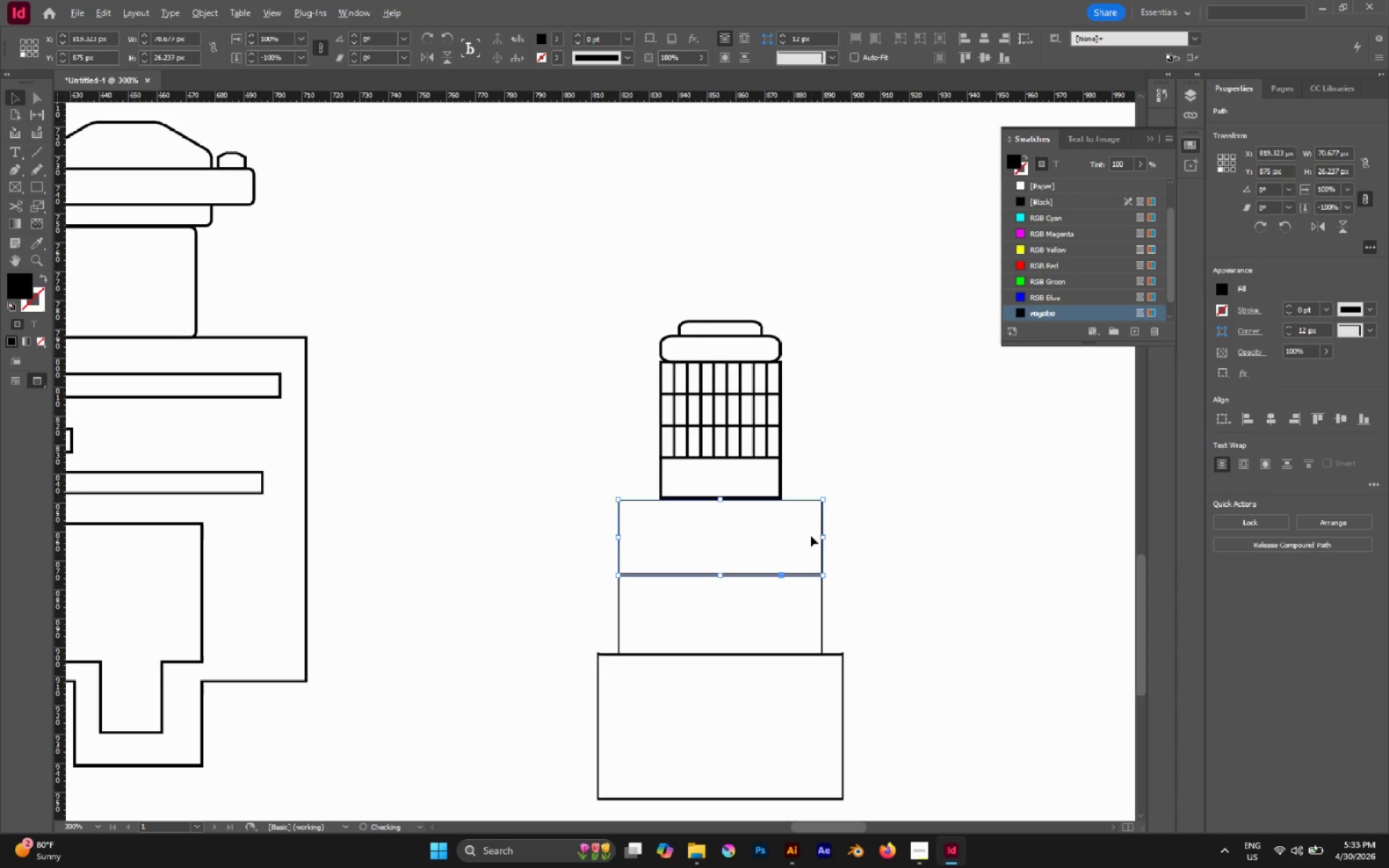 
hold_key(key=AltLeft, duration=2.23)
left_click_drag(start_coordinate=[824, 538], to_coordinate=[797, 538])
 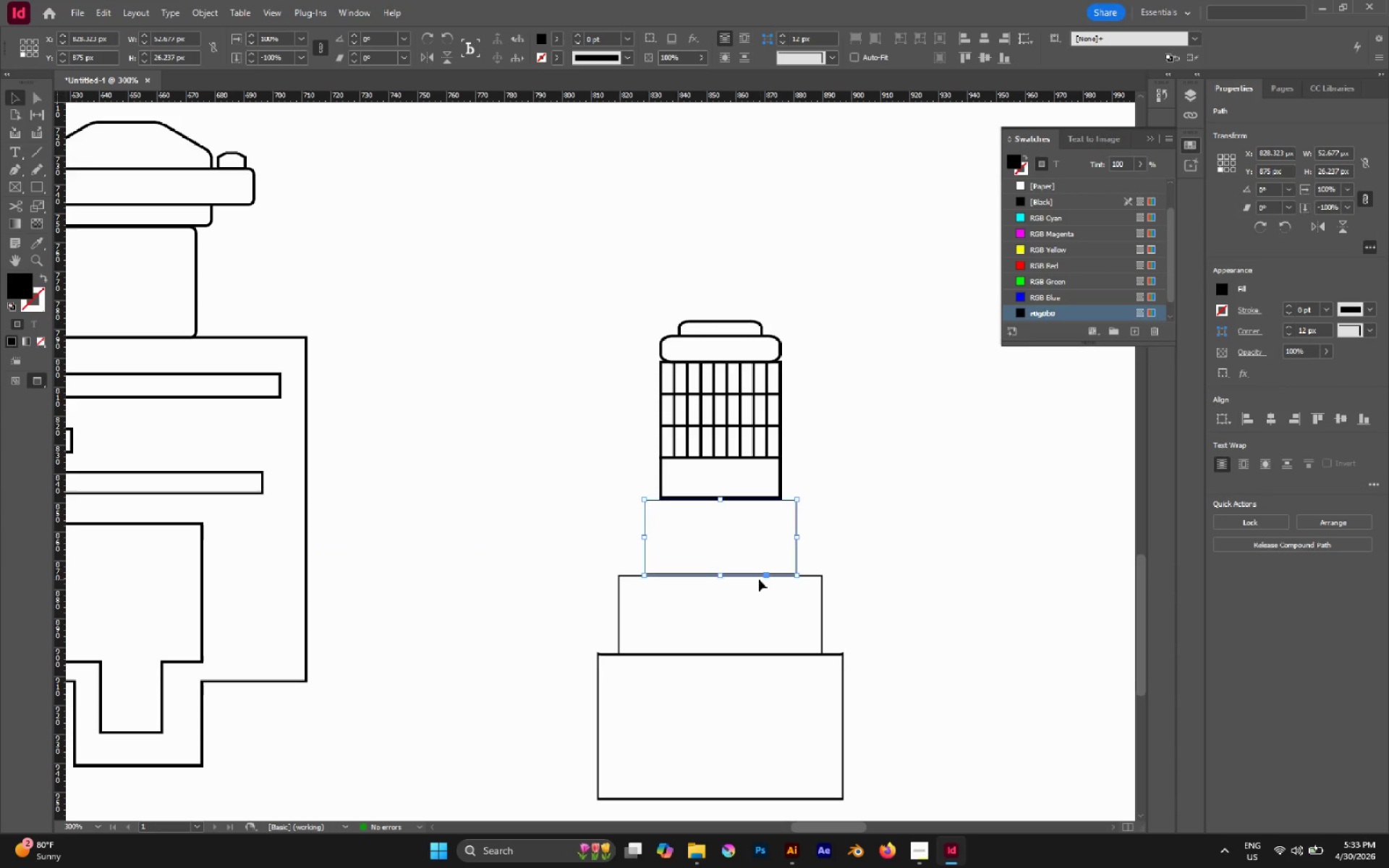 
hold_key(key=AltLeft, duration=0.77)
scroll: coordinate [757, 579], scroll_direction: up, amount: 3.0
 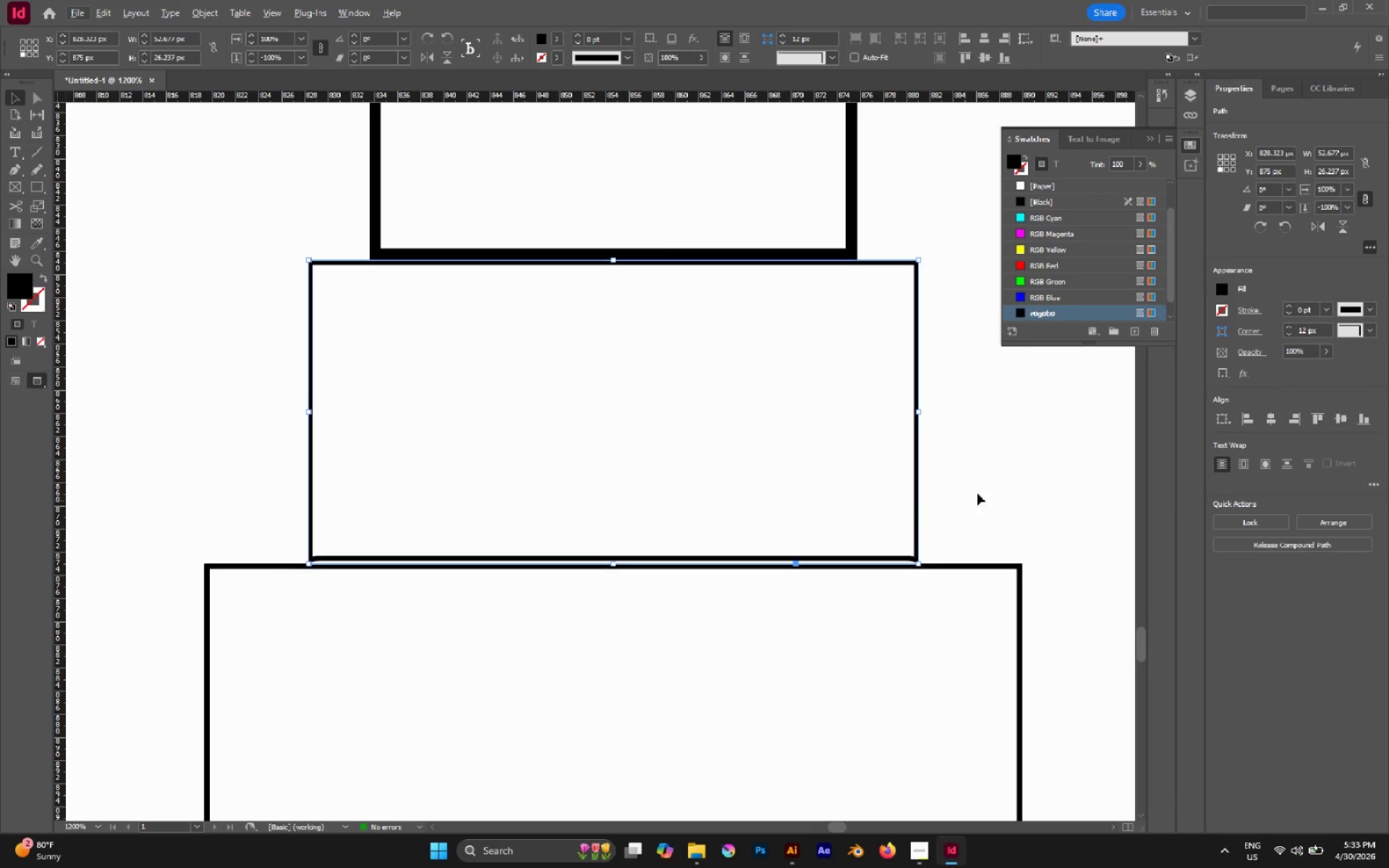 
left_click([998, 481])
 